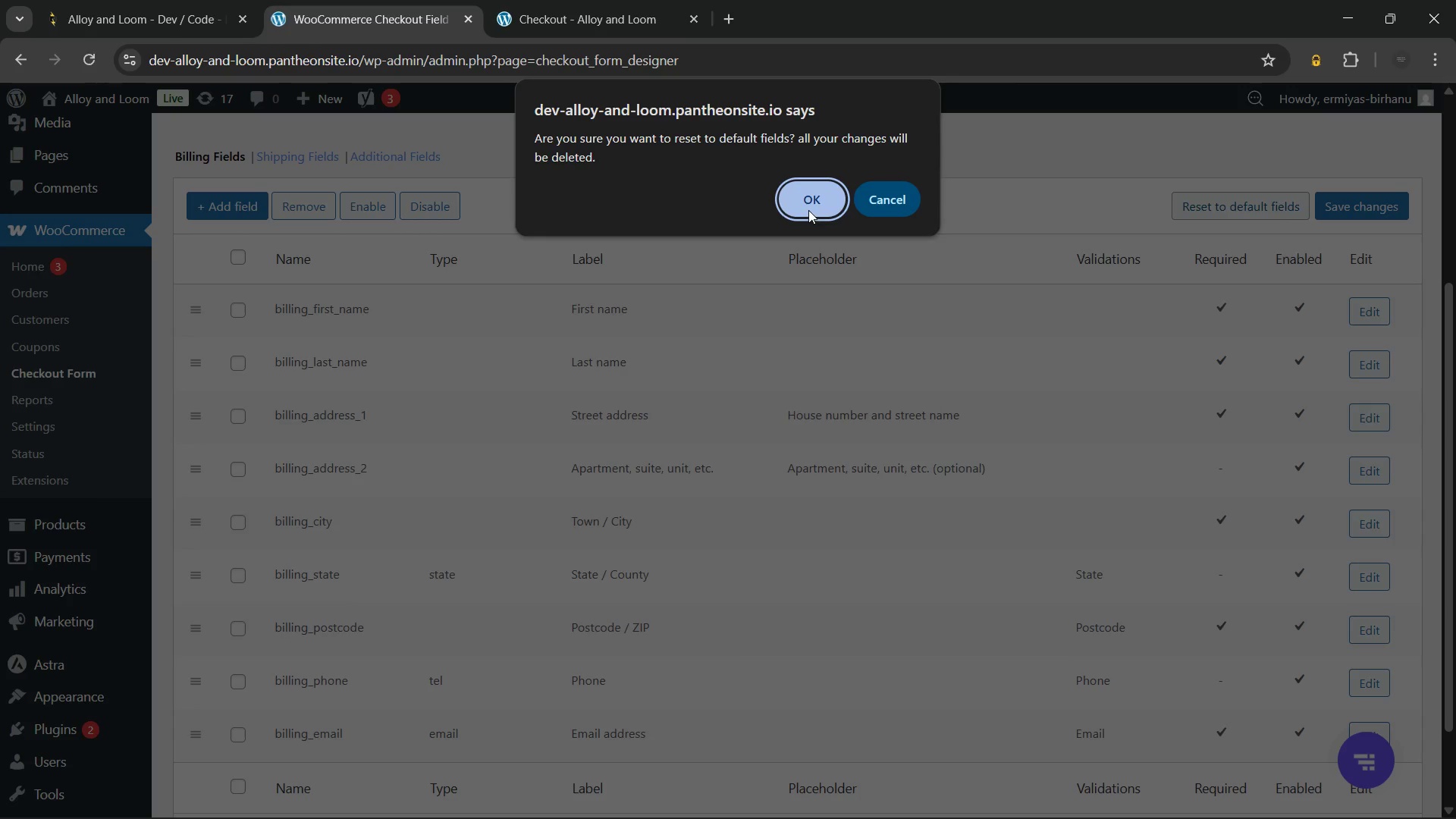 
left_click([805, 205])
 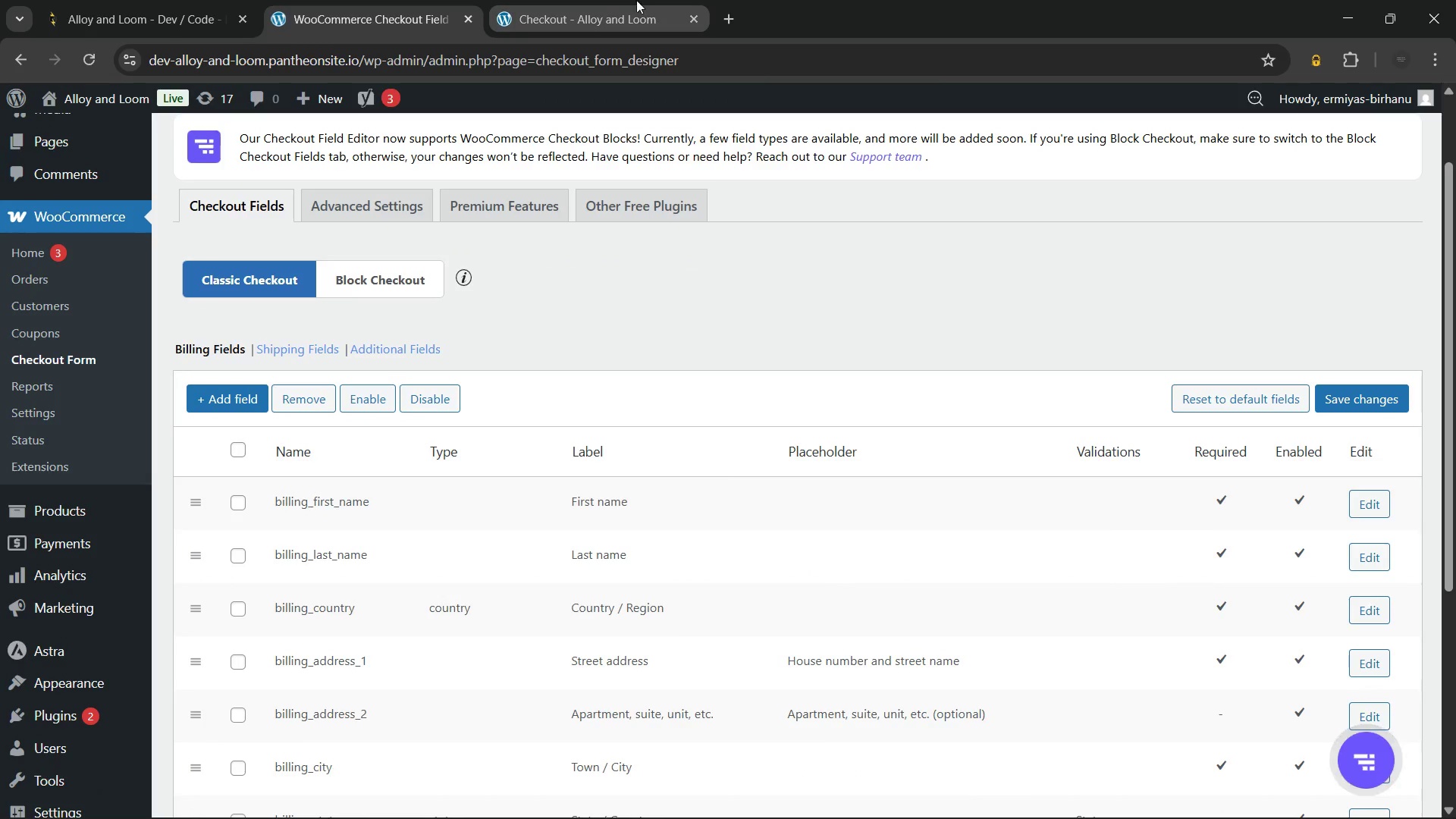 
wait(5.81)
 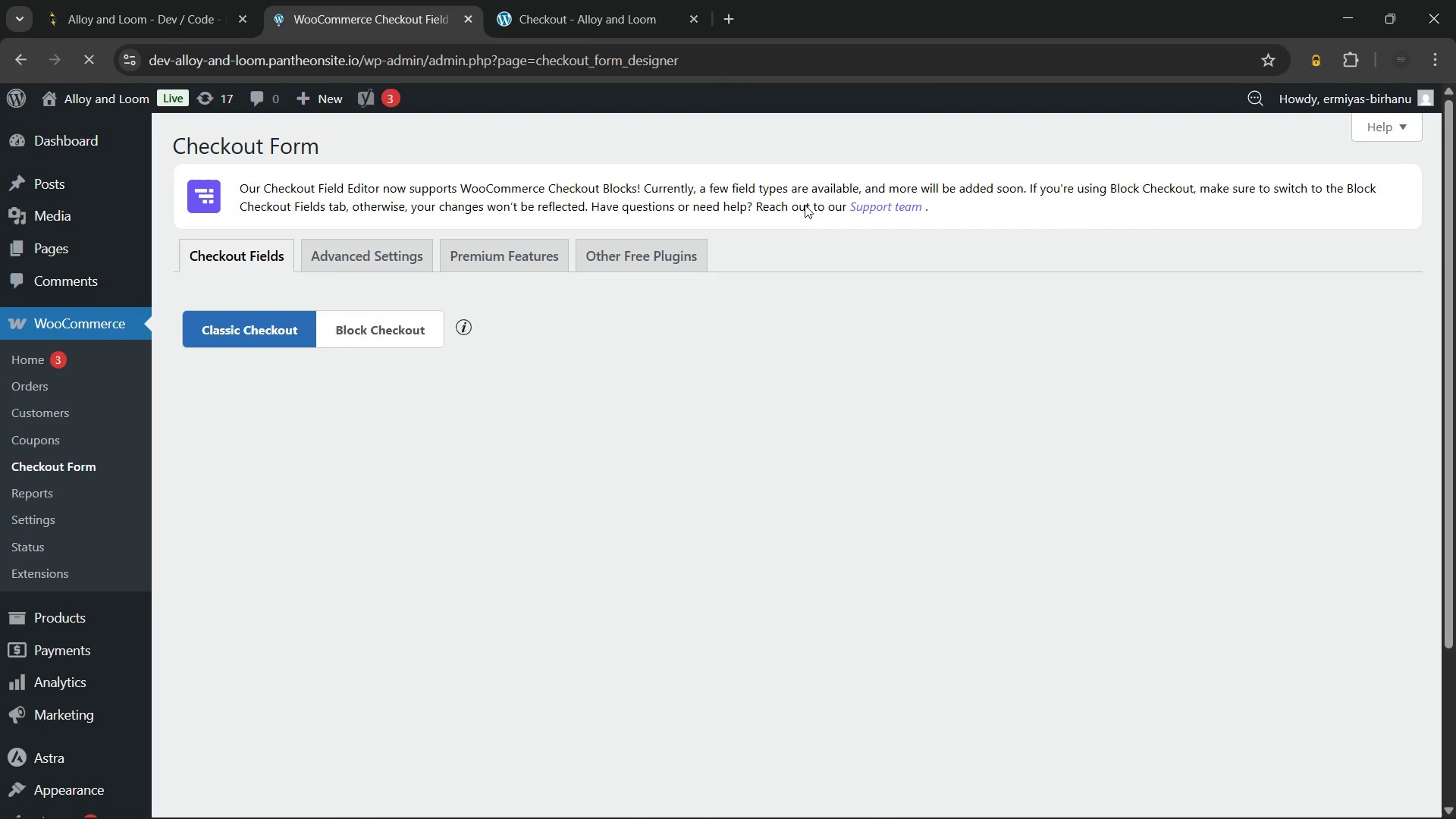 
left_click([597, 0])
 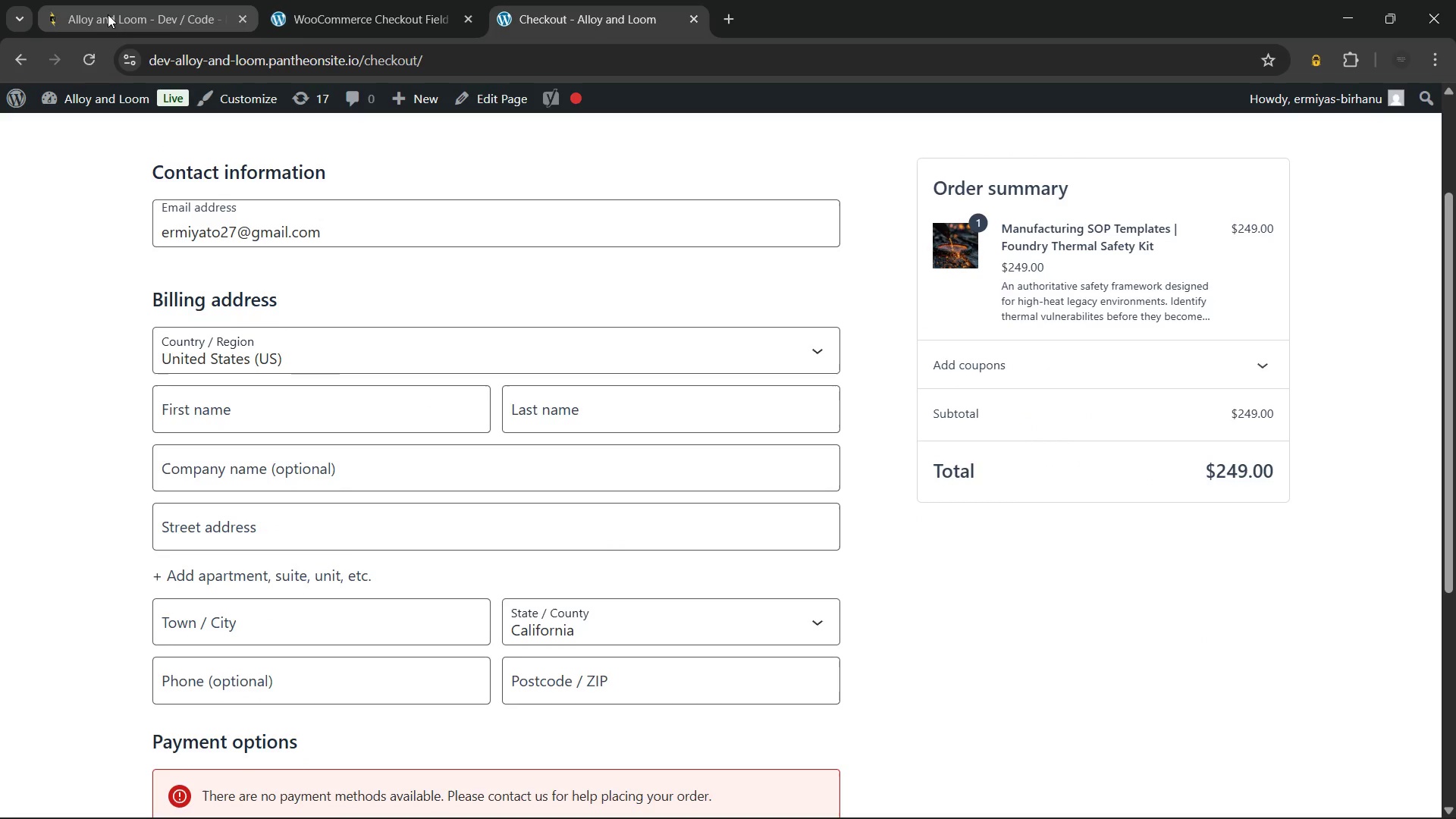 
left_click([87, 66])
 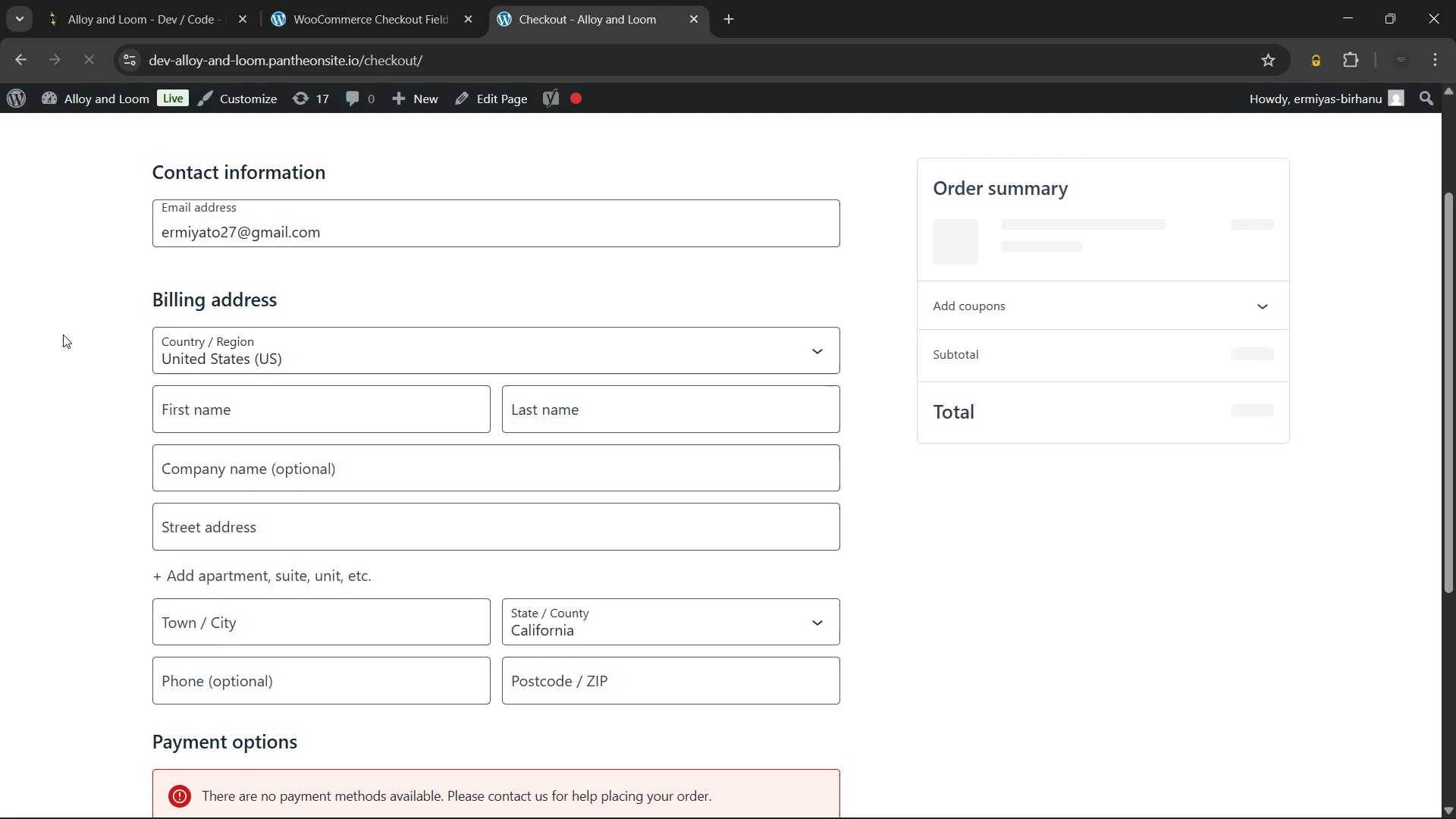 
wait(8.53)
 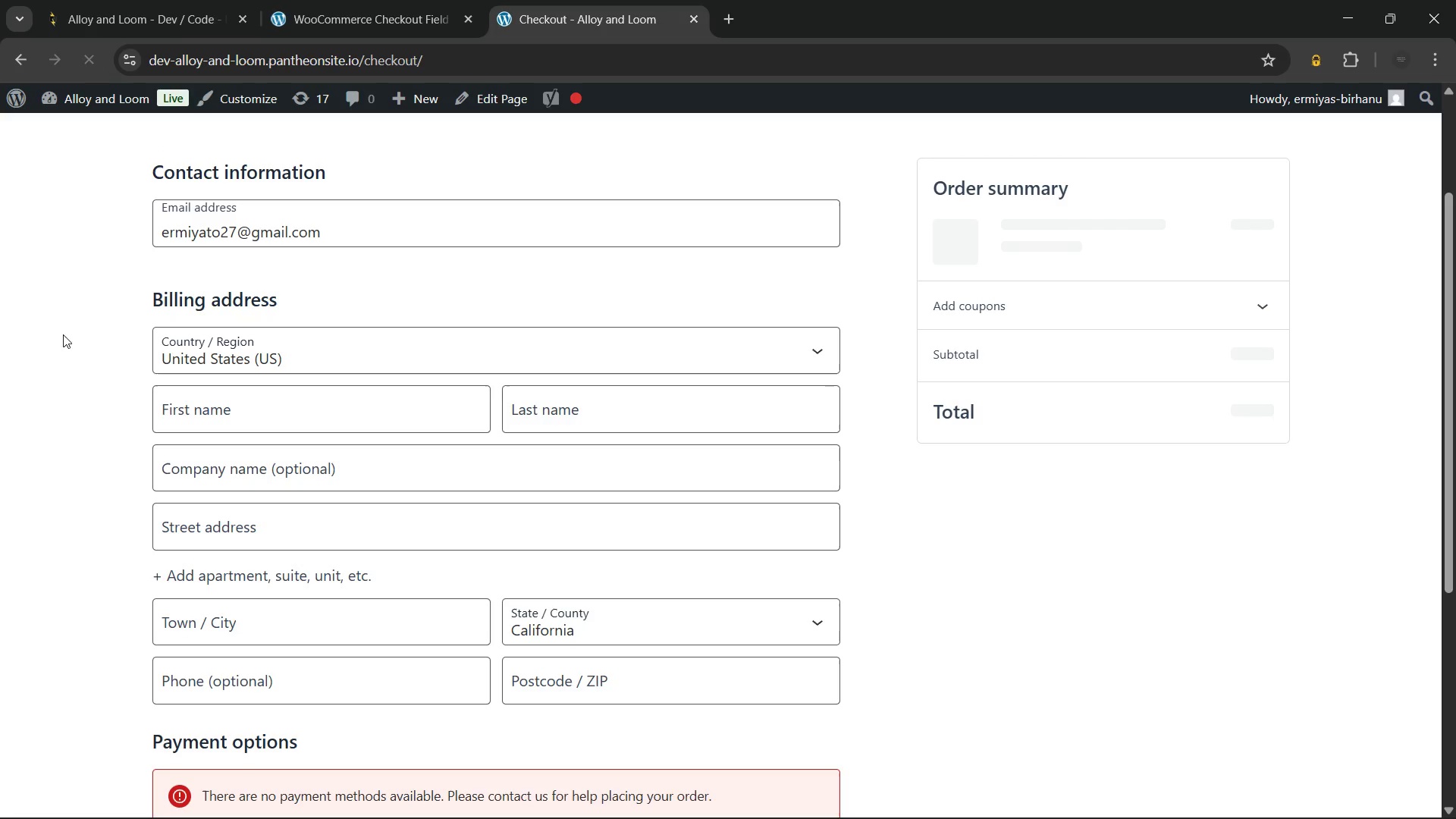 
left_click([96, 100])
 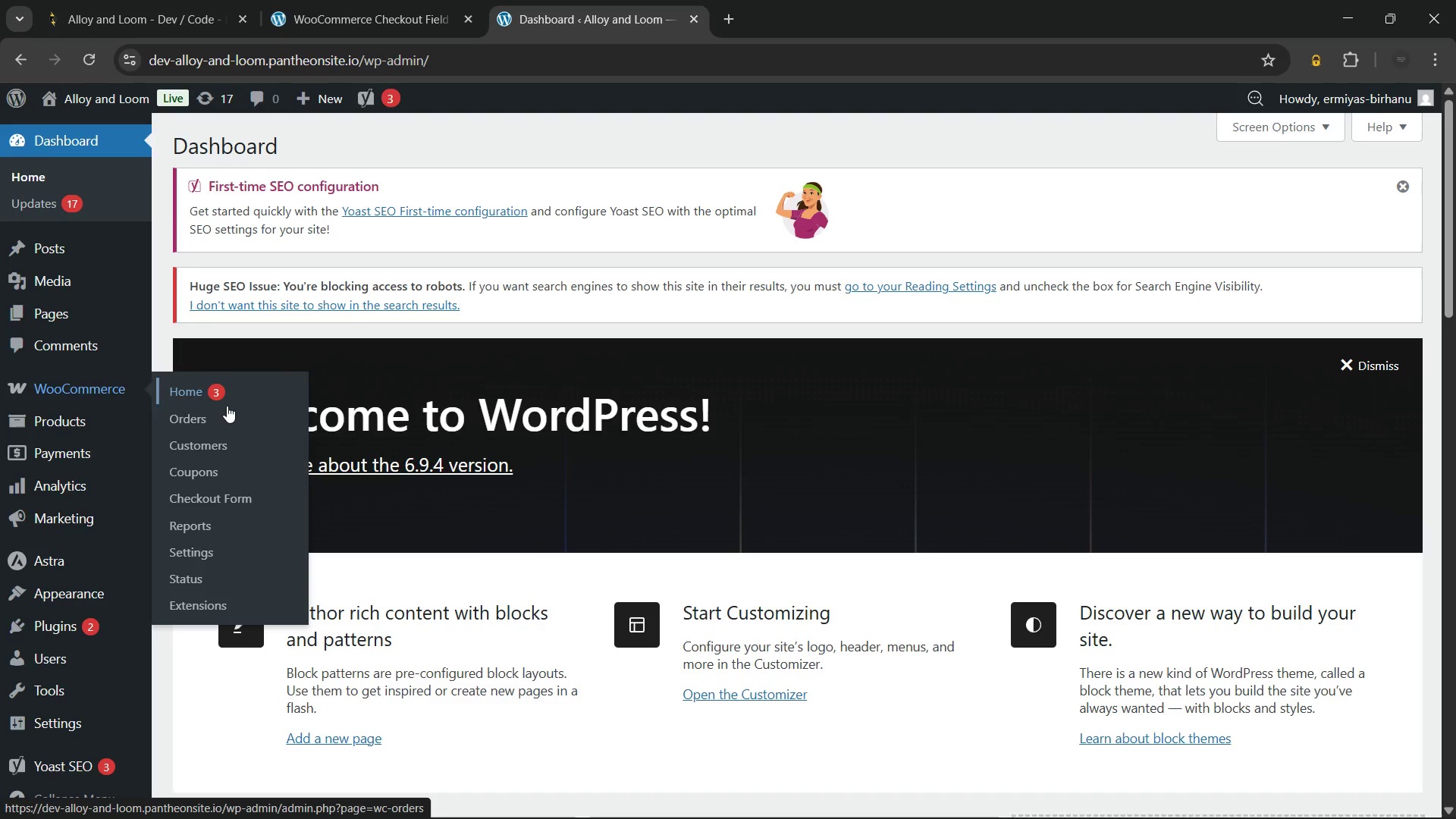 
wait(5.84)
 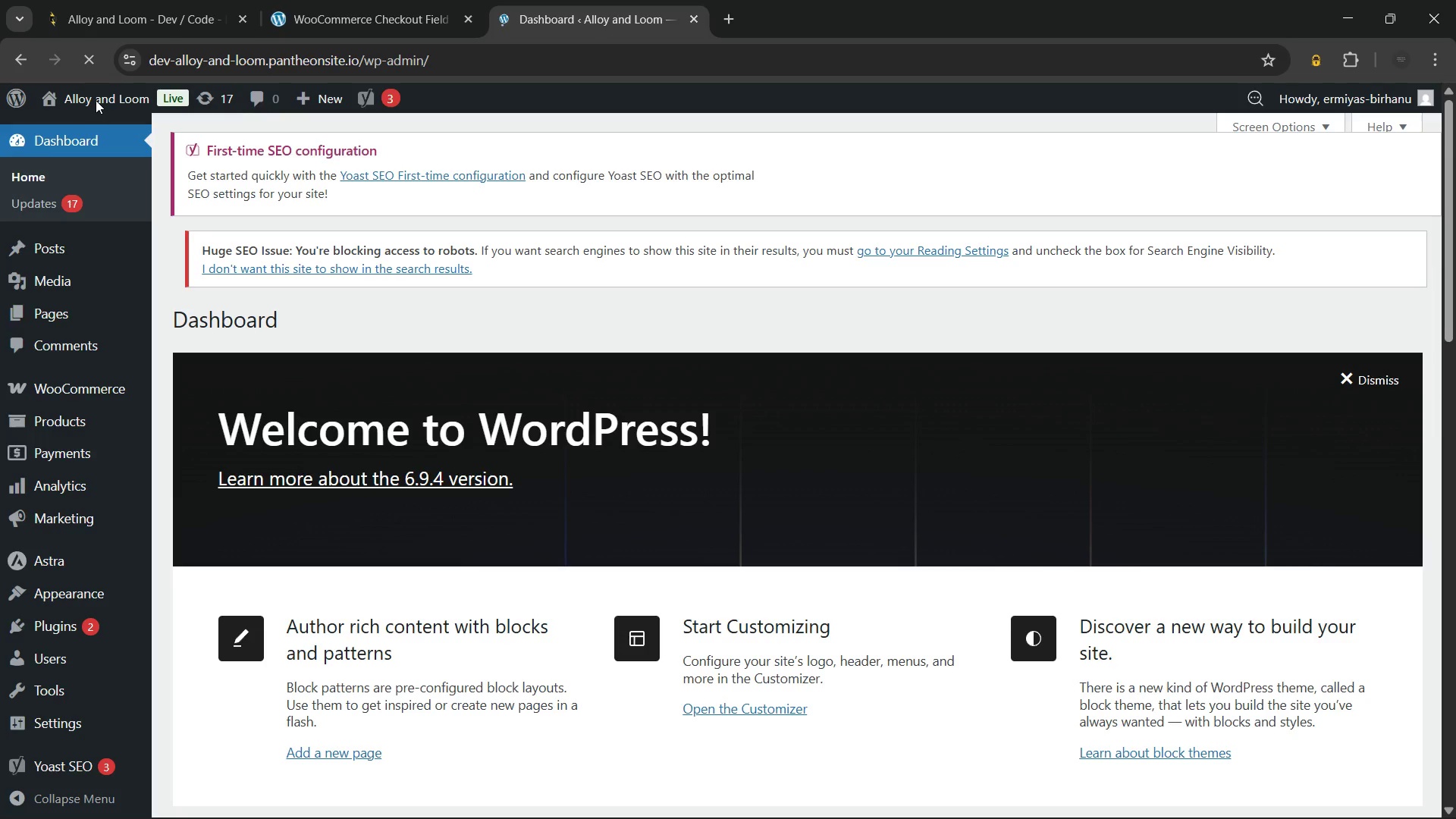 
left_click([217, 552])
 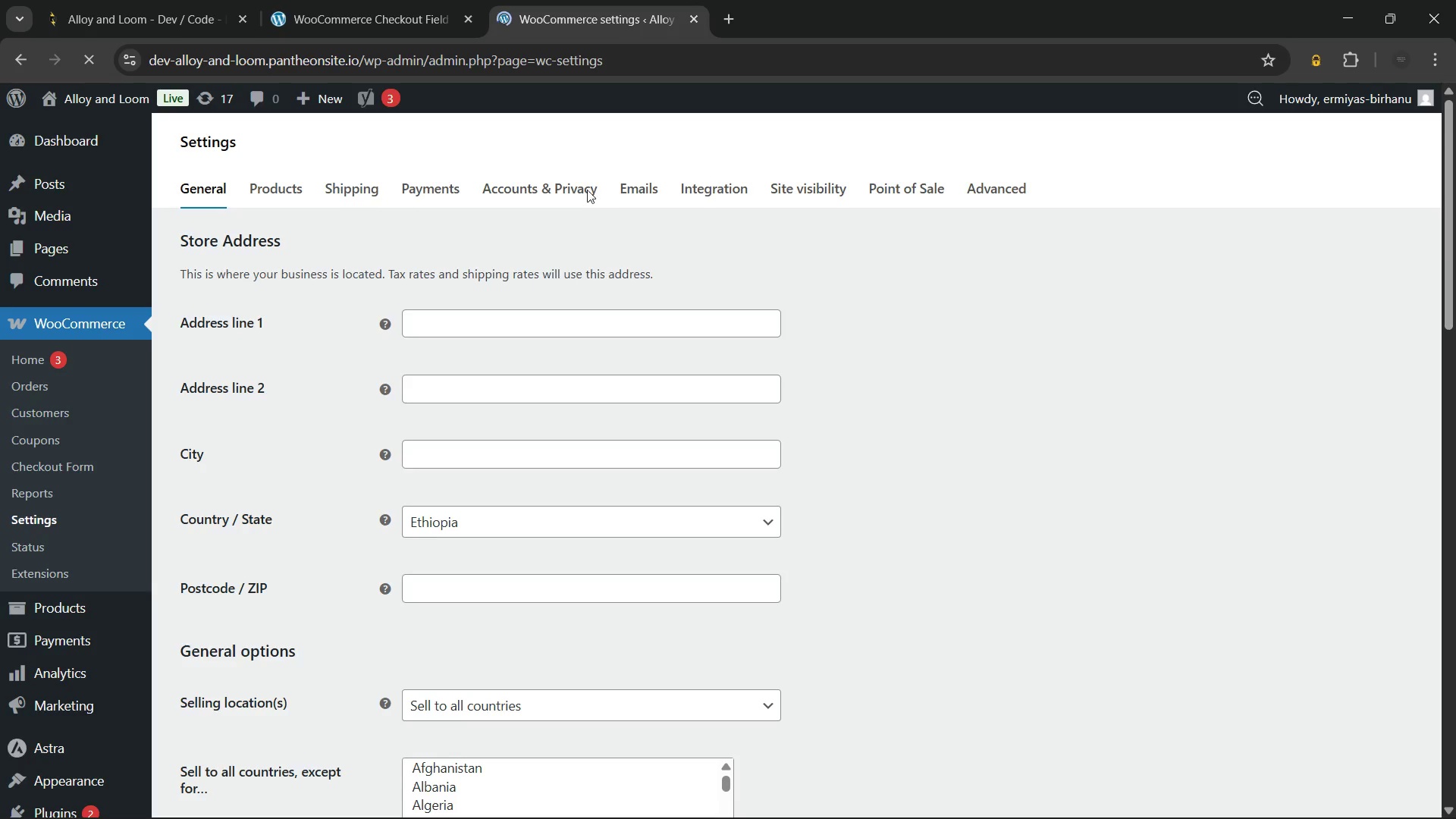 
left_click([419, 188])
 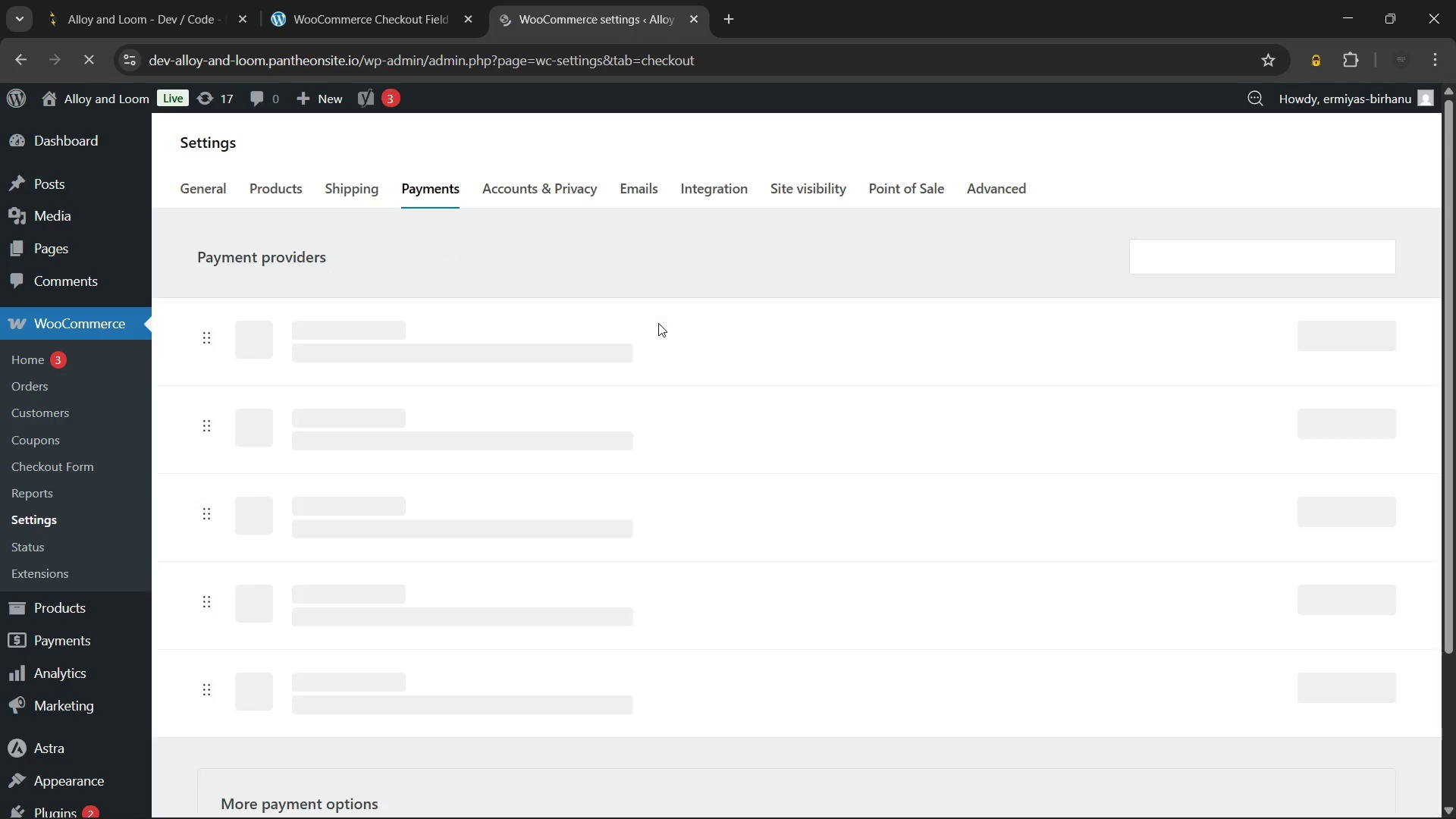 
wait(8.22)
 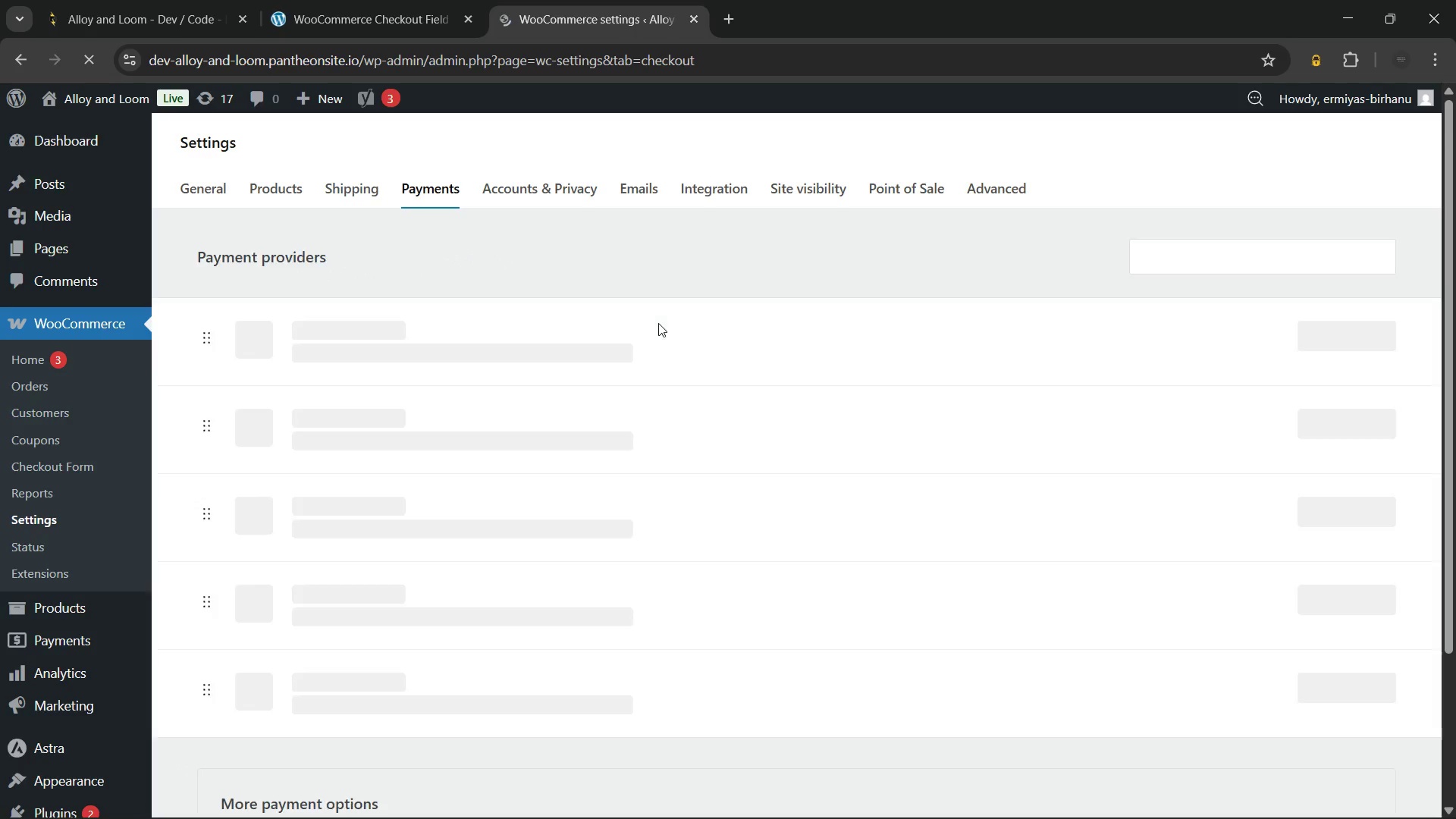 
left_click([1385, 426])
 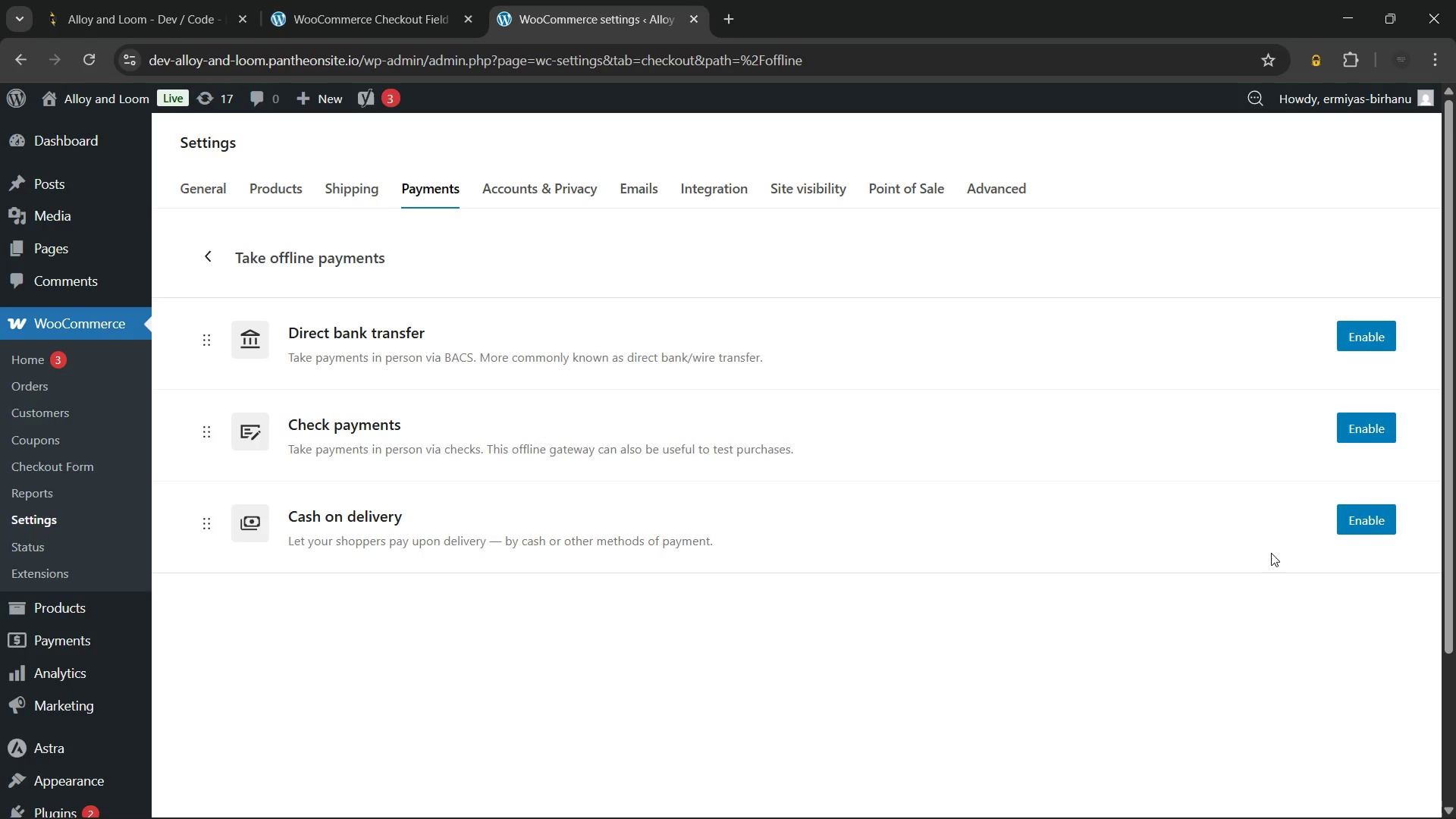 
wait(6.75)
 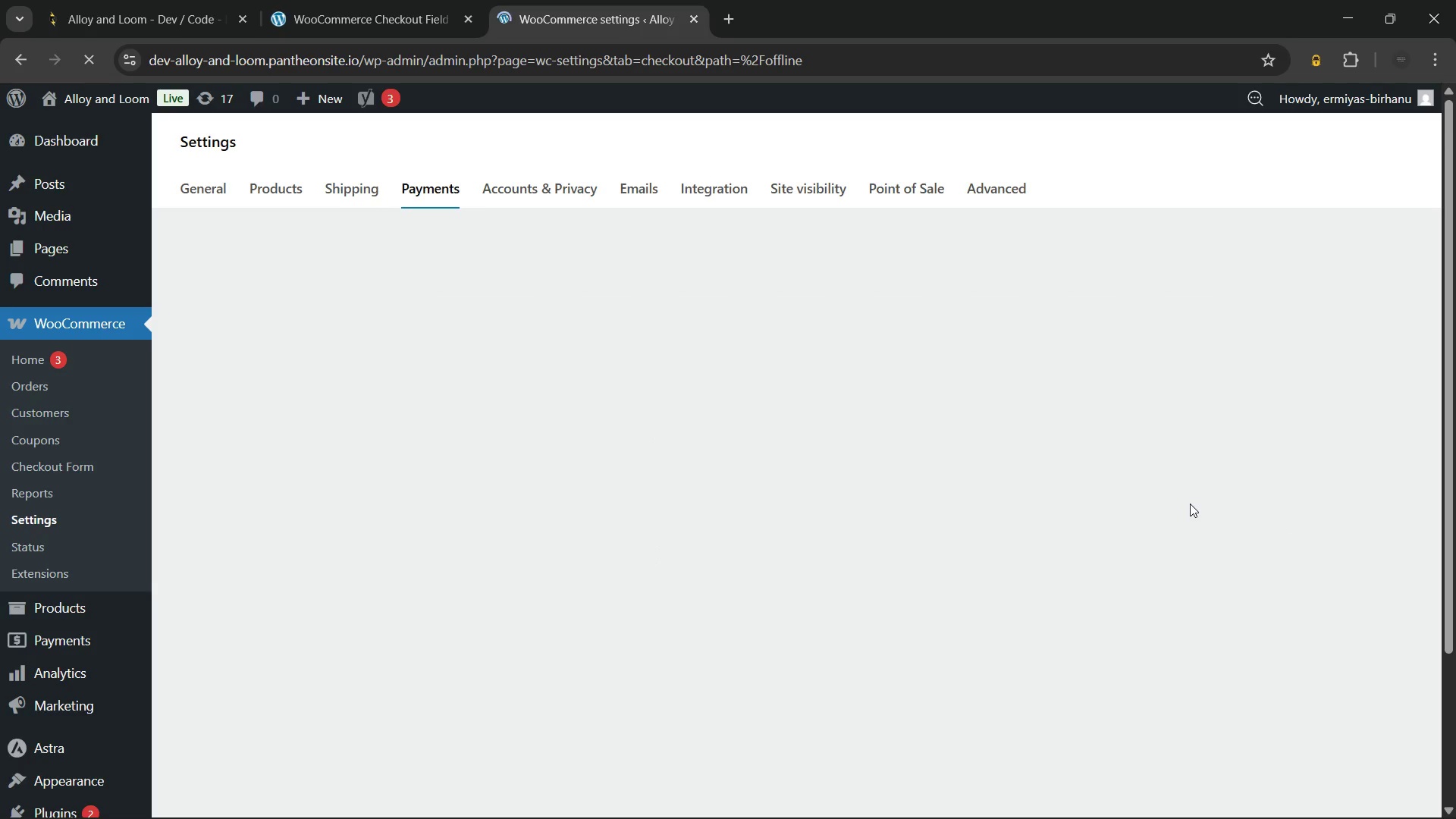 
left_click([1366, 426])
 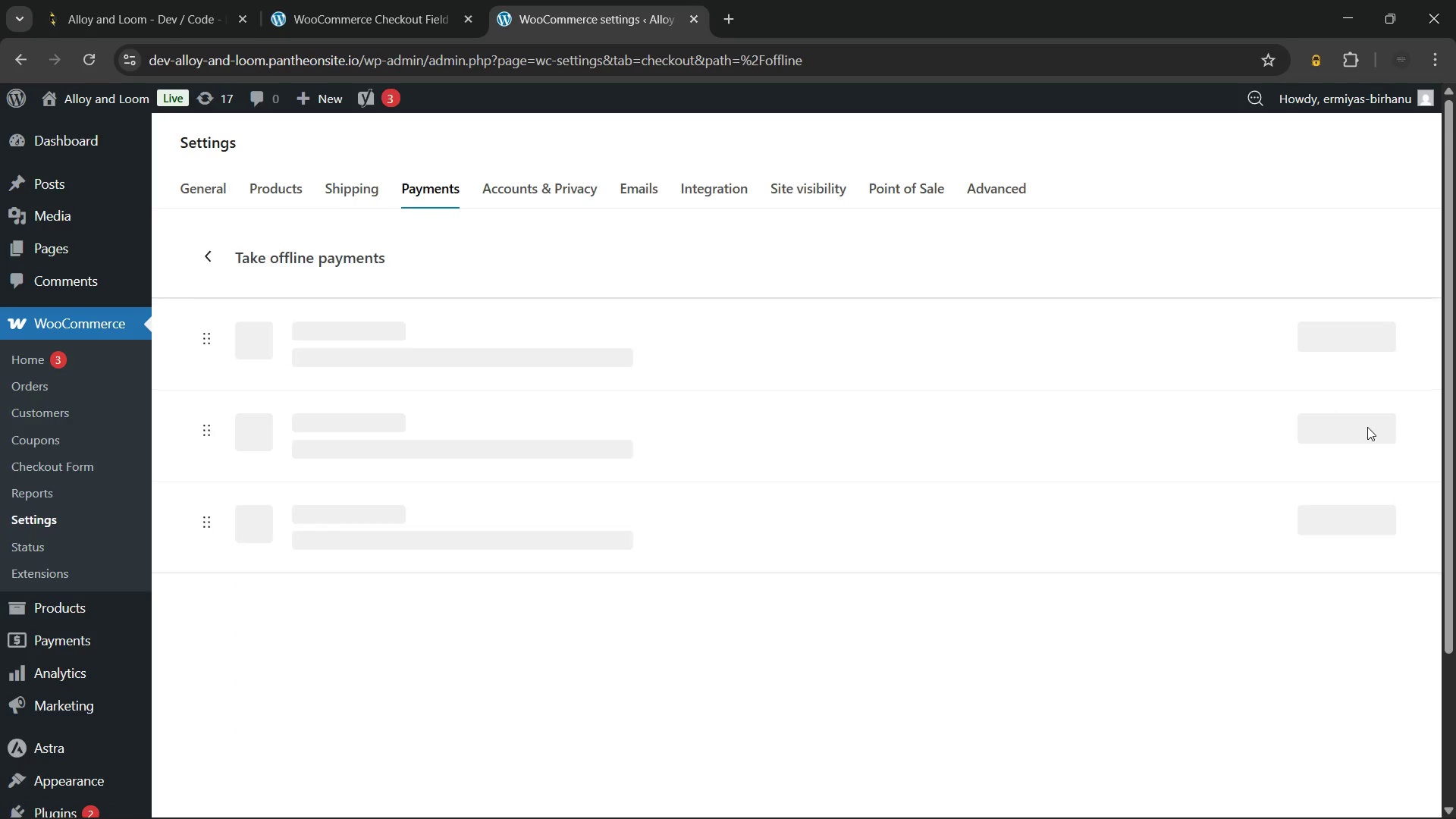 
left_click([1367, 425])
 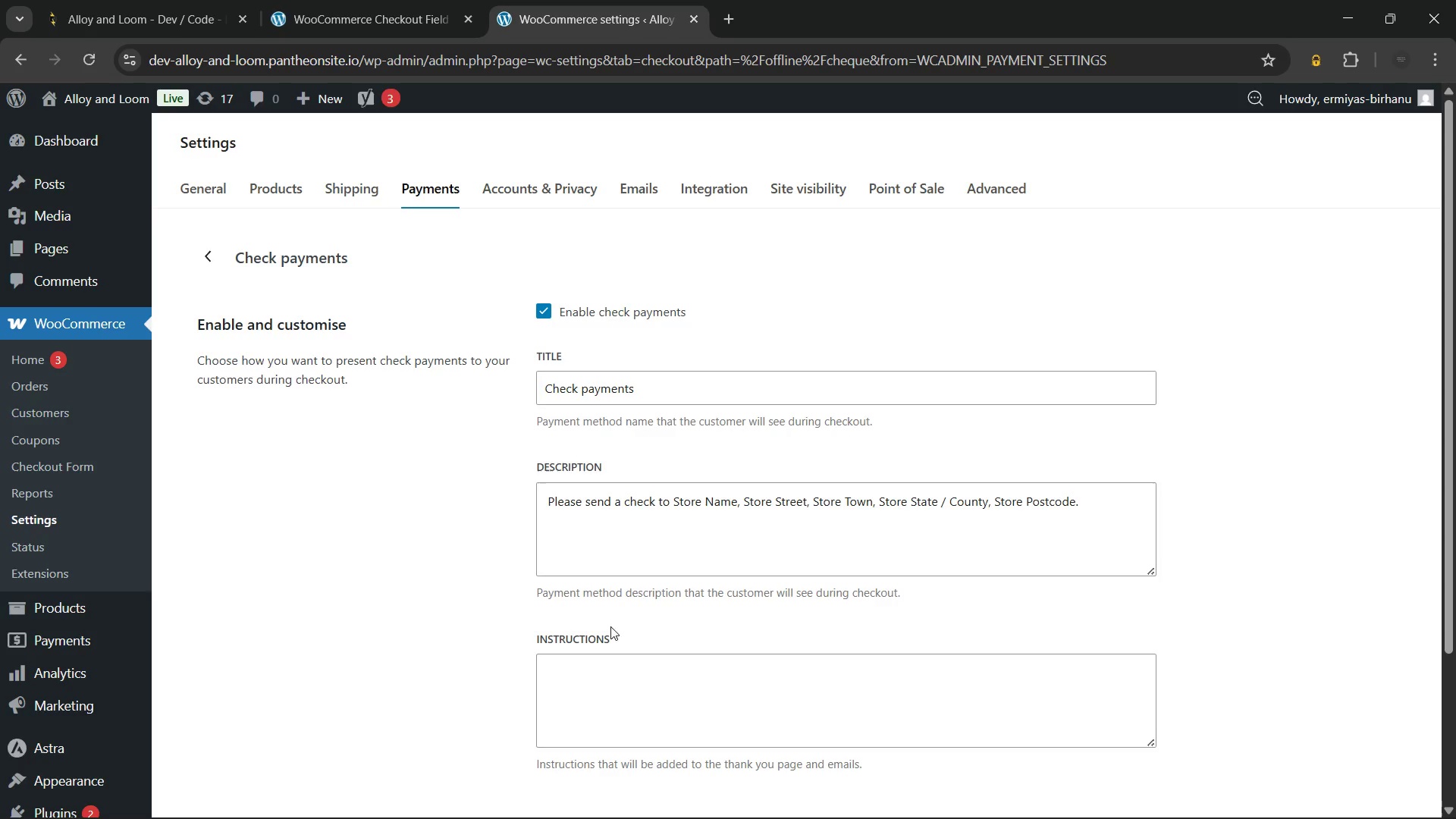 
left_click([604, 673])
 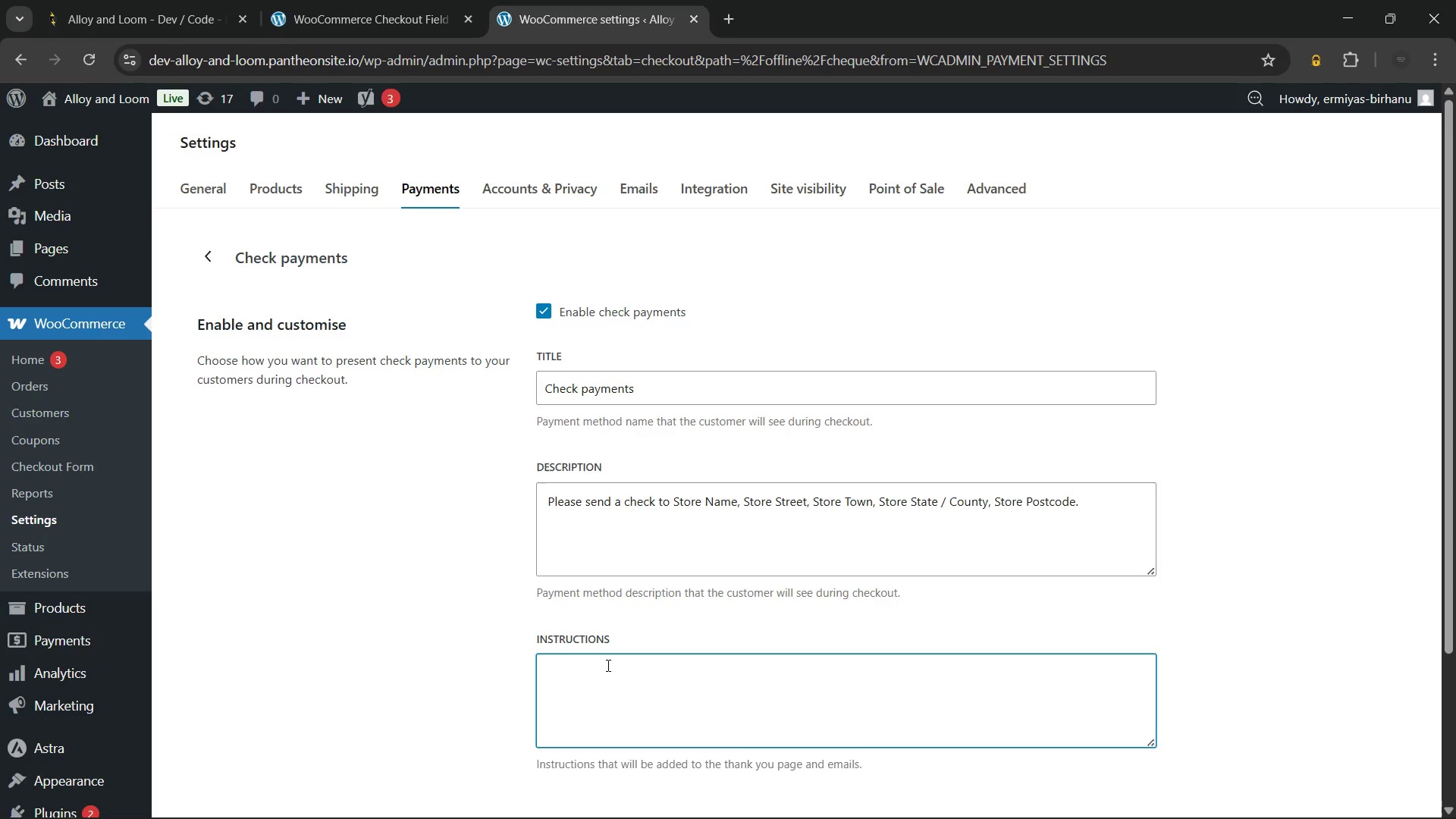 
type(We will send you the file once the payment is successful/)
key(Backspace)
type(.)
 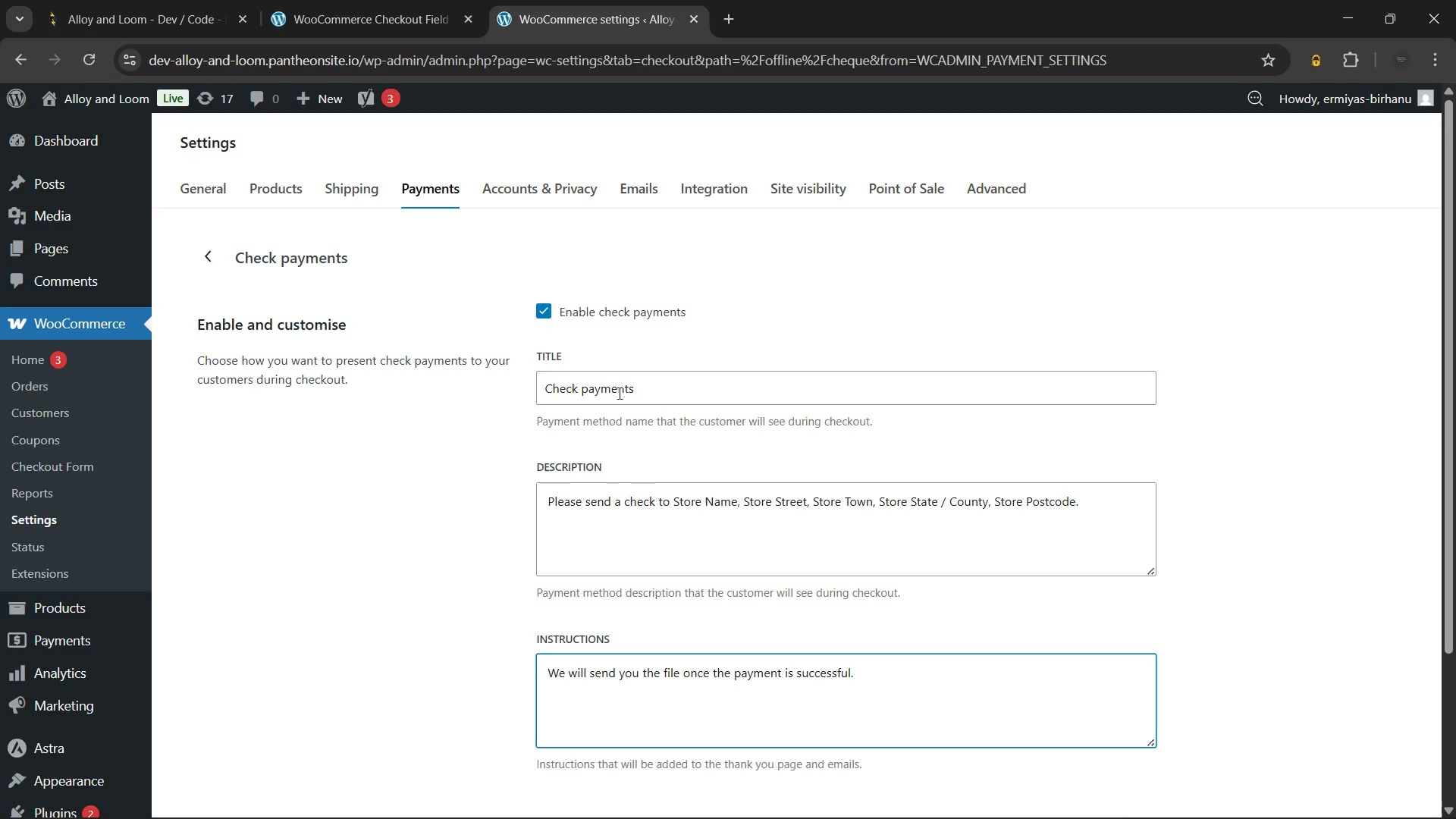 
scroll: coordinate [644, 433], scroll_direction: down, amount: 3.0
 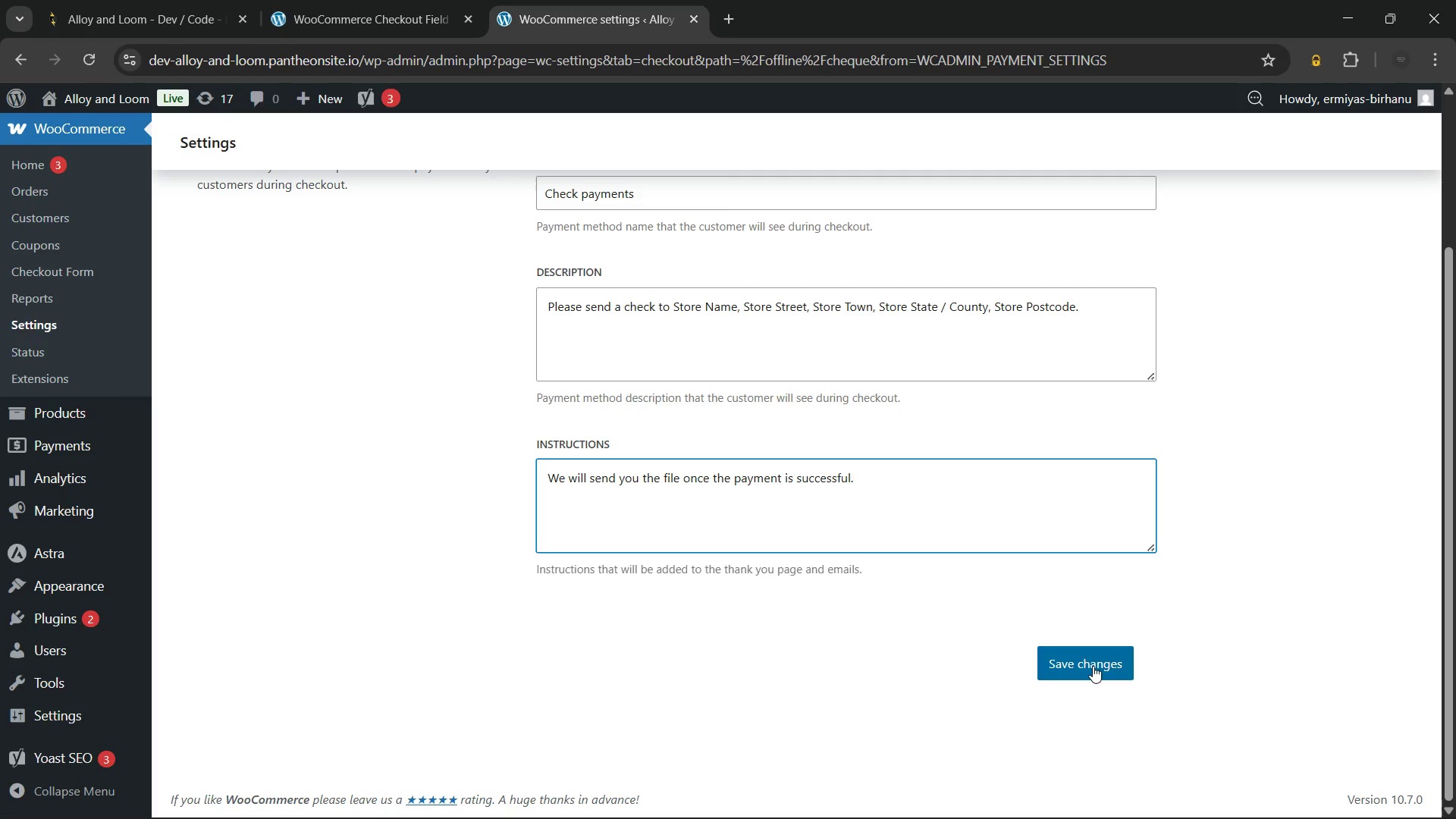 
left_click([1093, 666])
 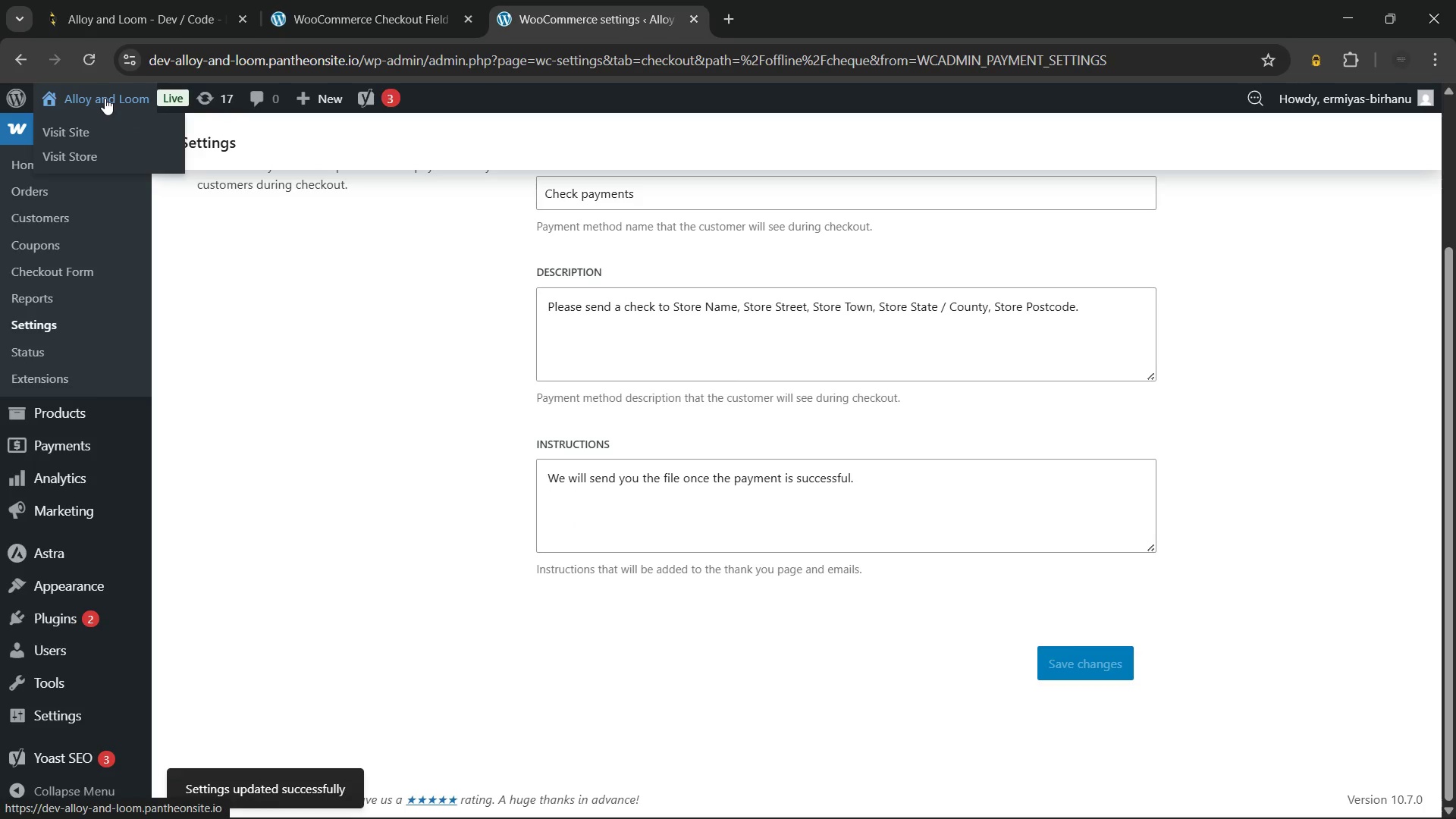 
left_click([105, 98])
 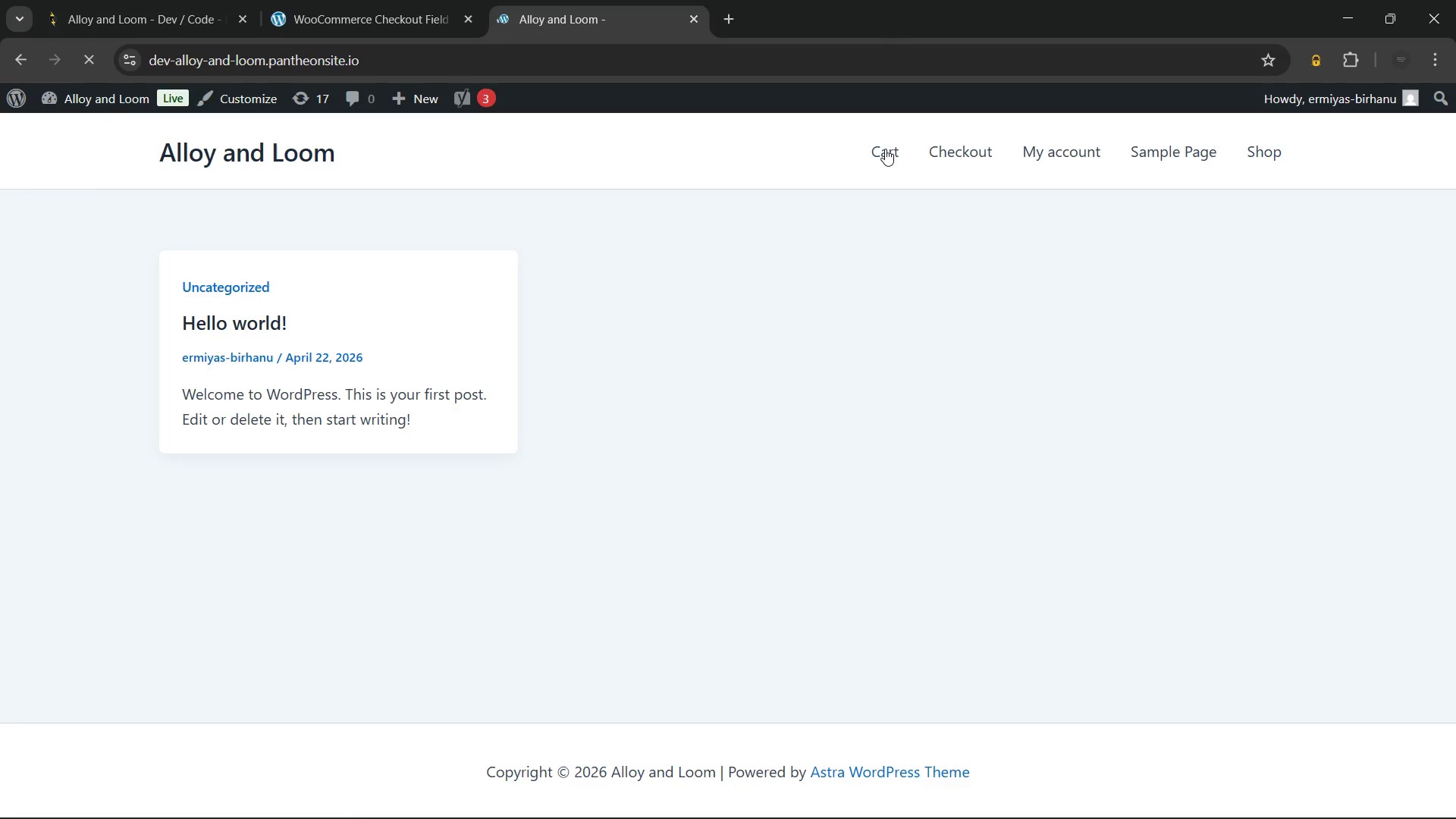 
left_click([960, 153])
 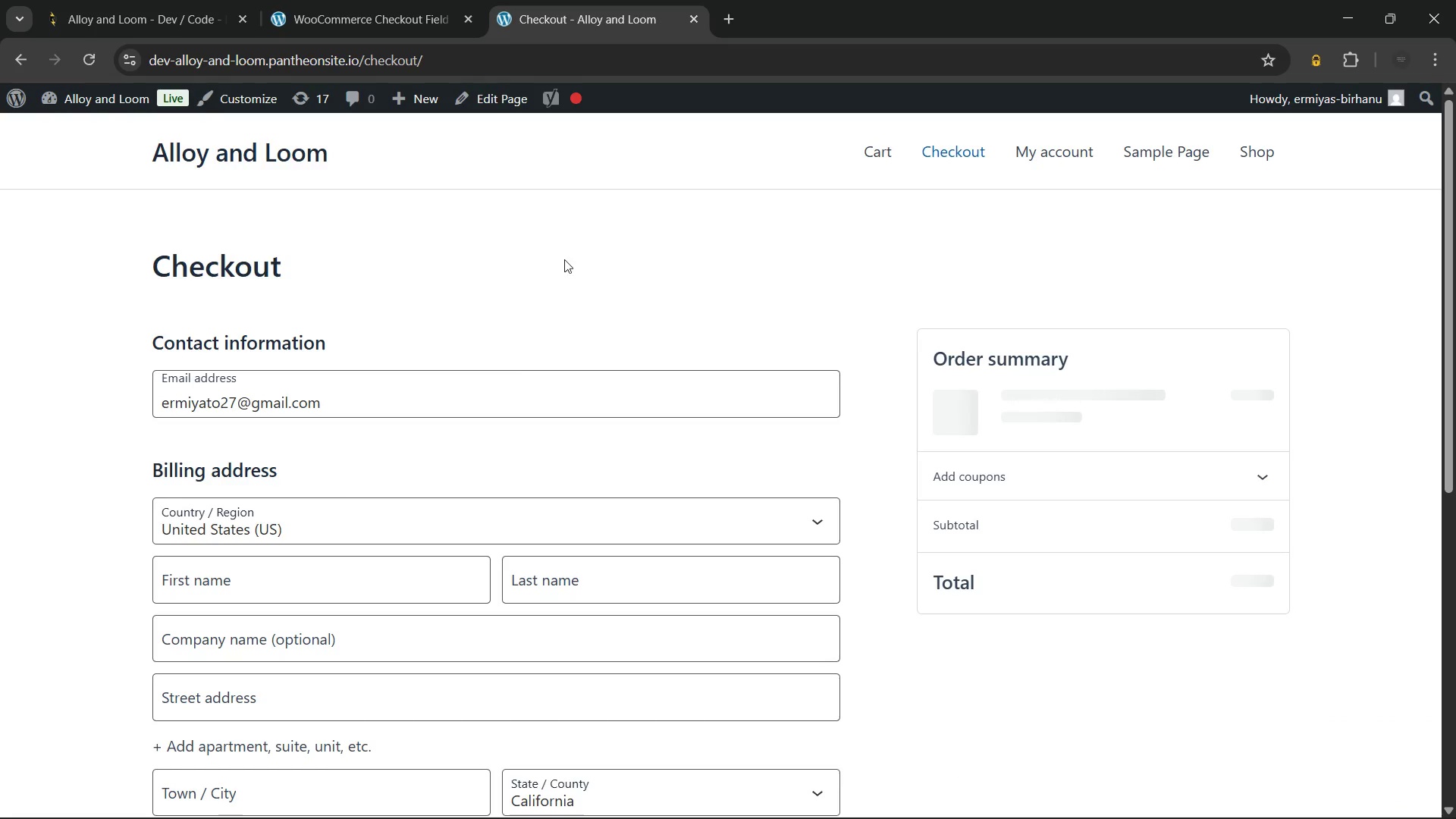 
wait(8.41)
 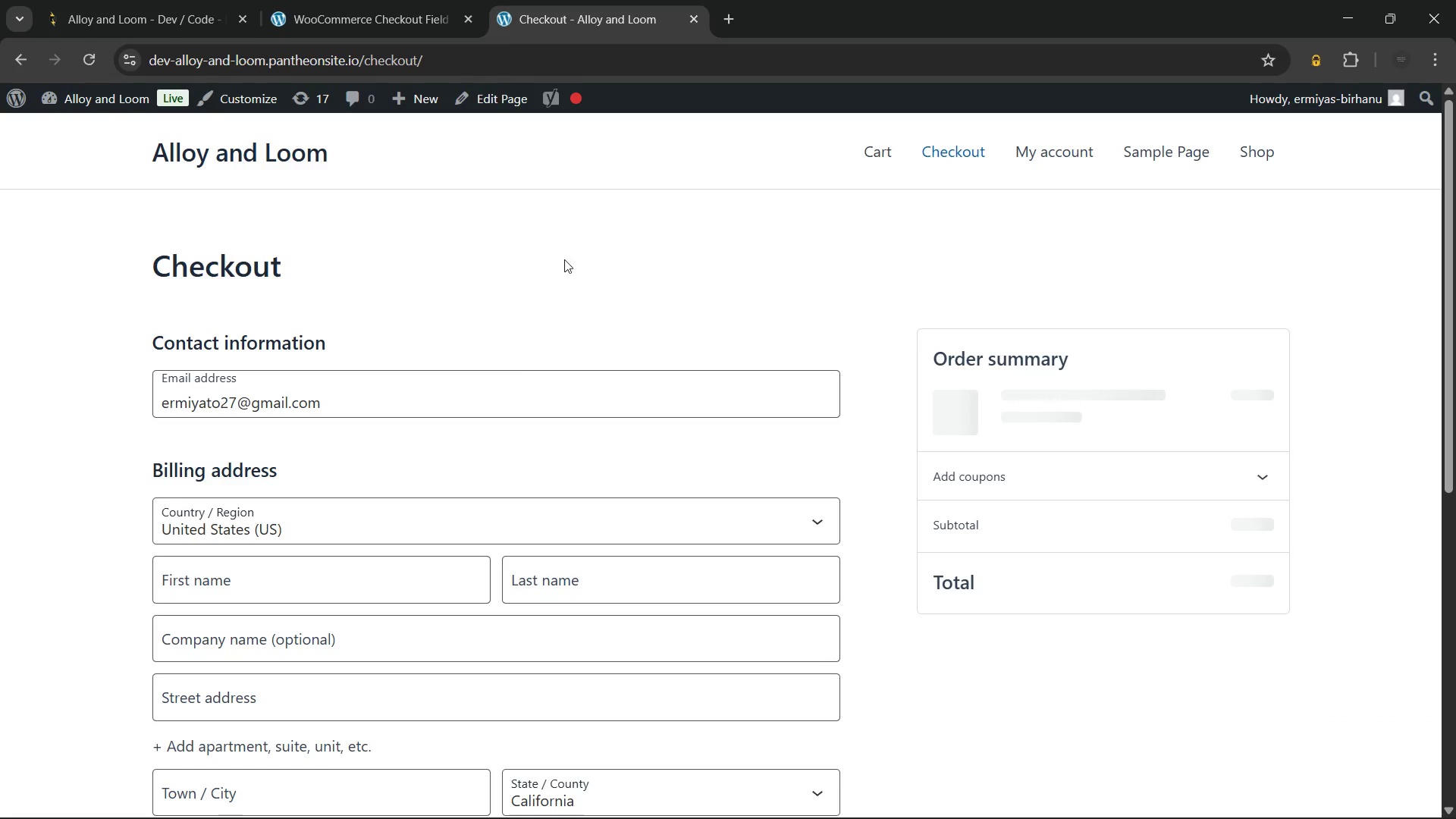 
left_click([323, 0])
 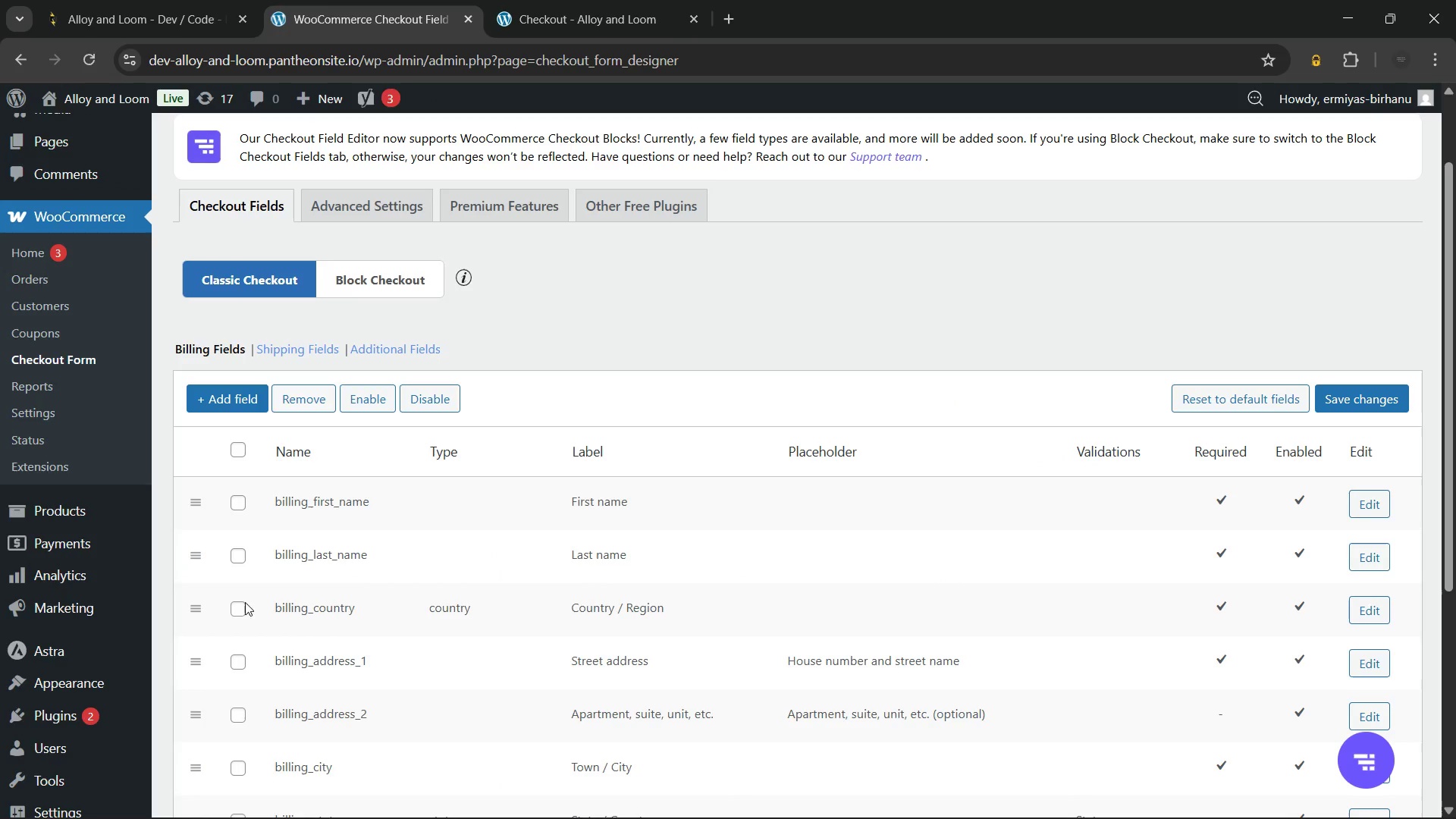 
left_click([239, 608])
 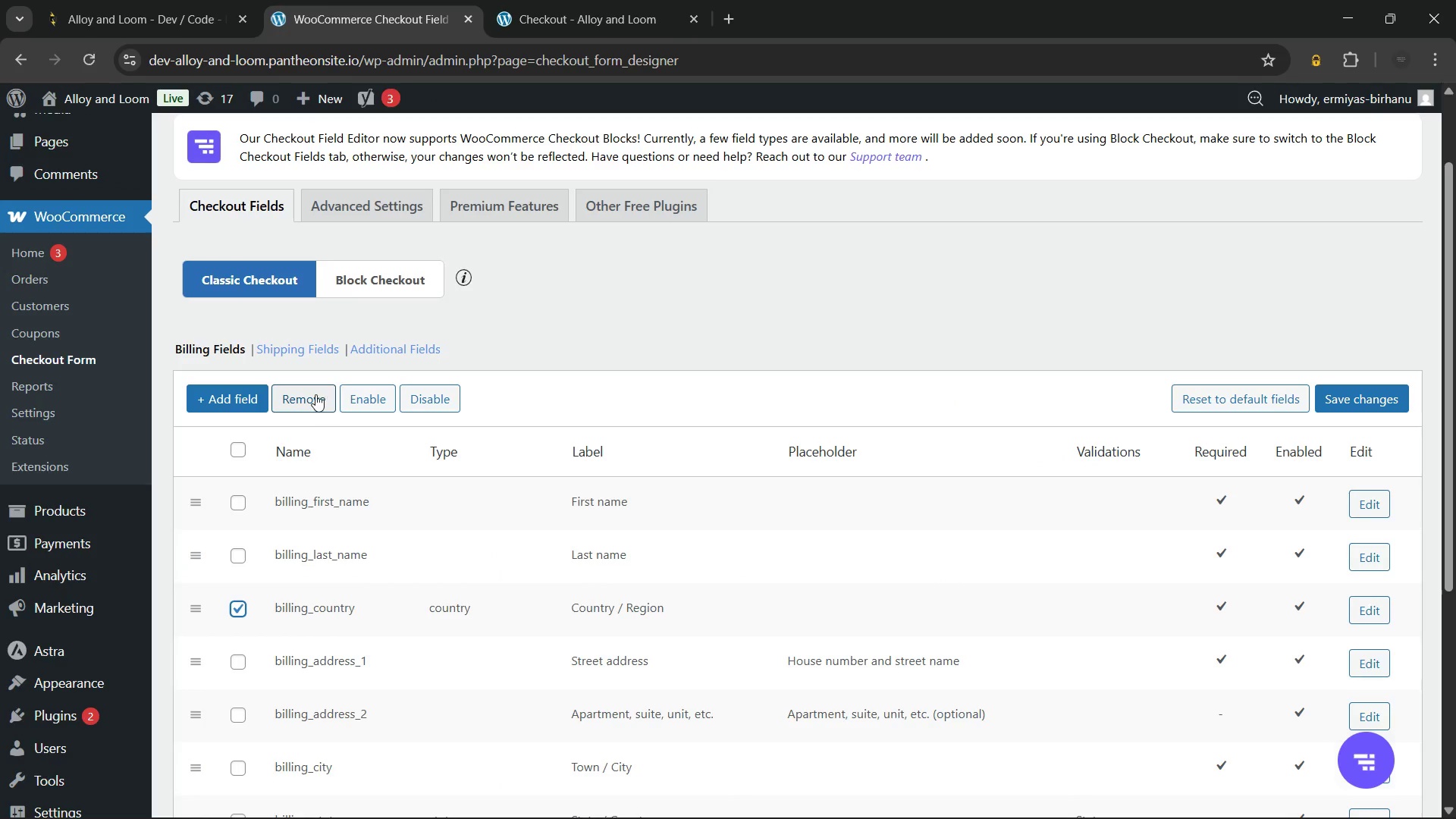 
left_click([315, 394])
 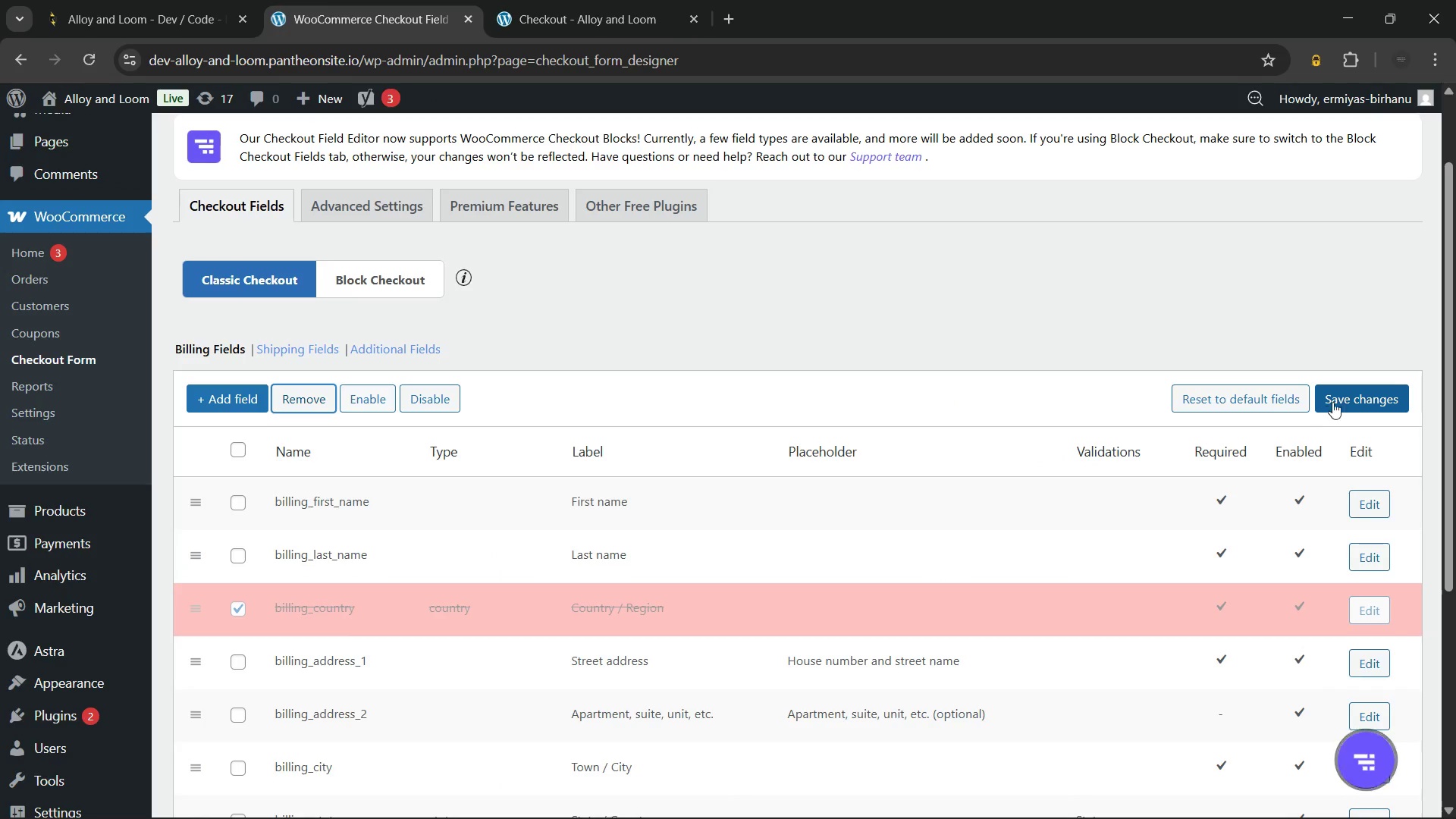 
left_click([1338, 394])
 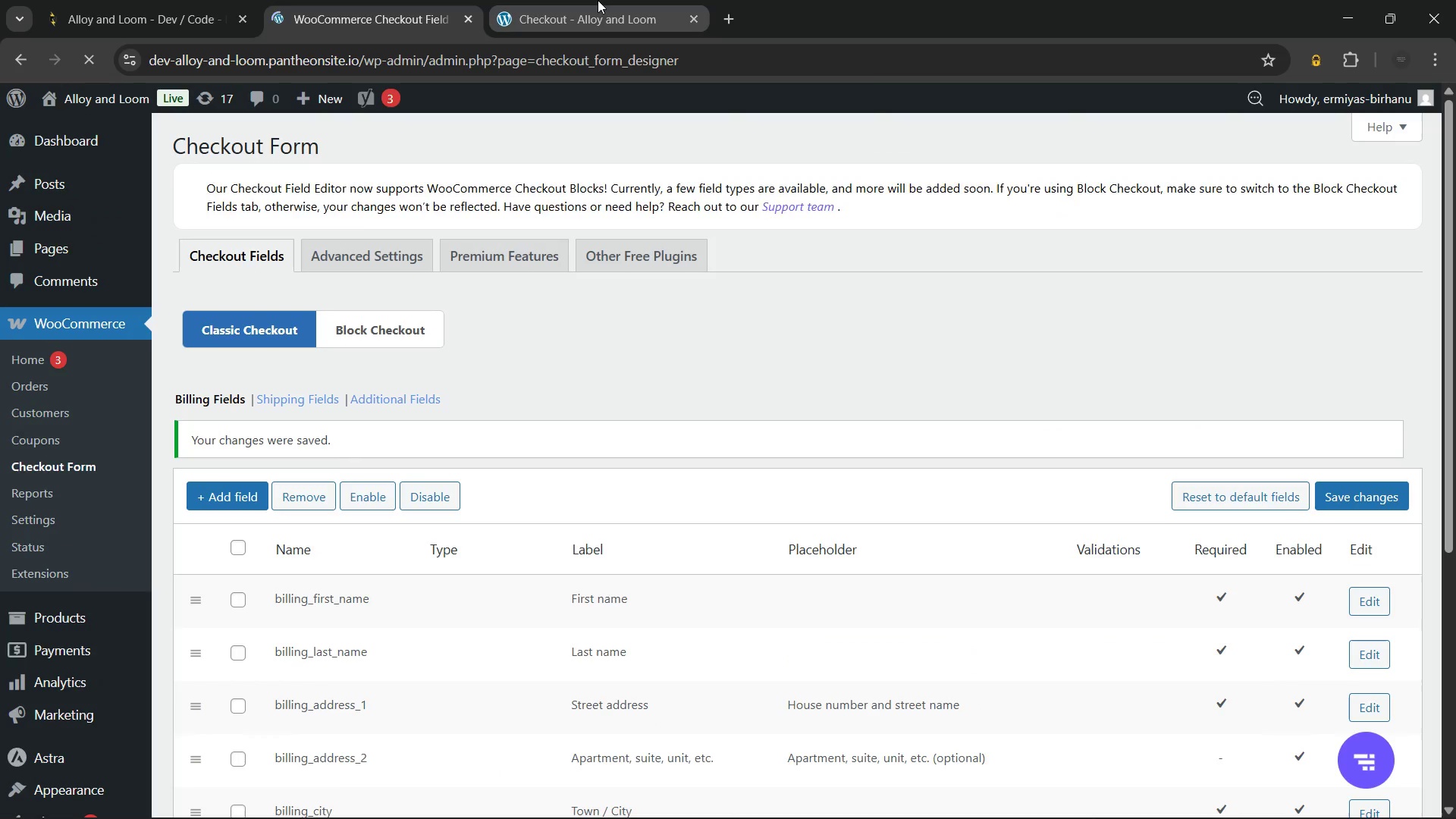 
left_click([598, 0])
 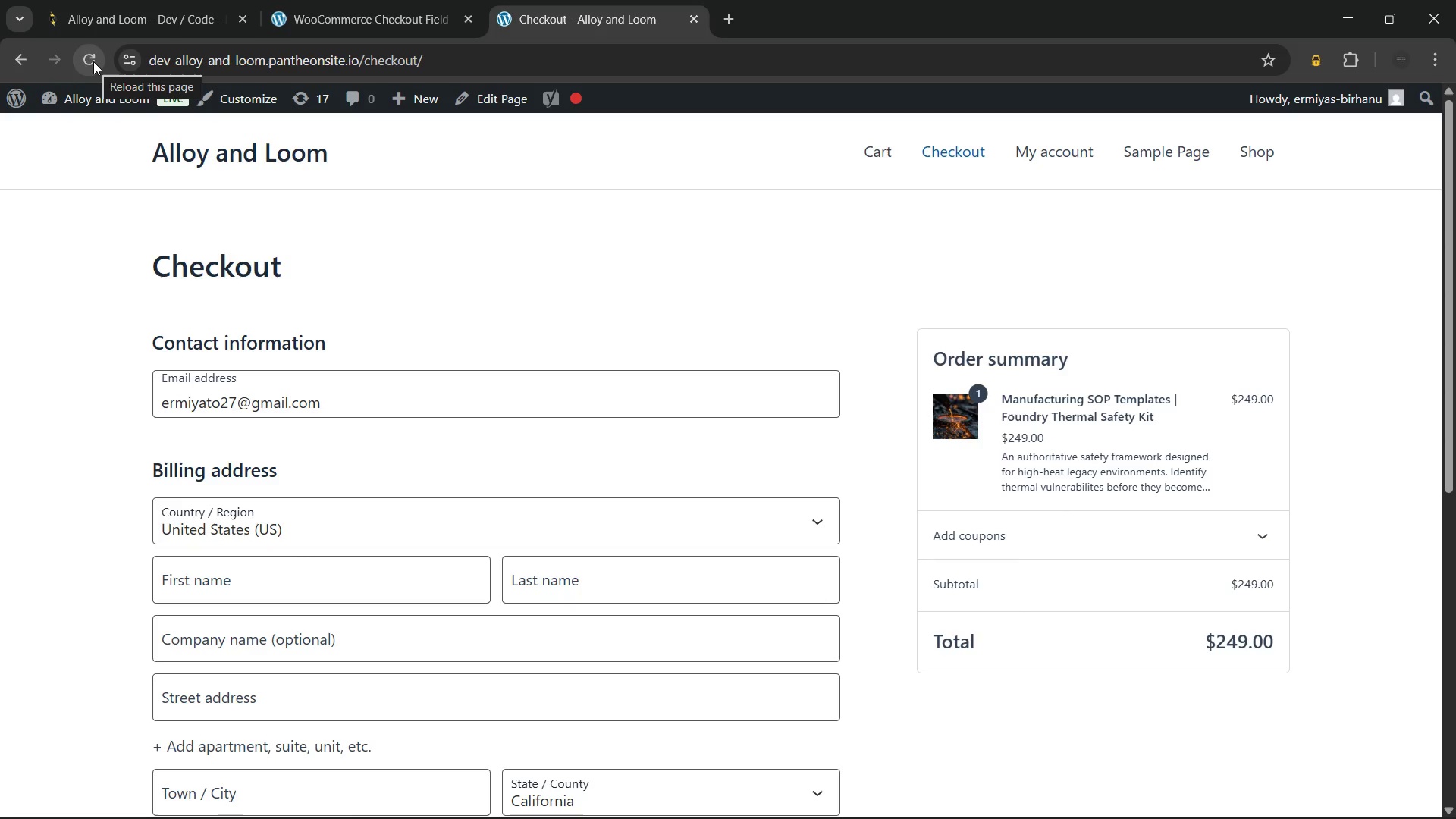 
left_click([93, 61])
 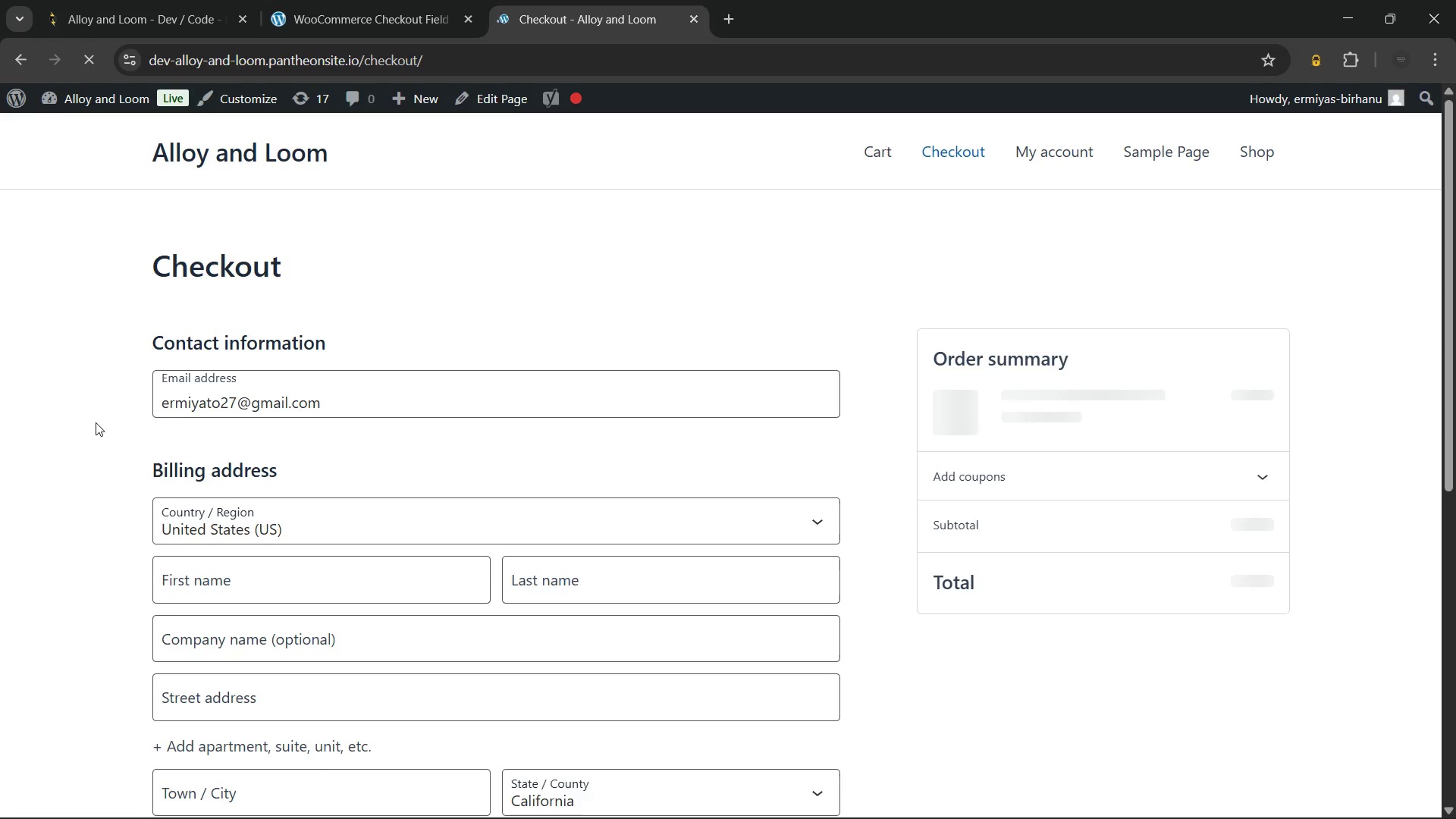 
wait(5.3)
 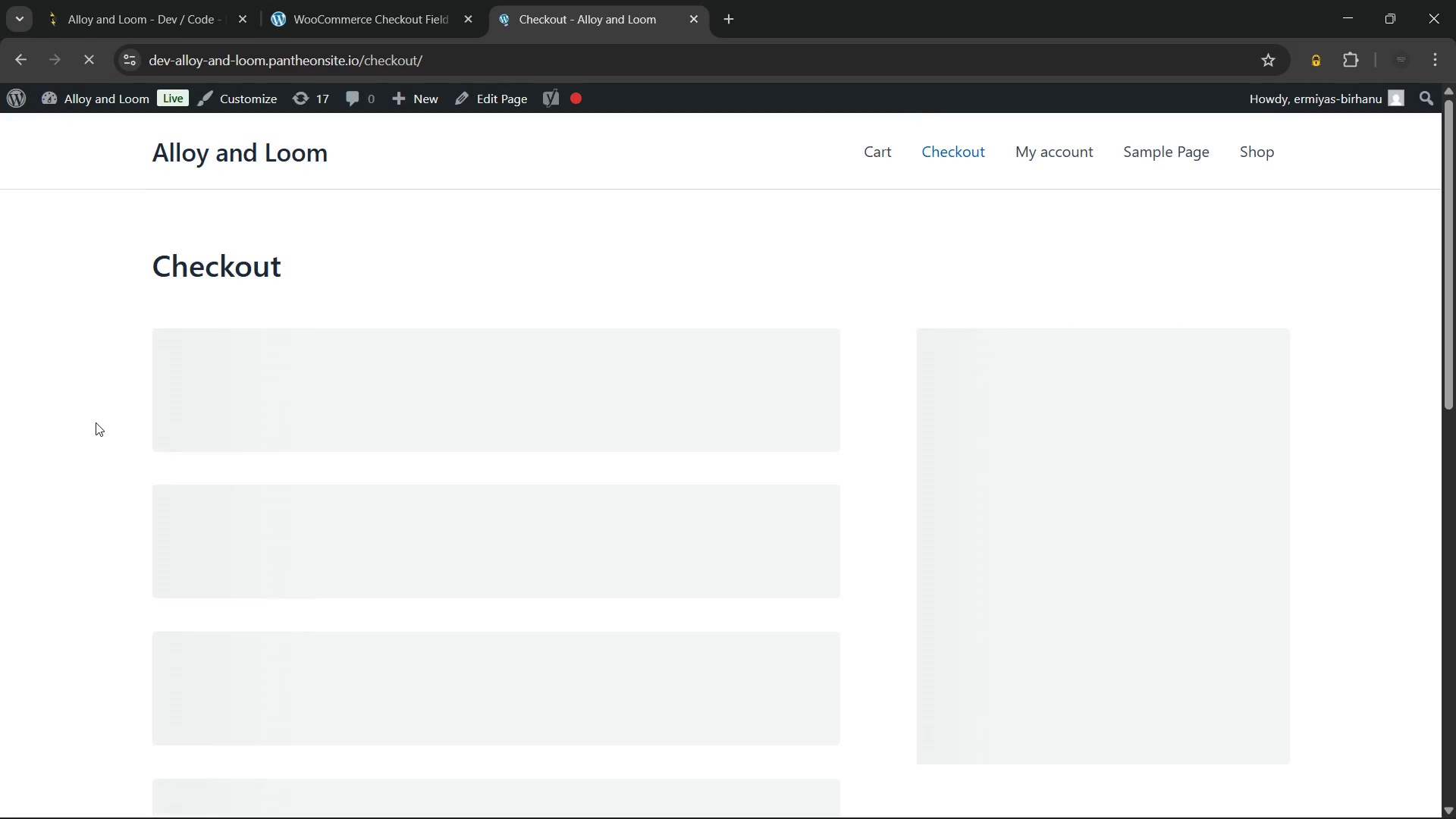 
scroll: coordinate [96, 422], scroll_direction: down, amount: 2.0
 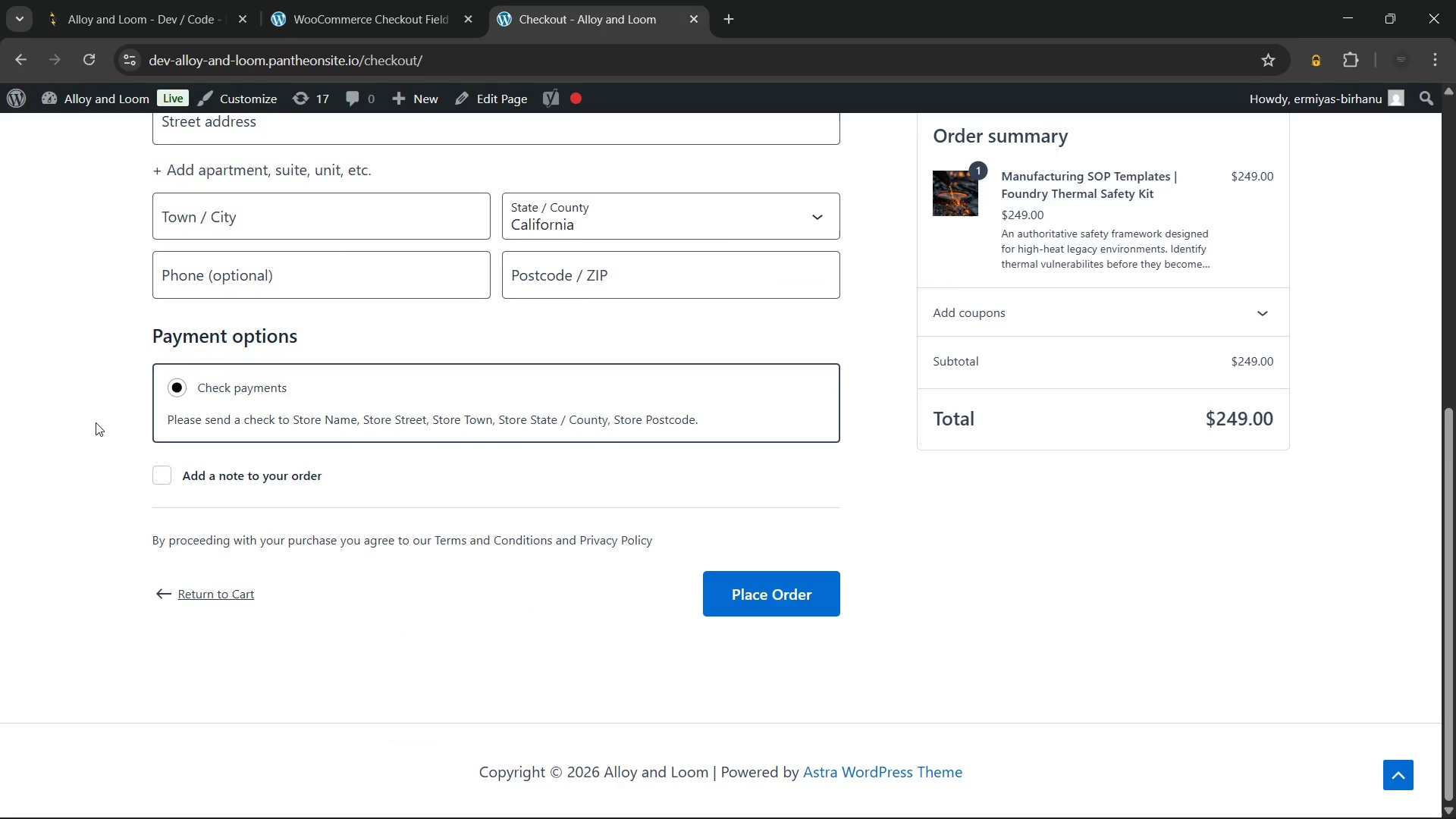 
scroll: coordinate [96, 422], scroll_direction: up, amount: 6.0
 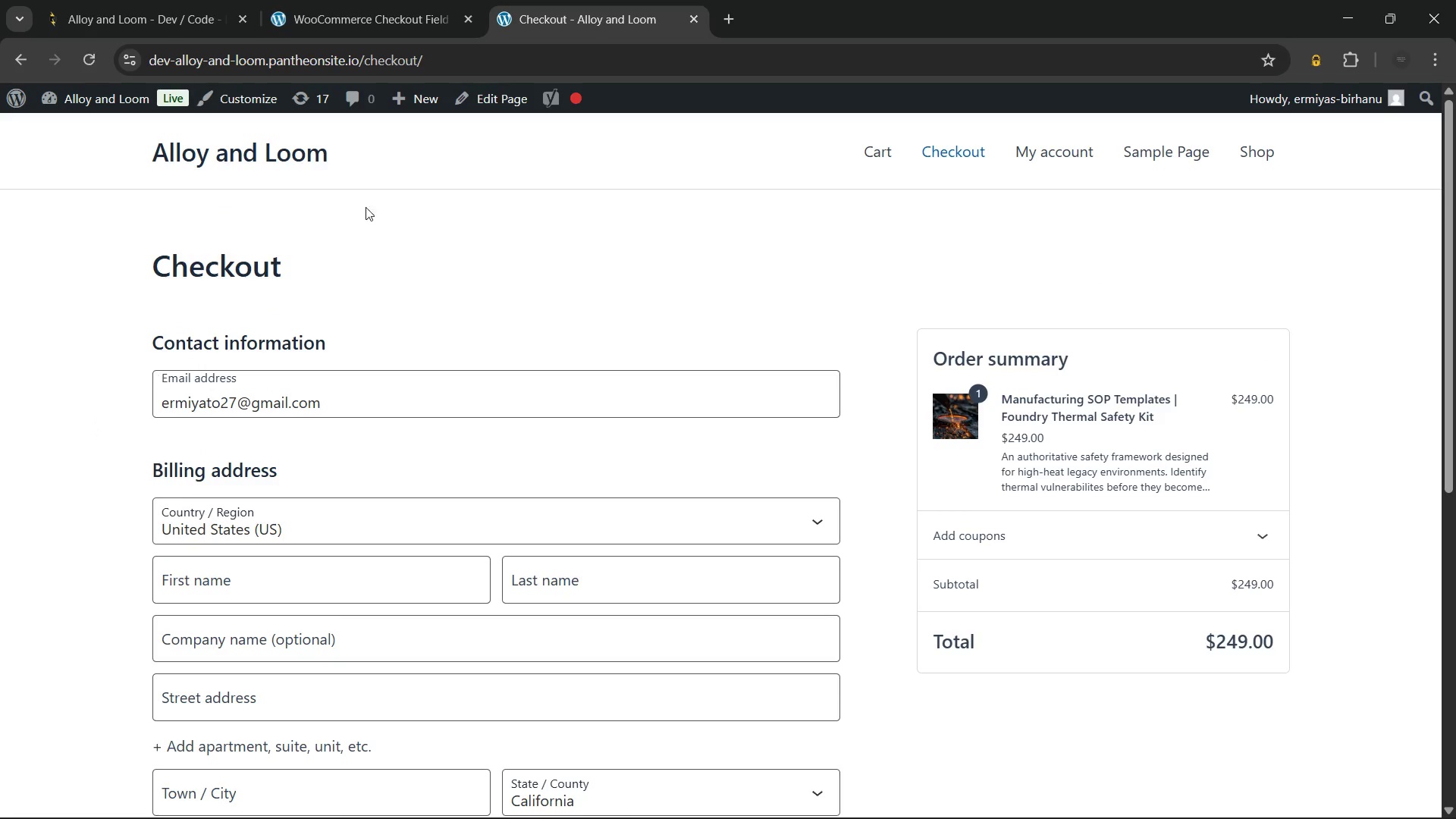 
left_click([358, 0])
 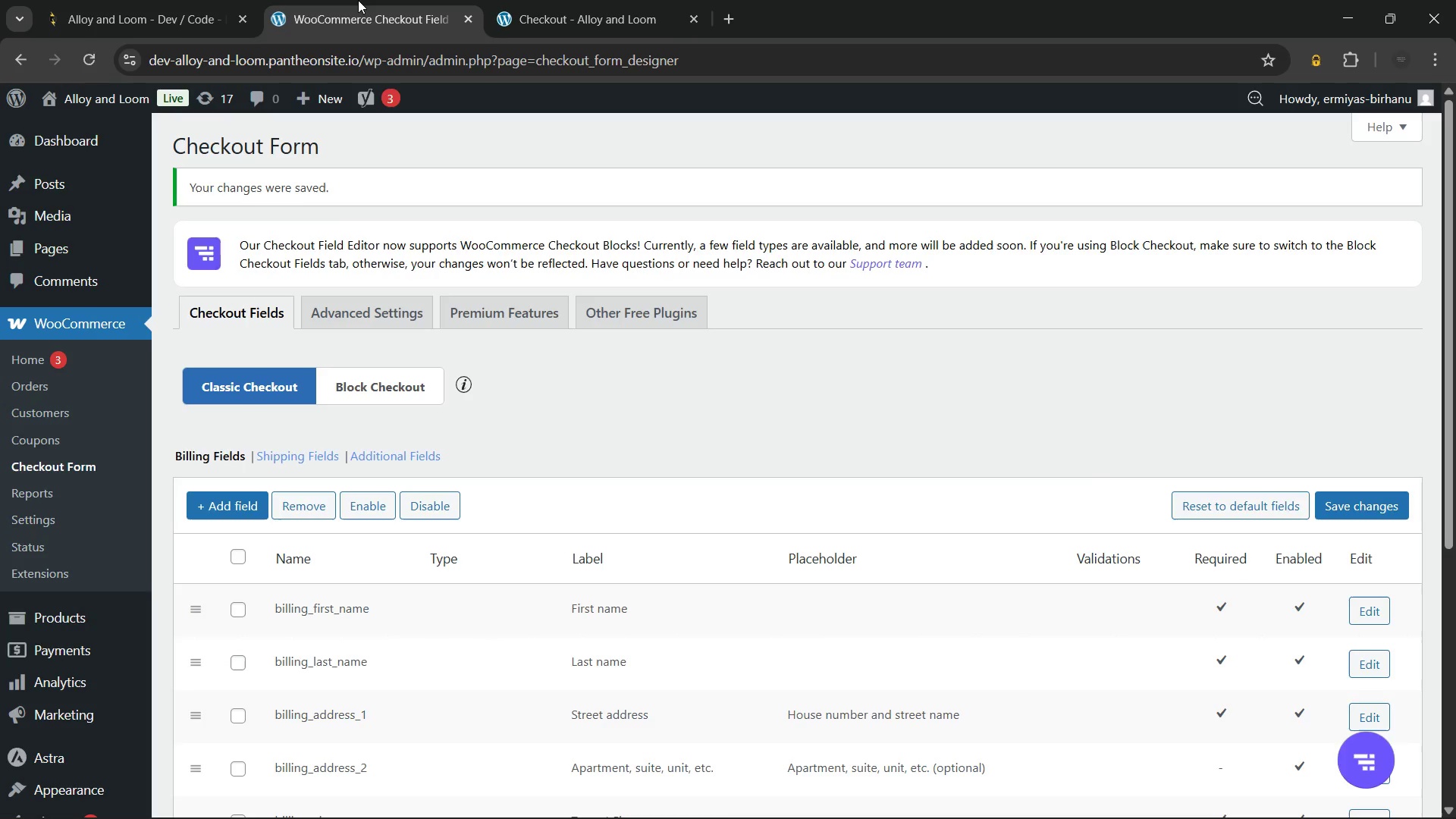 
left_click([515, 0])
 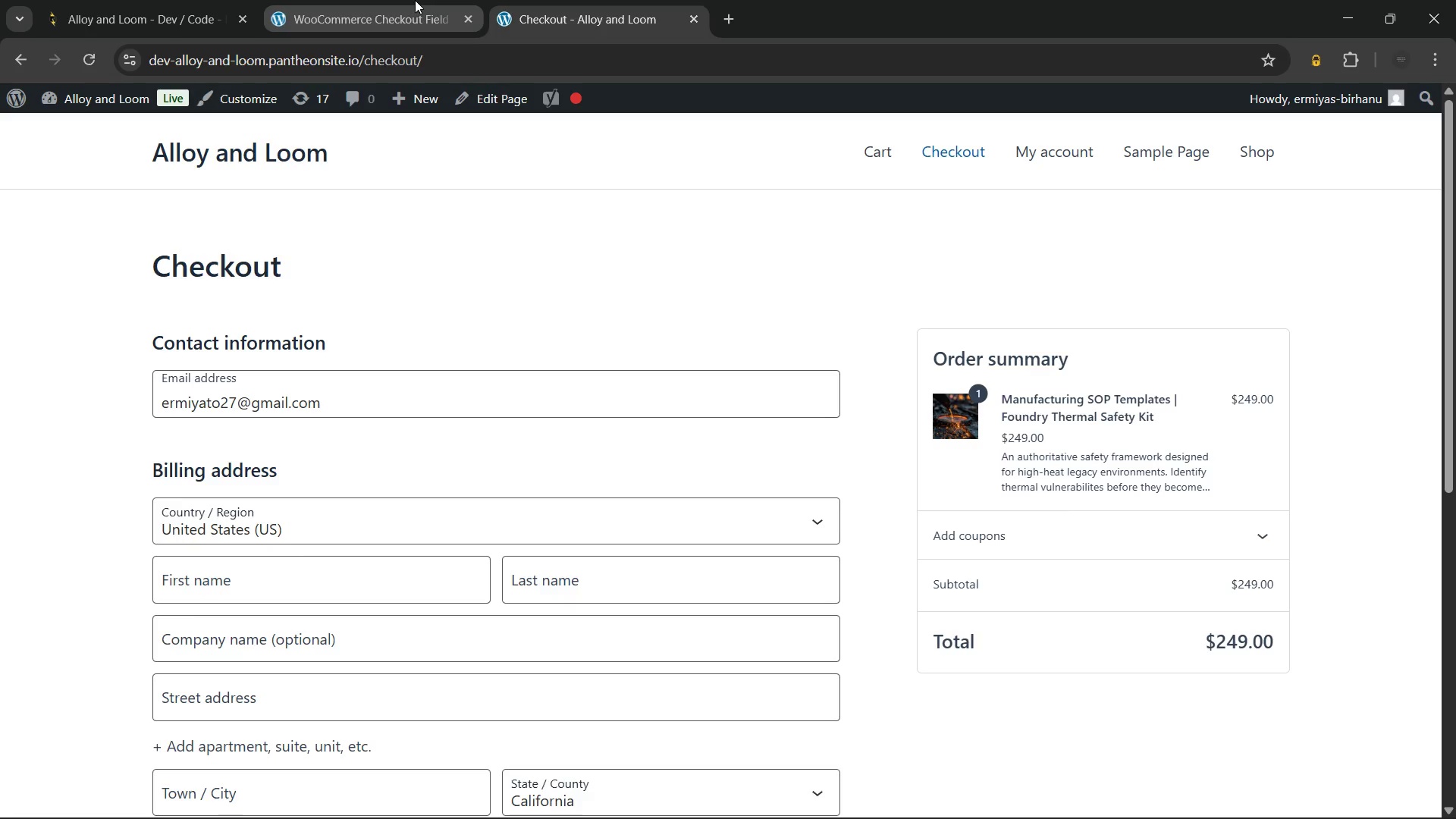 
left_click([415, 0])
 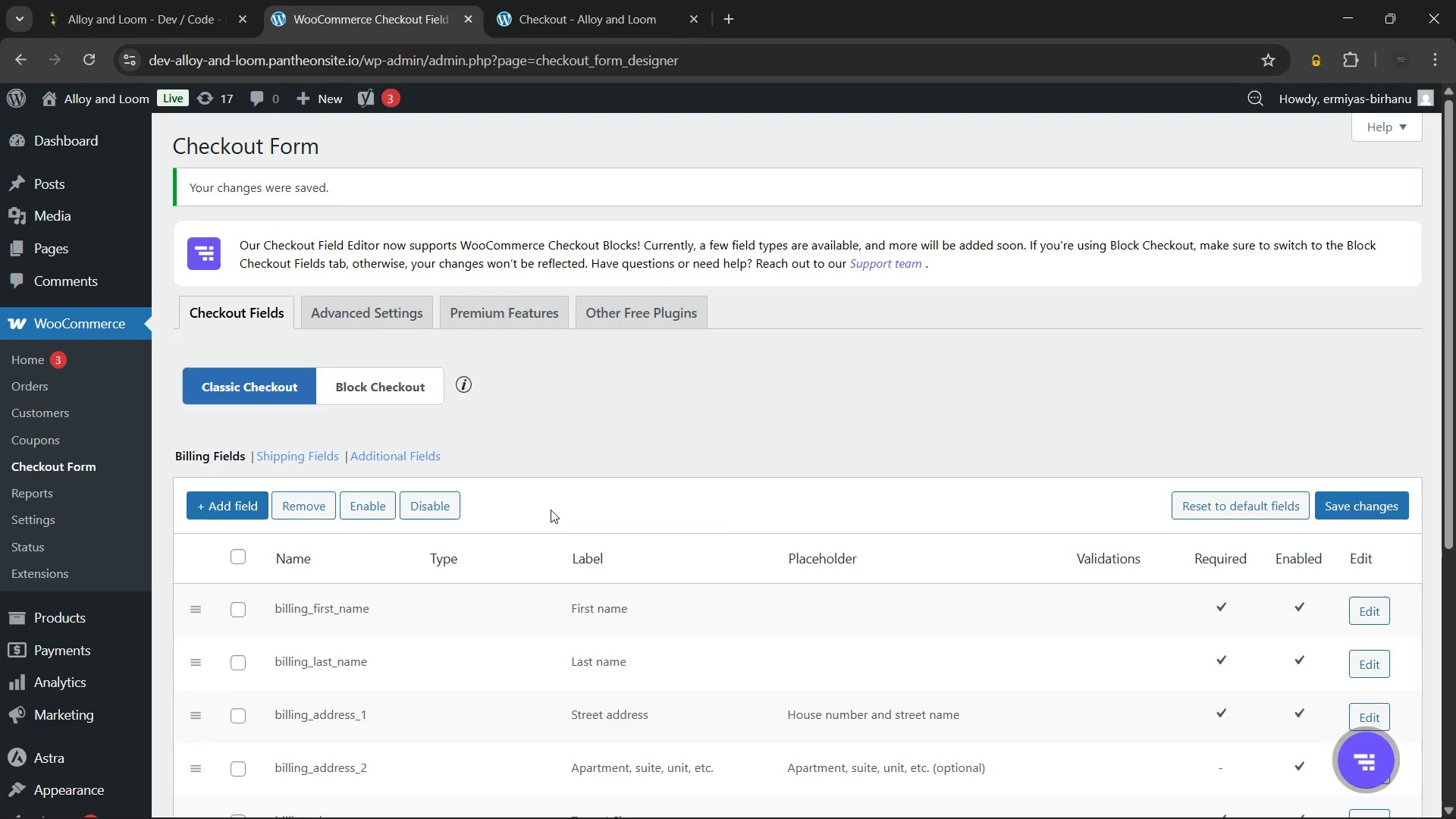 
scroll: coordinate [551, 510], scroll_direction: down, amount: 1.0
 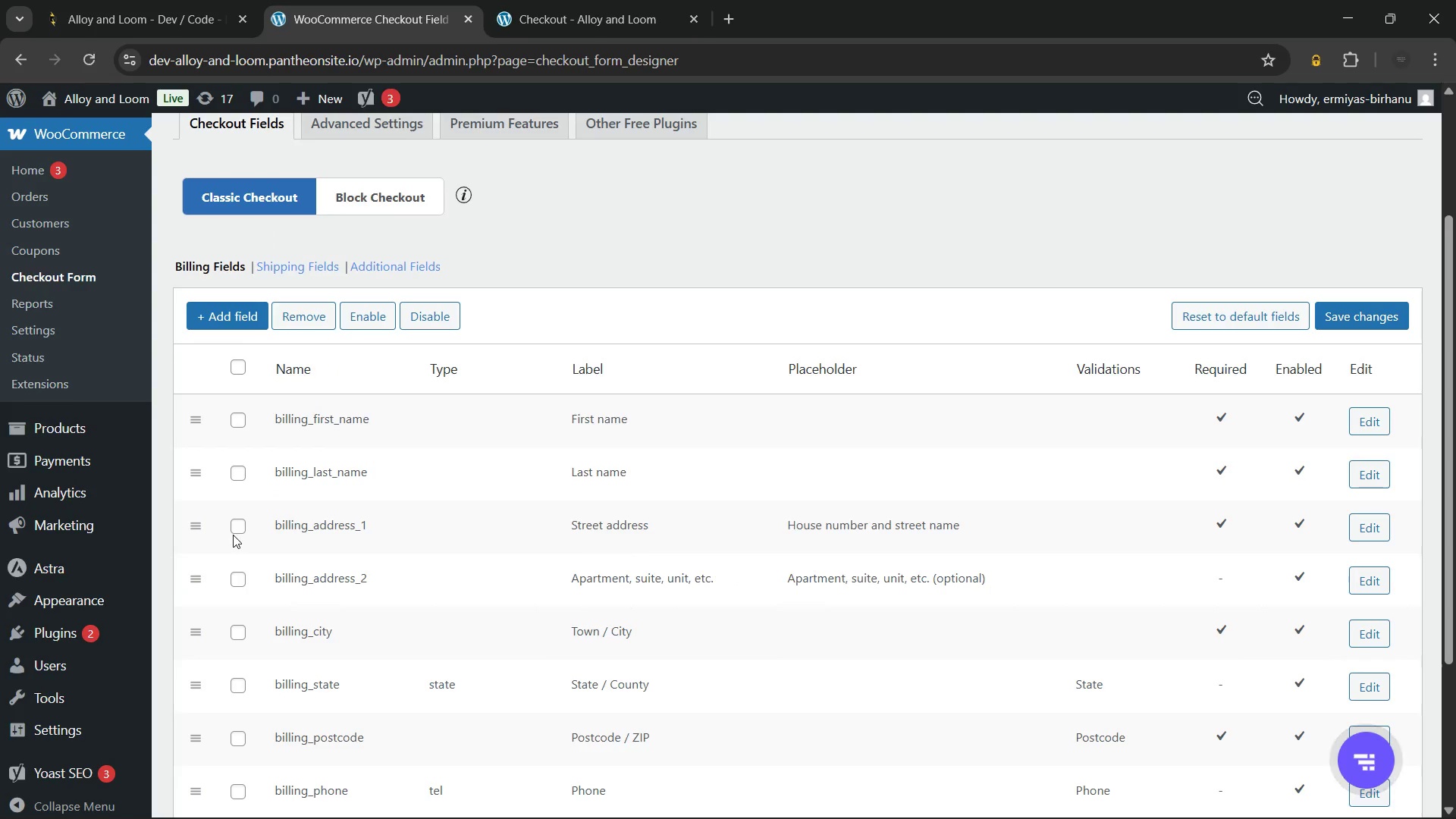 
left_click([236, 526])
 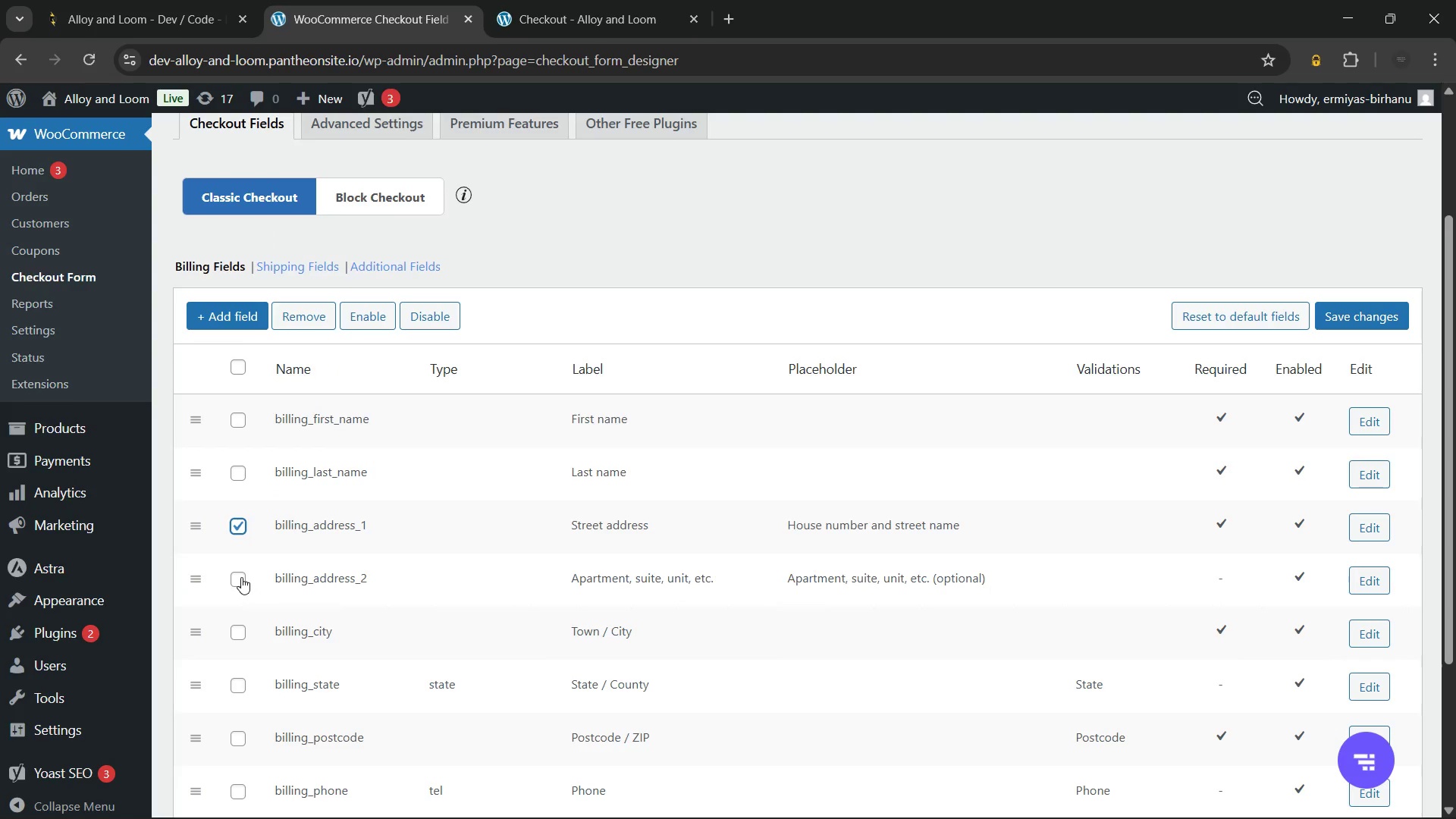 
left_click([241, 577])
 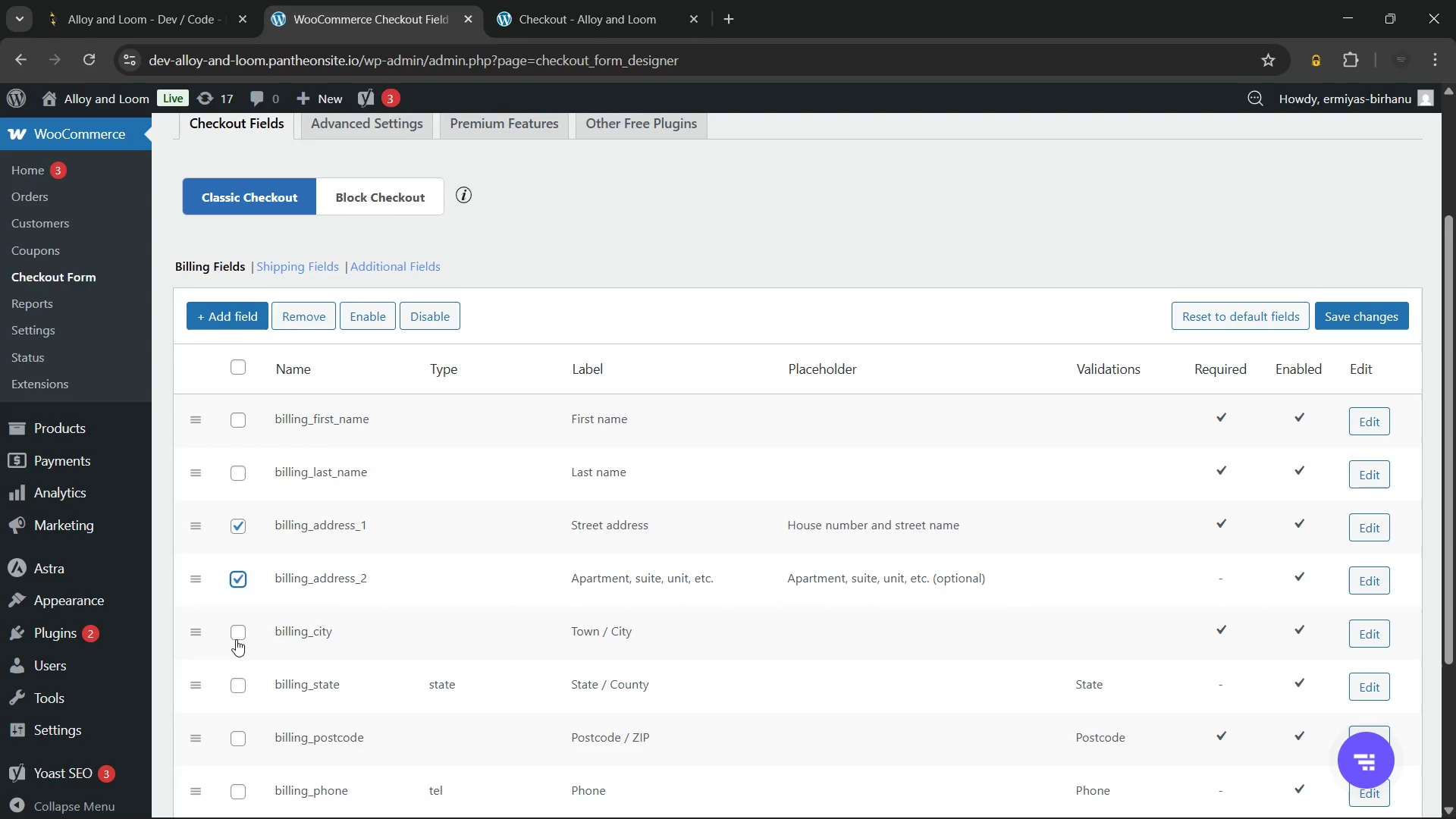 
left_click([234, 629])
 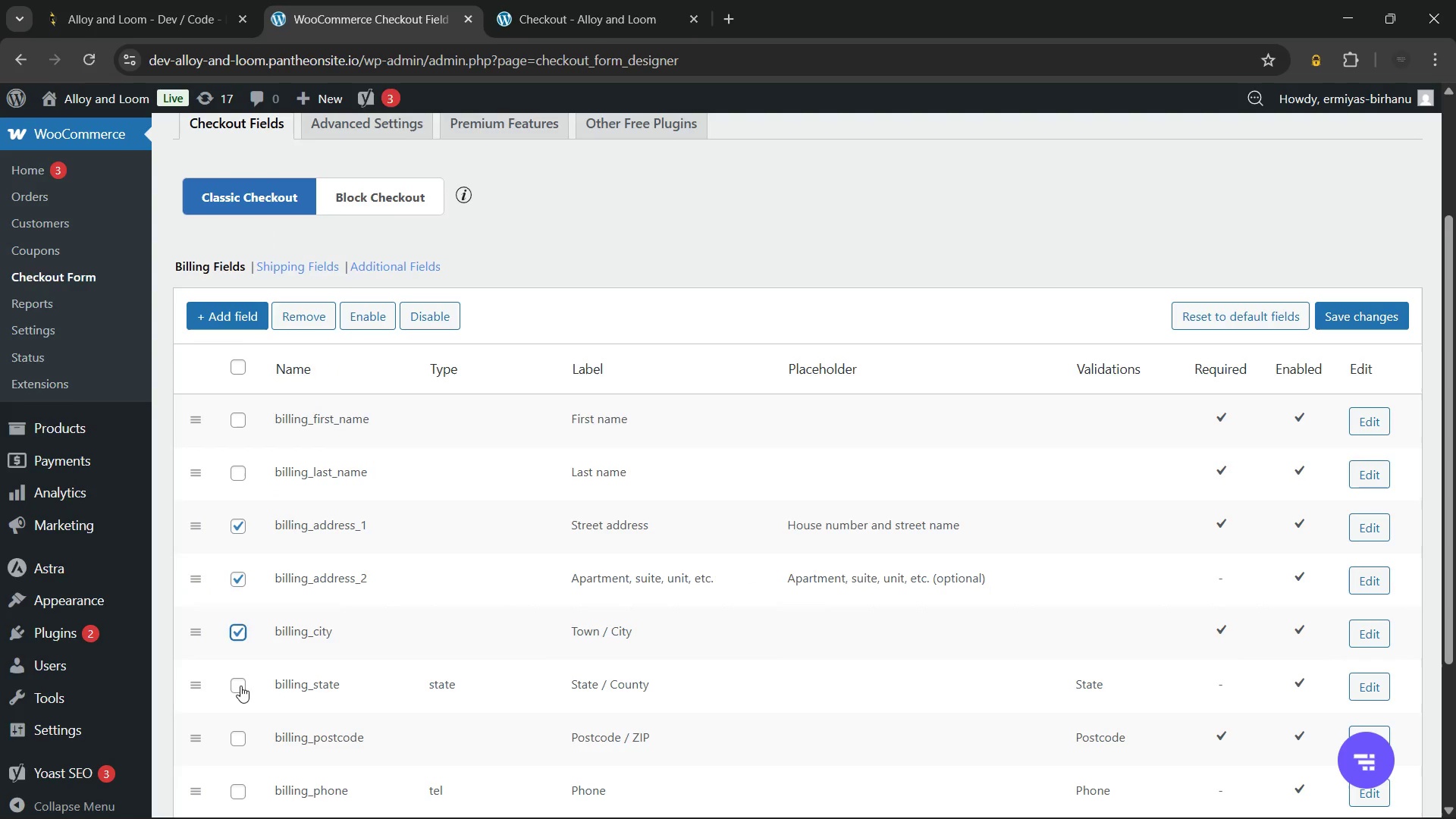 
left_click([240, 686])
 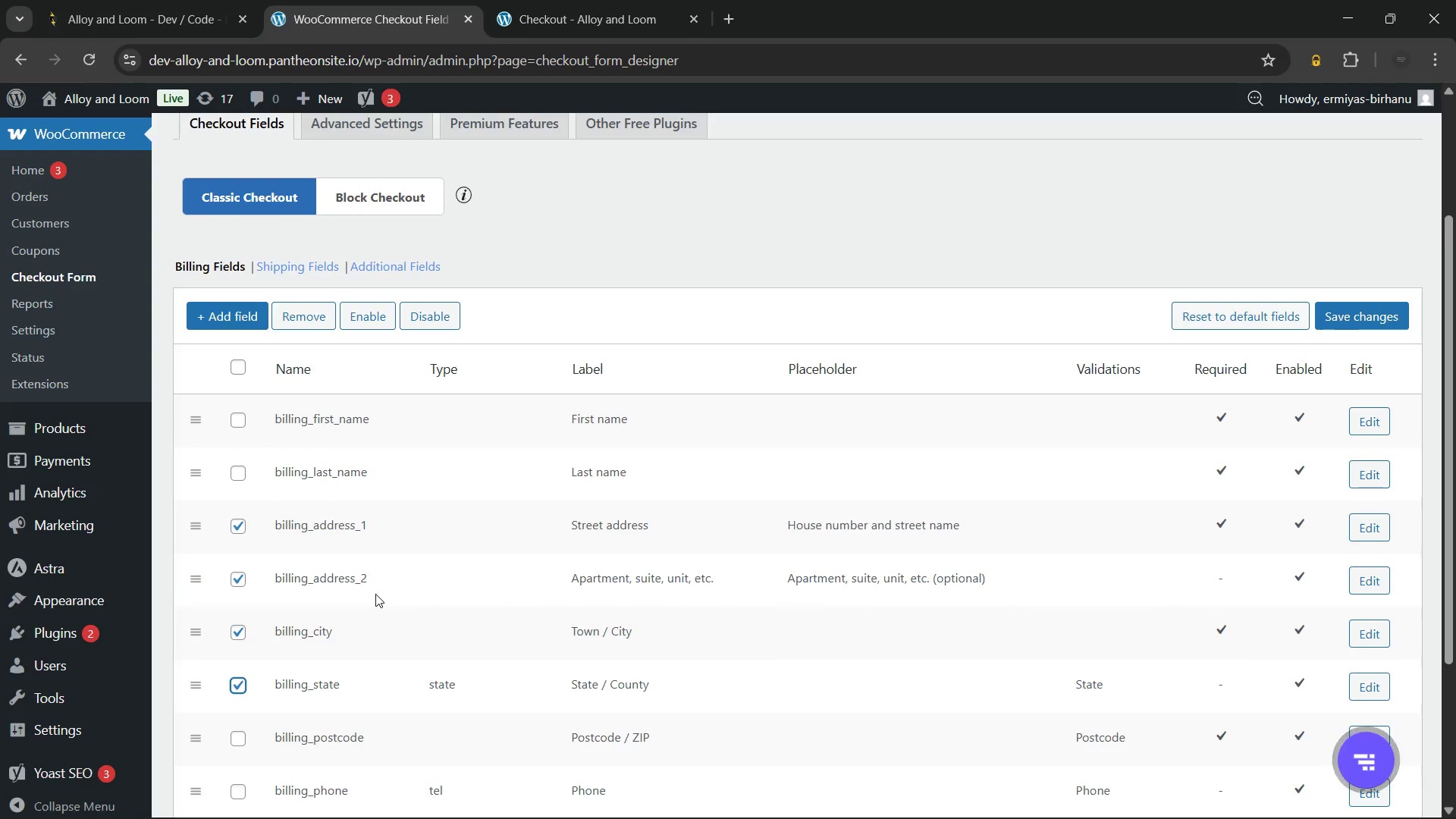 
scroll: coordinate [375, 594], scroll_direction: down, amount: 3.0
 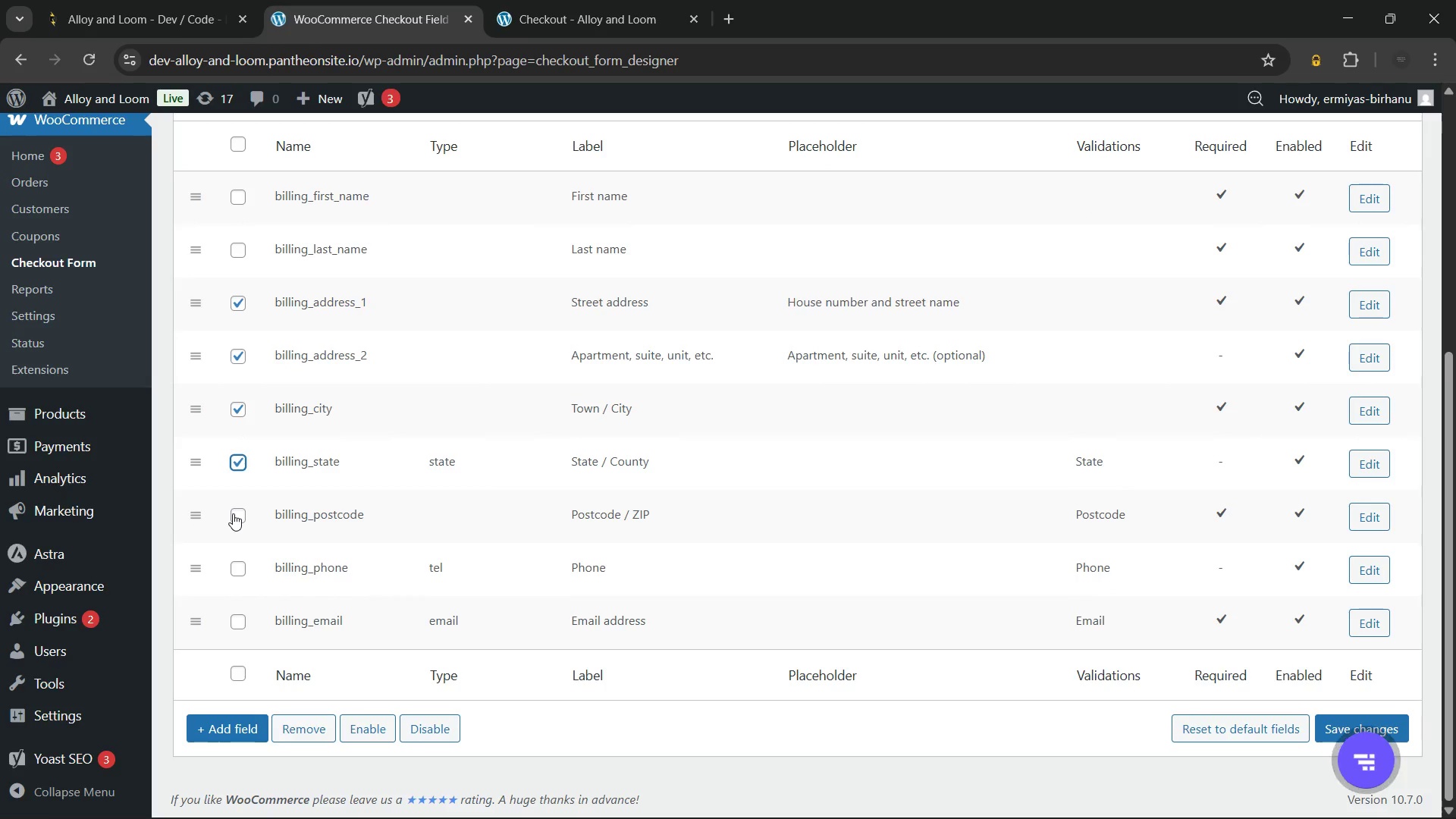 
left_click([233, 513])
 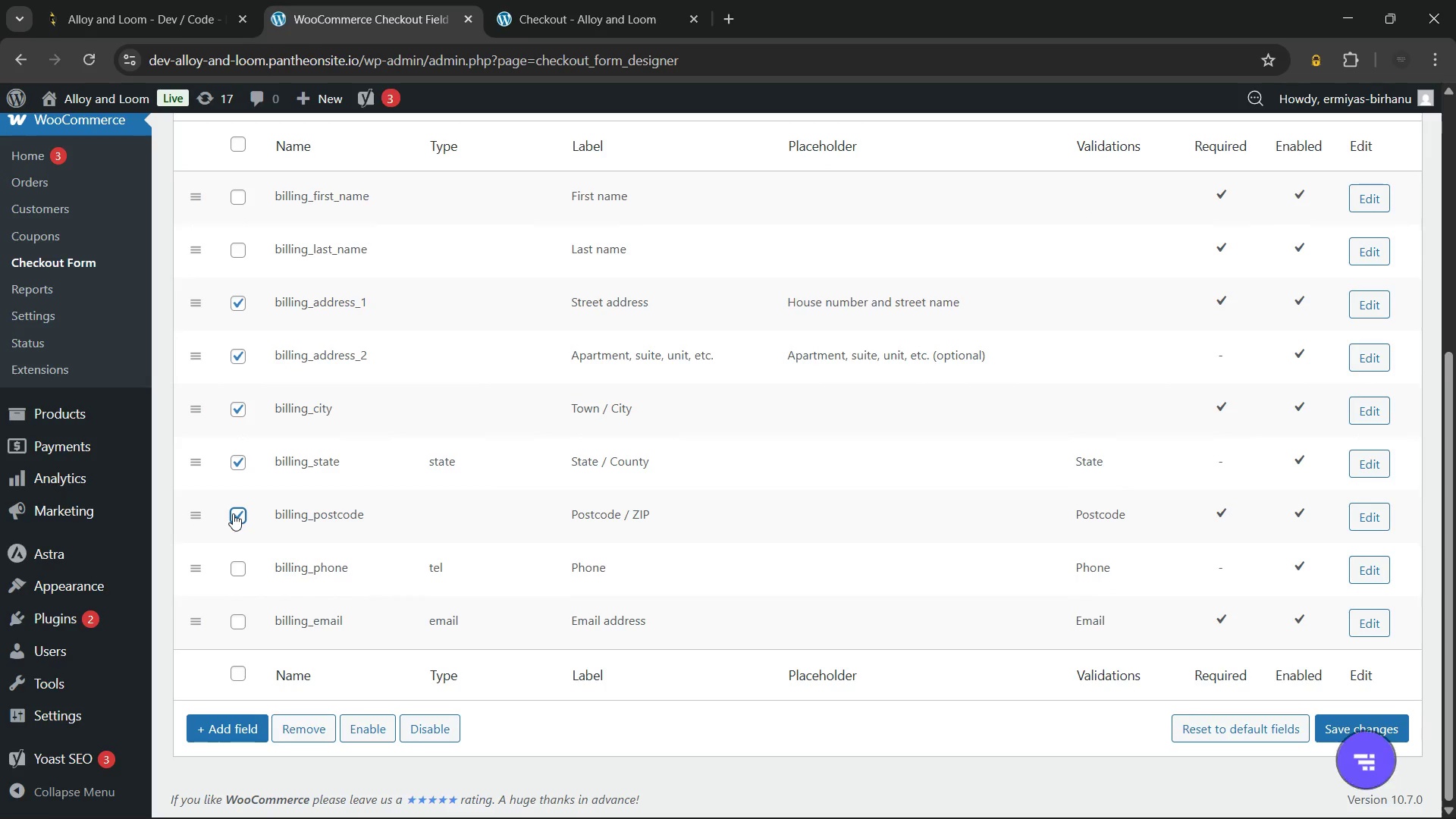 
wait(8.12)
 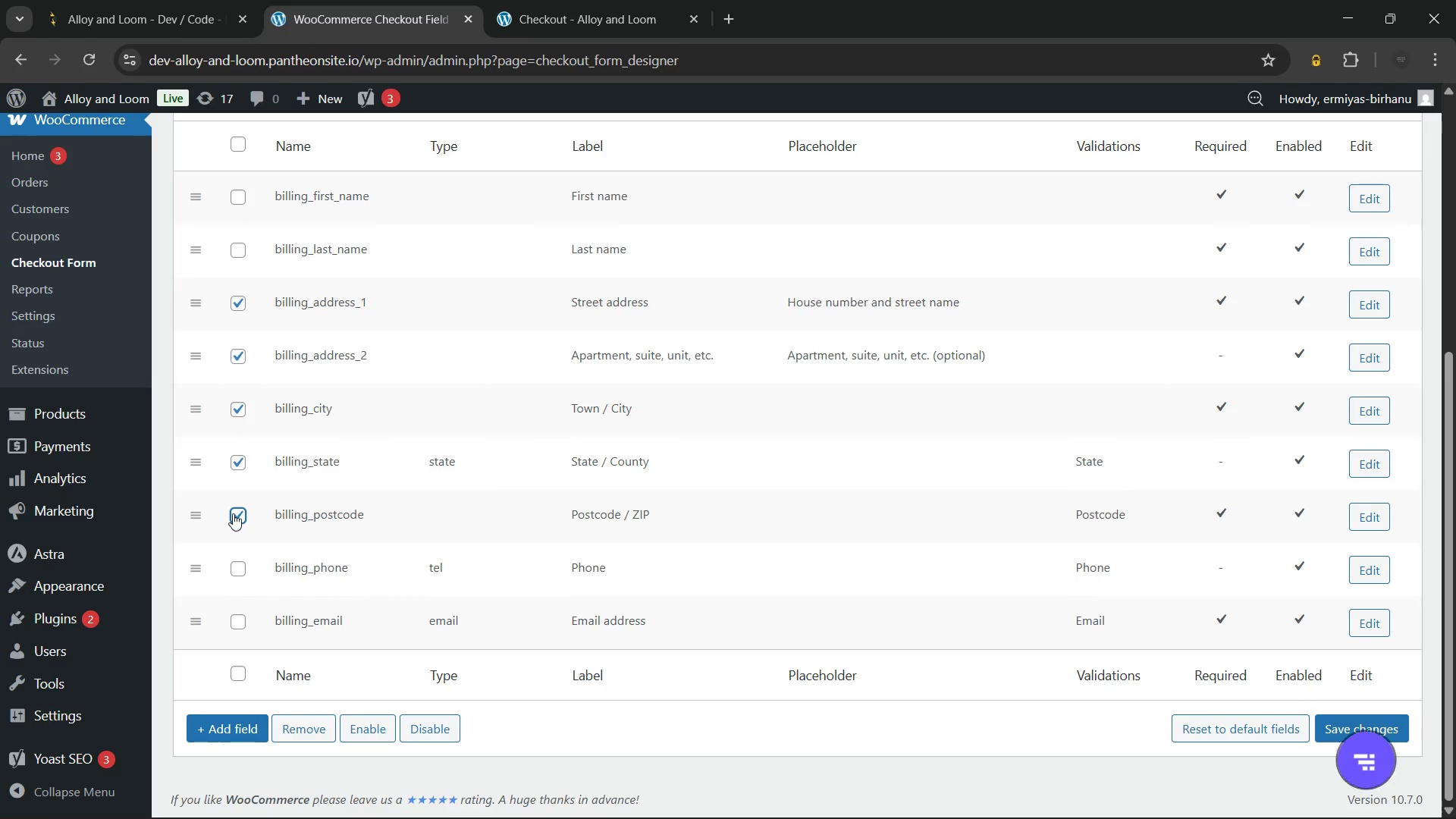 
left_click([234, 565])
 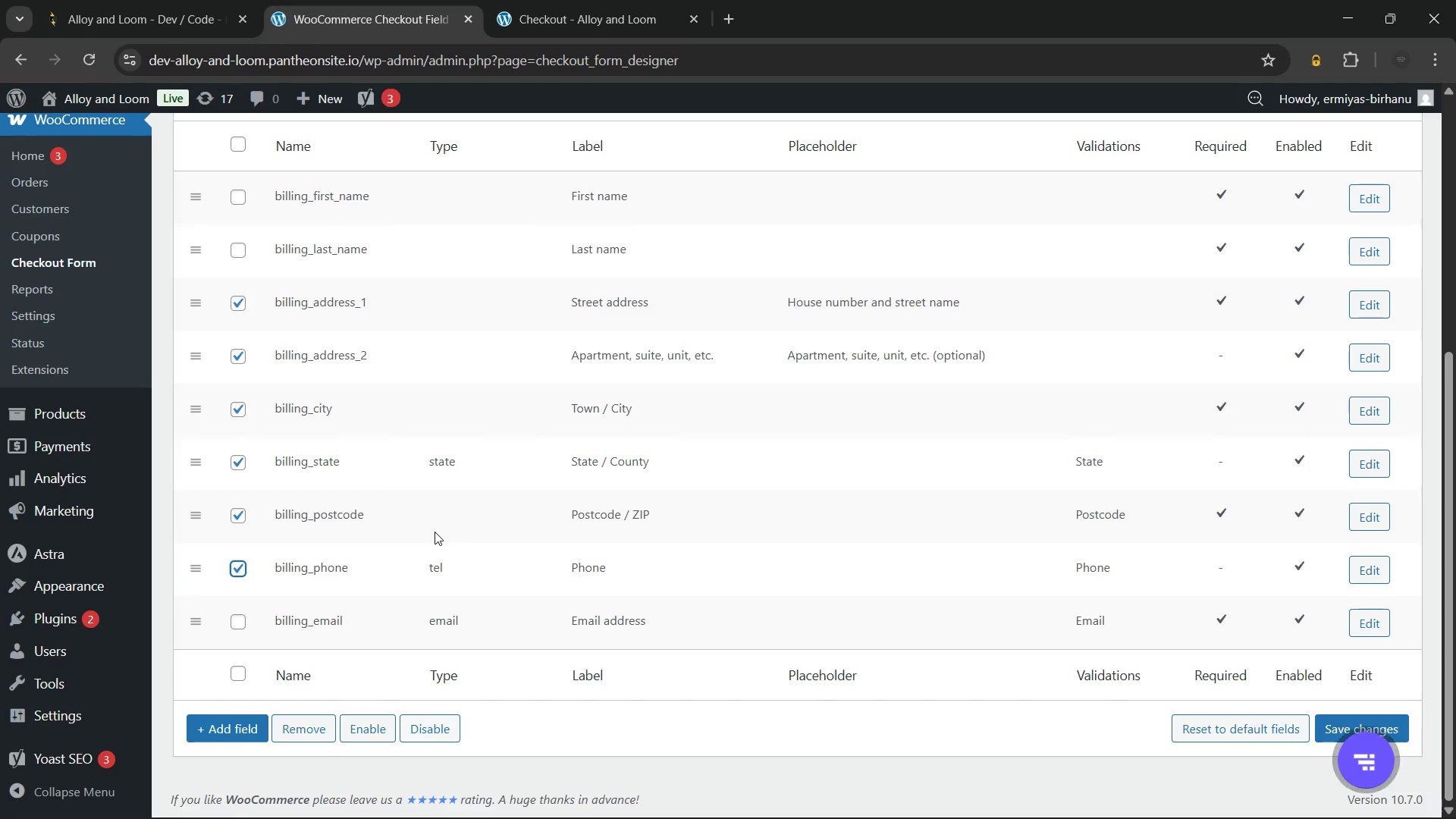 
wait(8.52)
 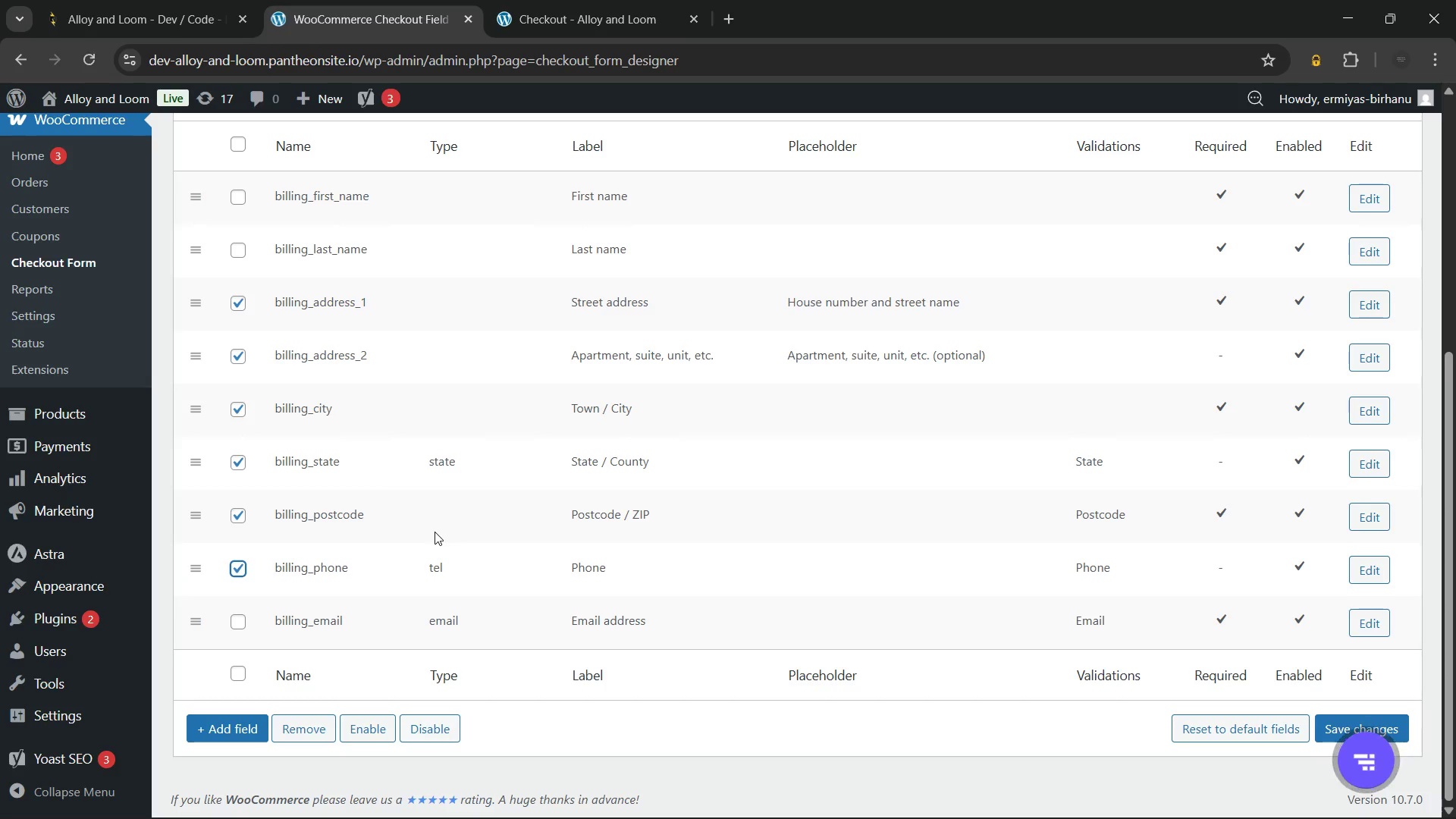 
scroll: coordinate [592, 492], scroll_direction: up, amount: 2.0
 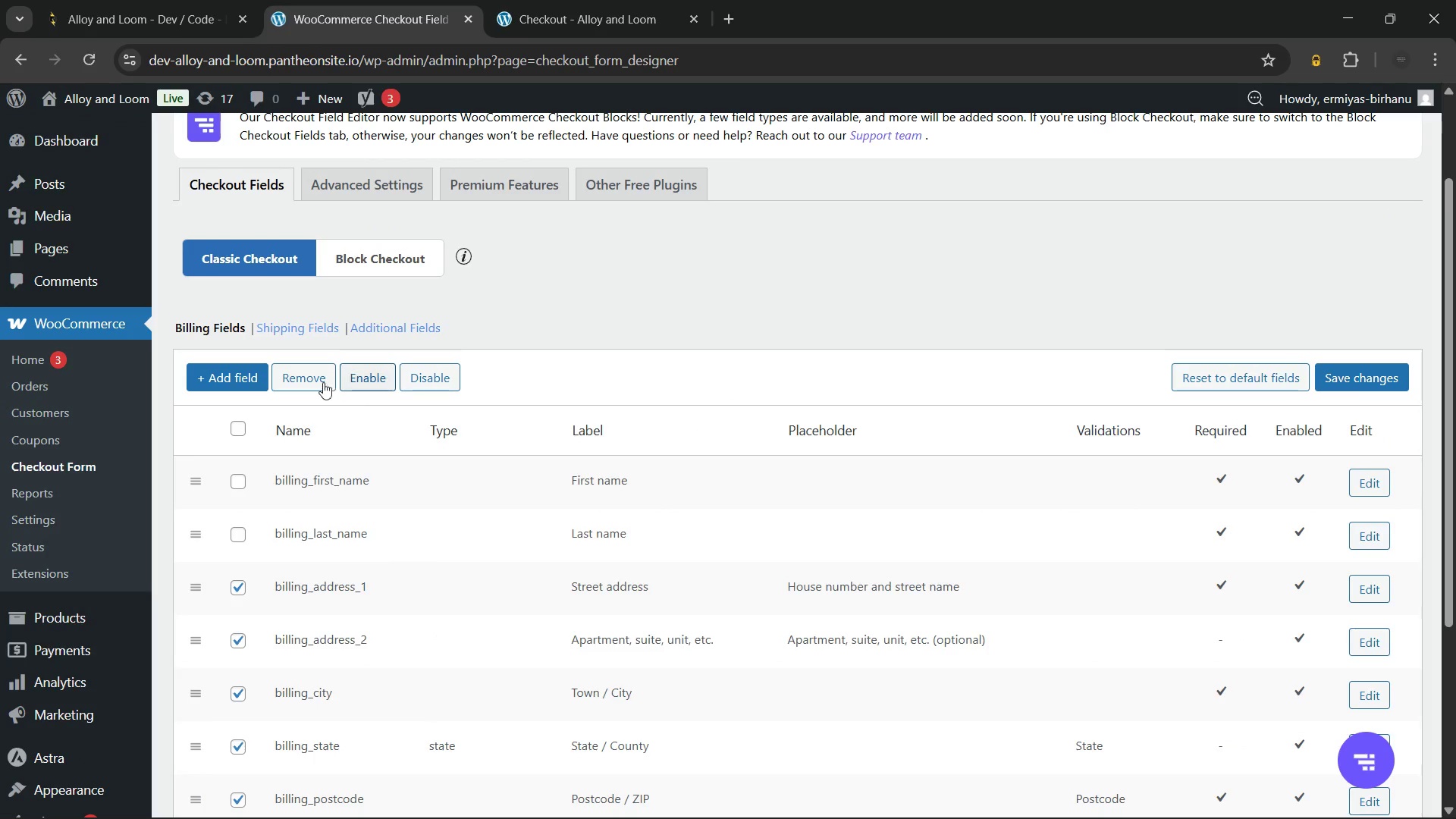 
left_click([306, 373])
 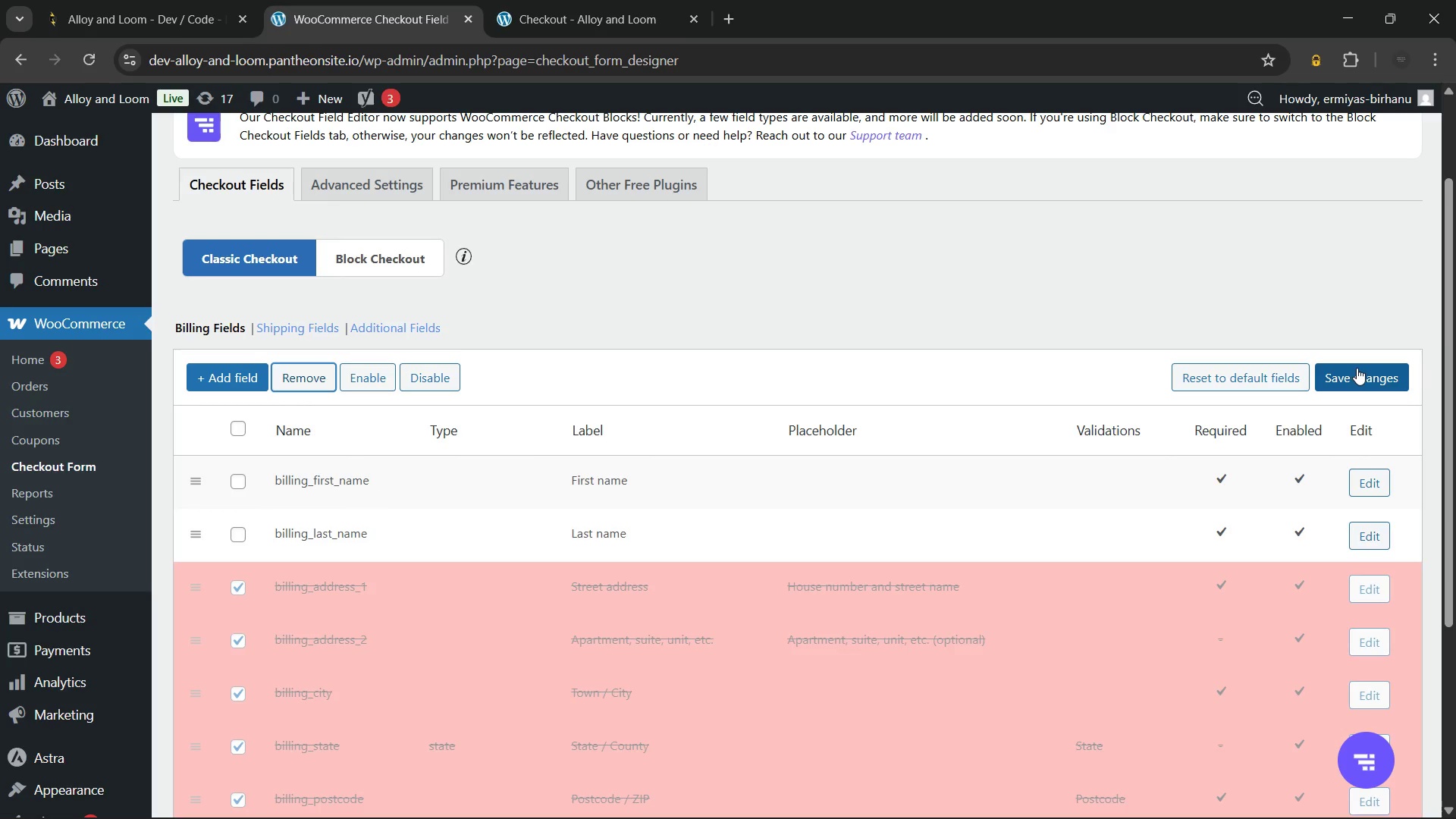 
left_click([1357, 368])
 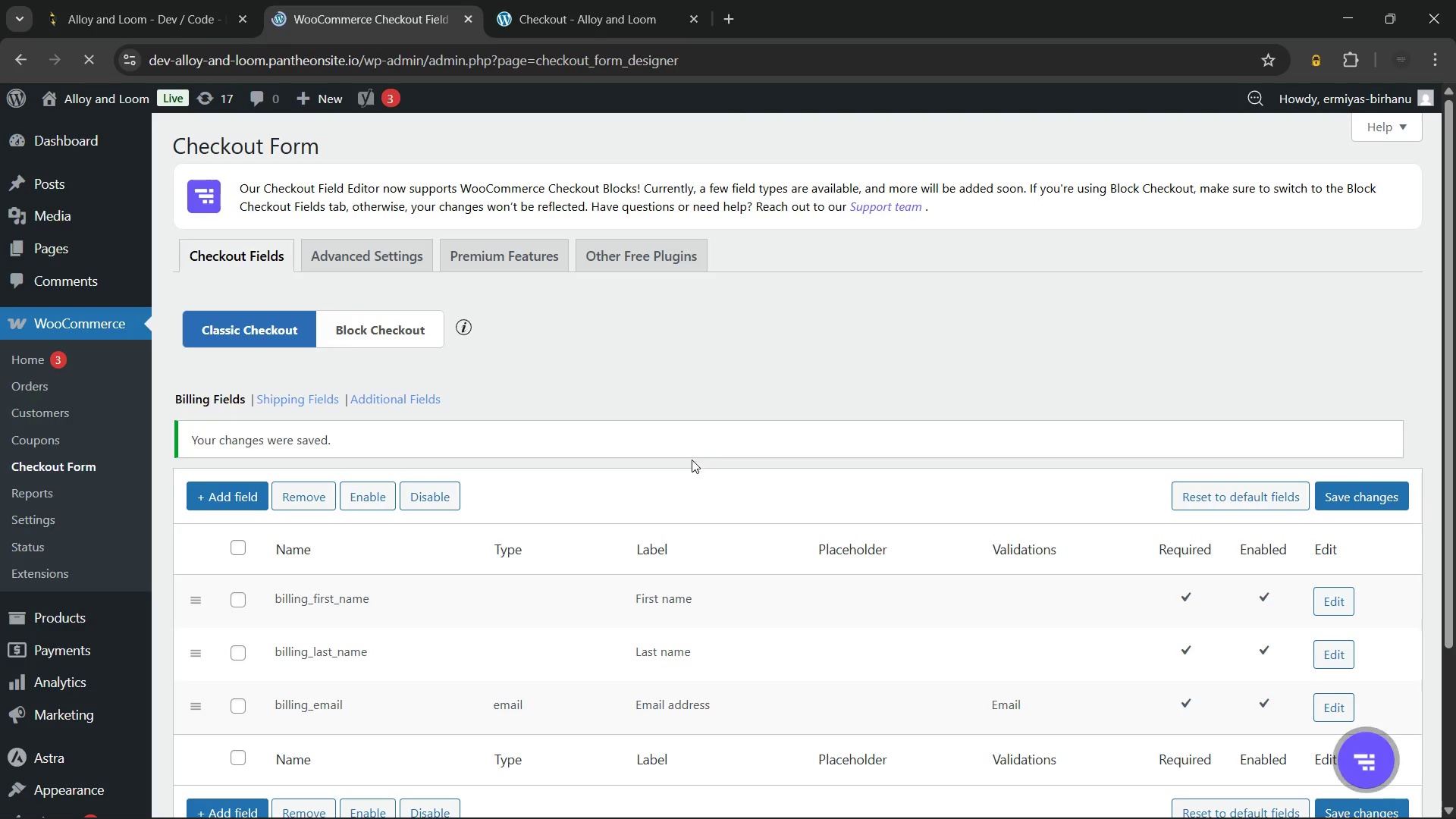 
scroll: coordinate [706, 440], scroll_direction: down, amount: 1.0
 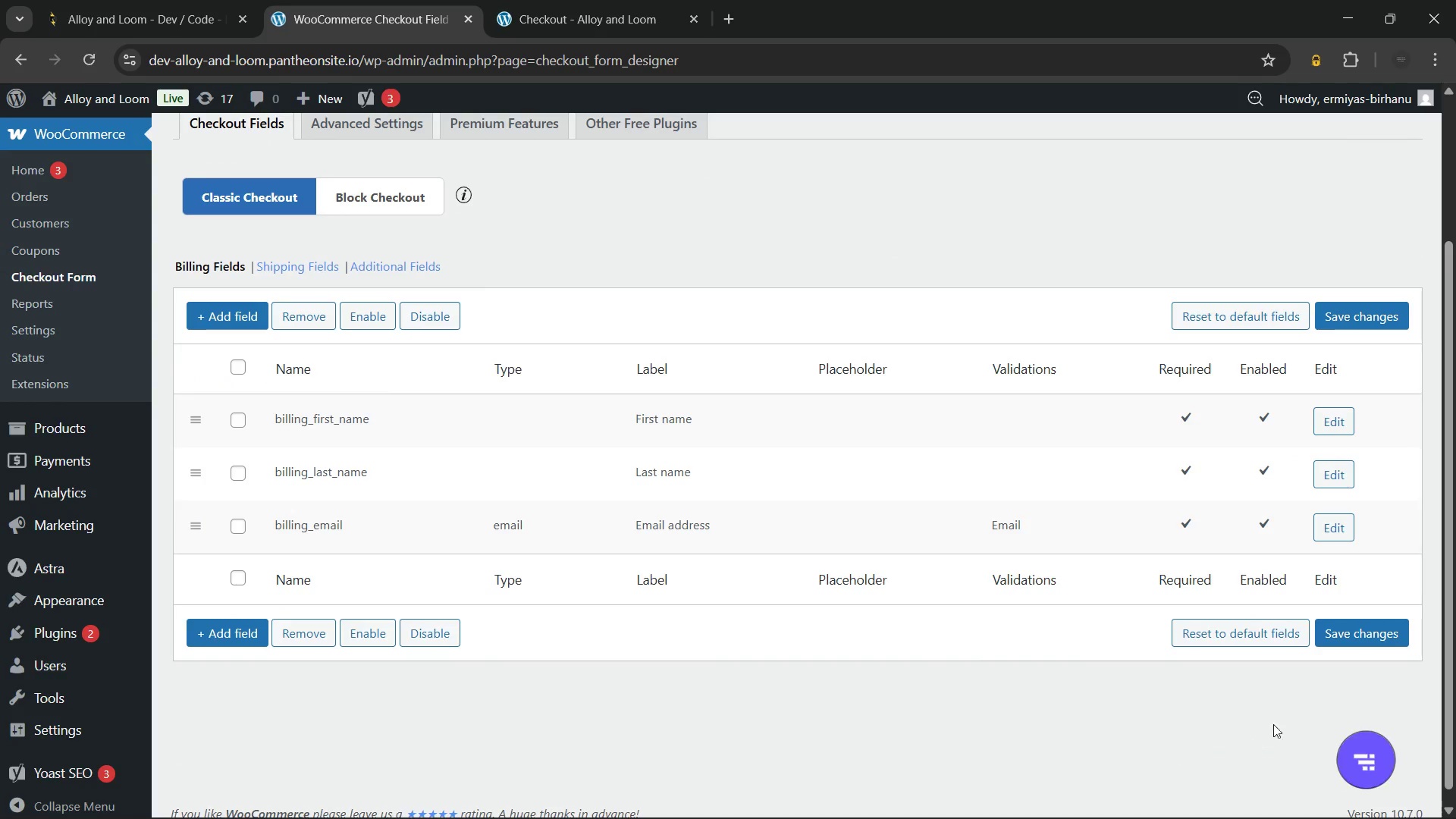 
left_click([1346, 635])
 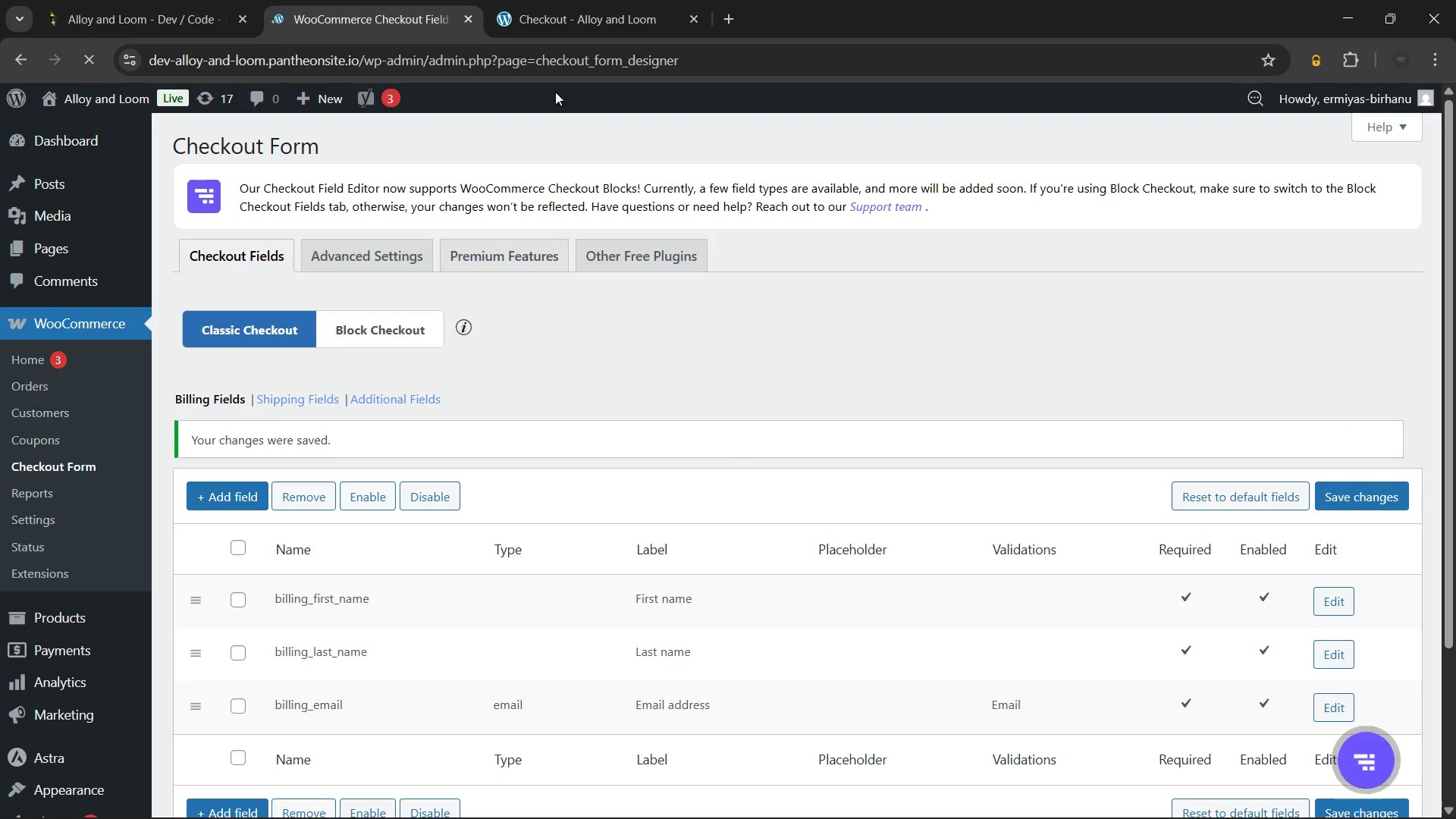 
left_click([572, 0])
 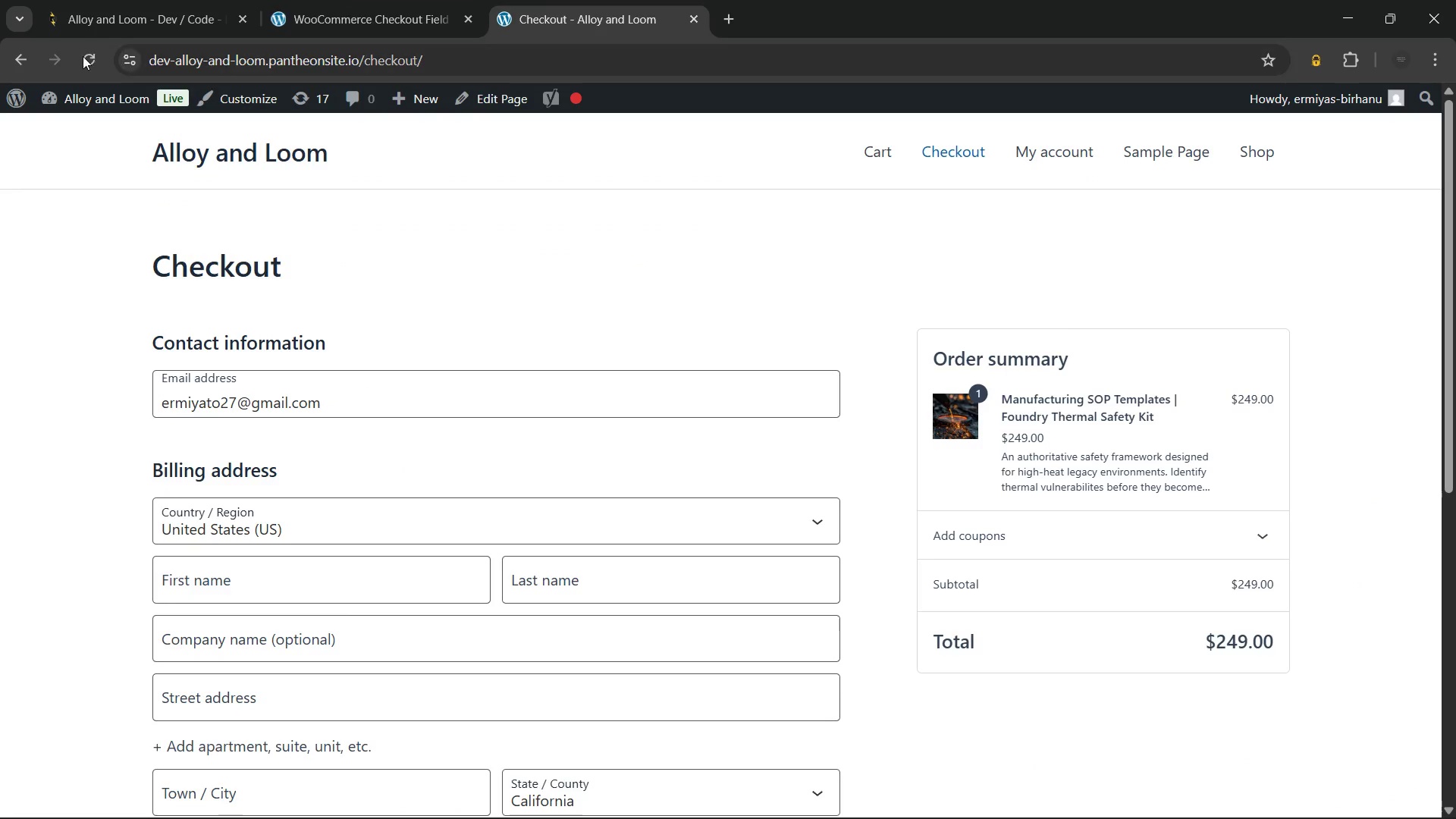 
left_click([83, 56])
 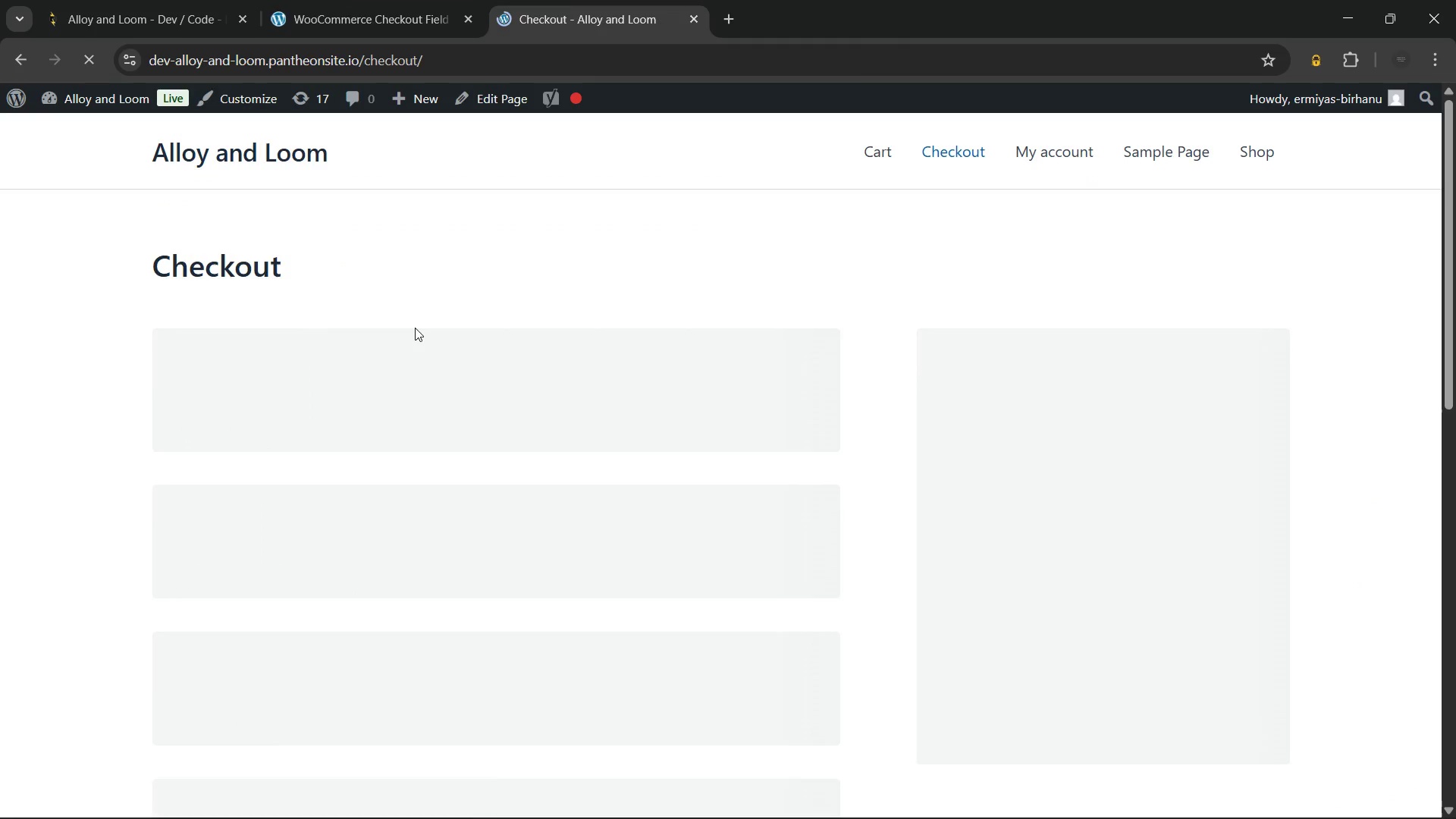 
scroll: coordinate [419, 333], scroll_direction: down, amount: 4.0
 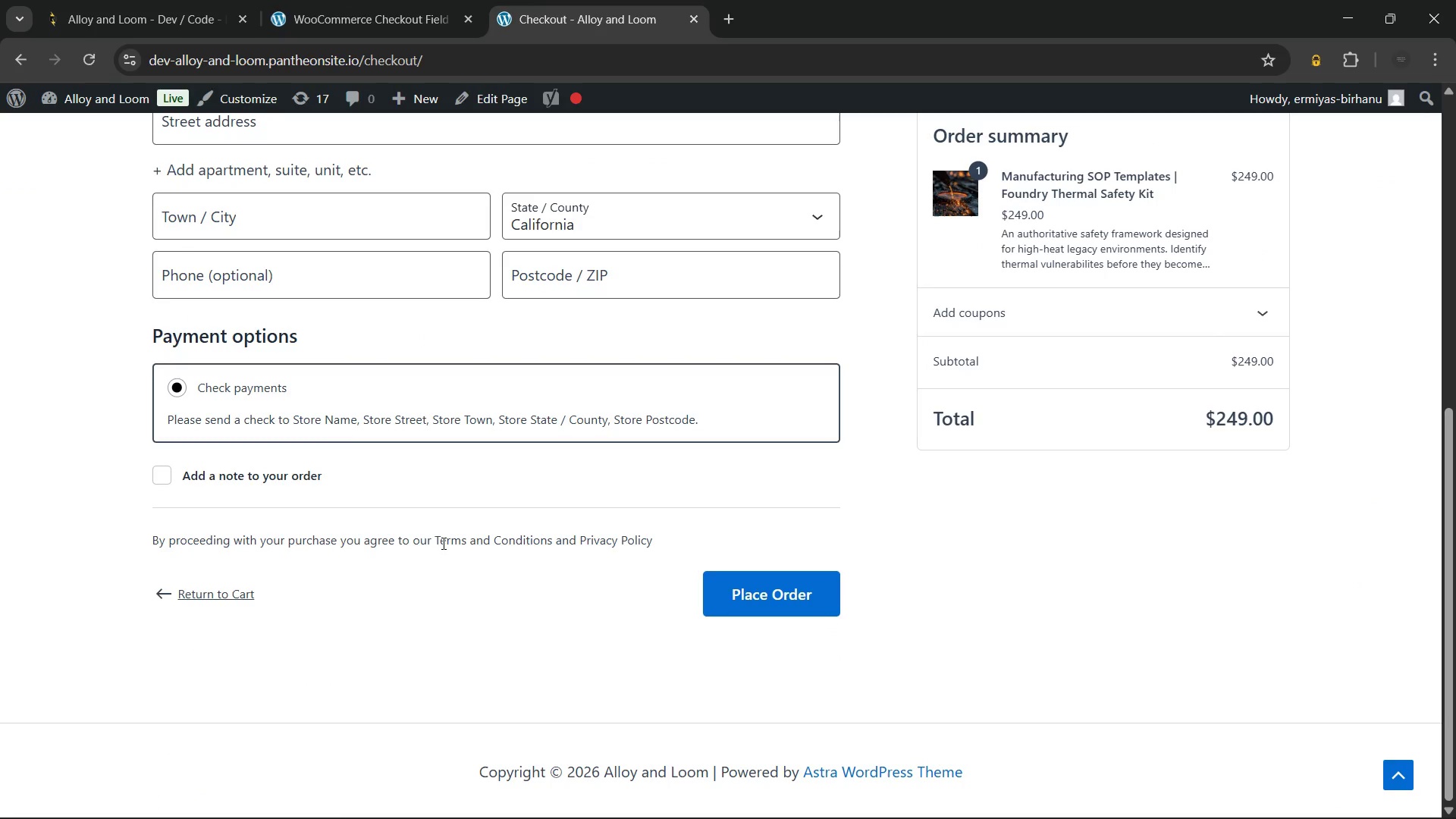 
scroll: coordinate [219, 444], scroll_direction: up, amount: 4.0
 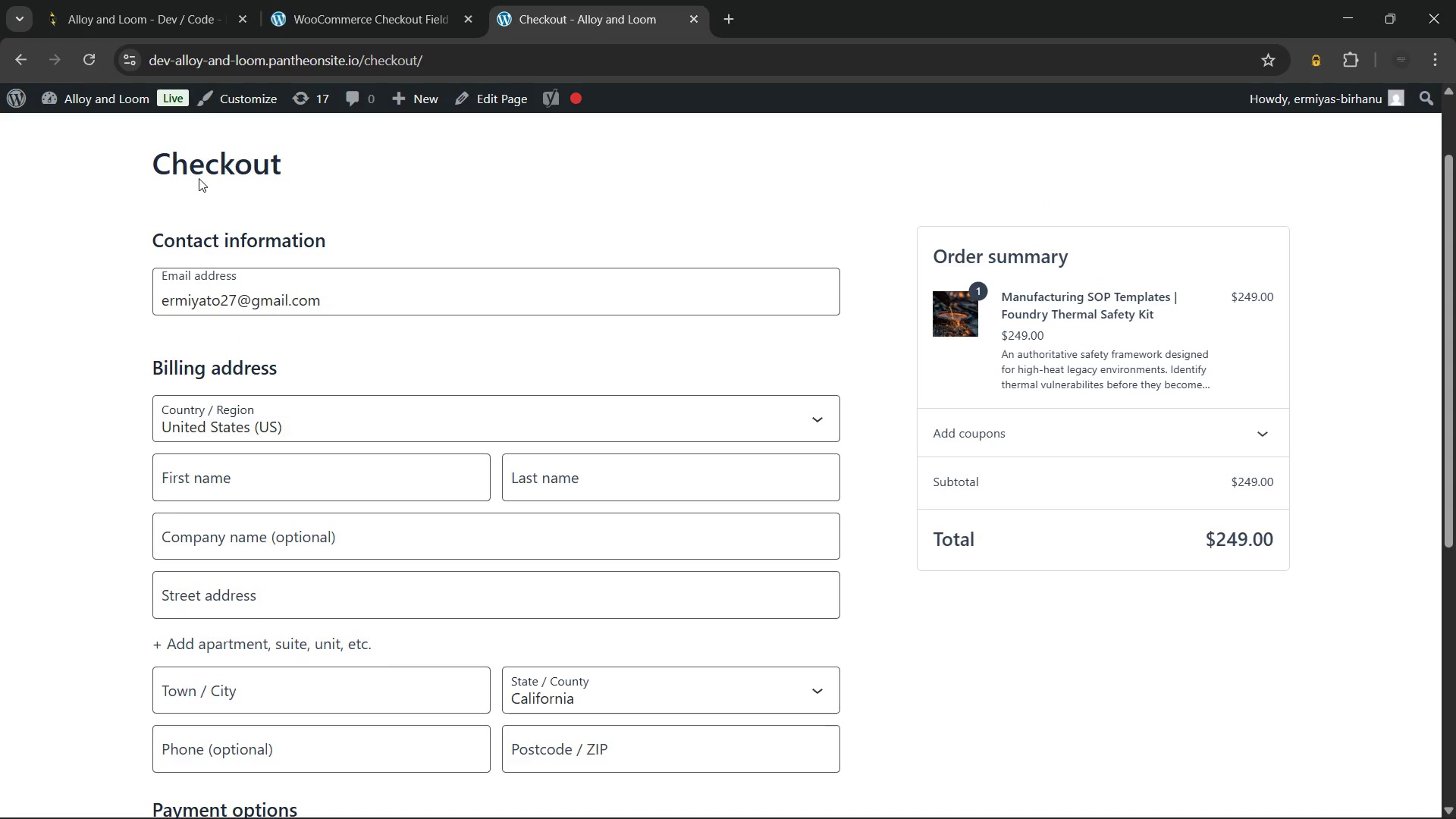 
left_click([335, 0])
 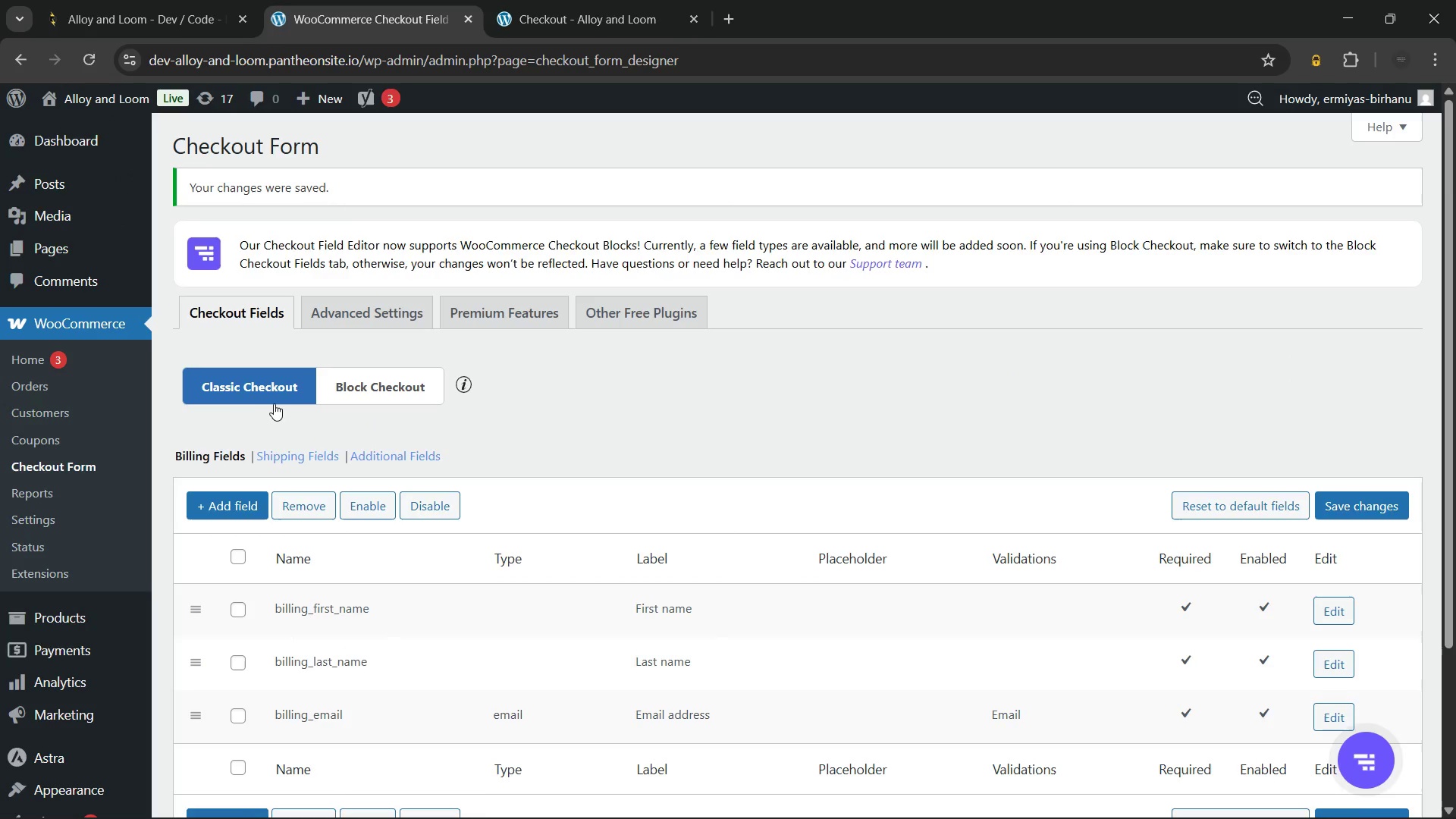 
left_click([397, 384])
 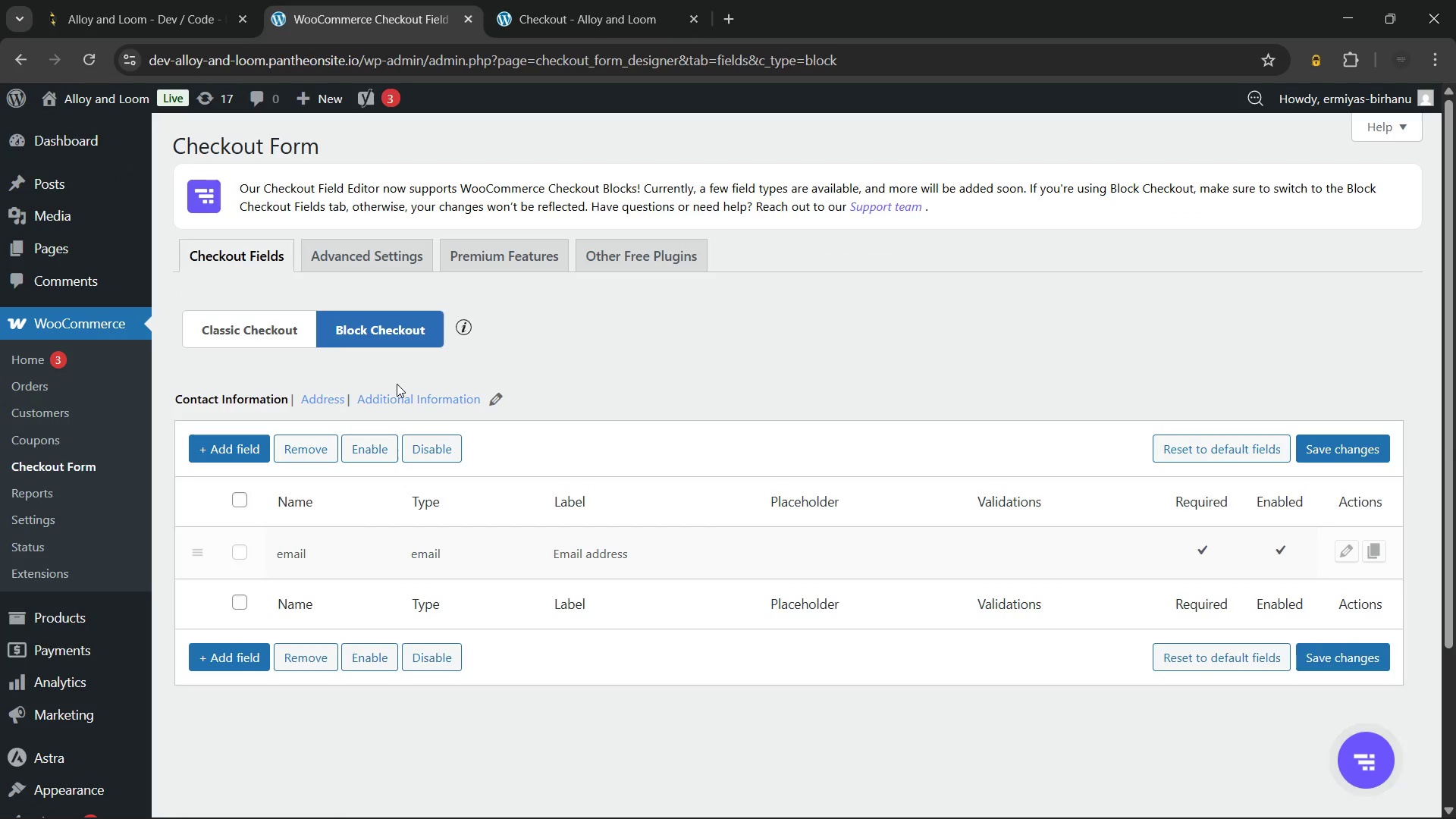 
left_click([259, 325])
 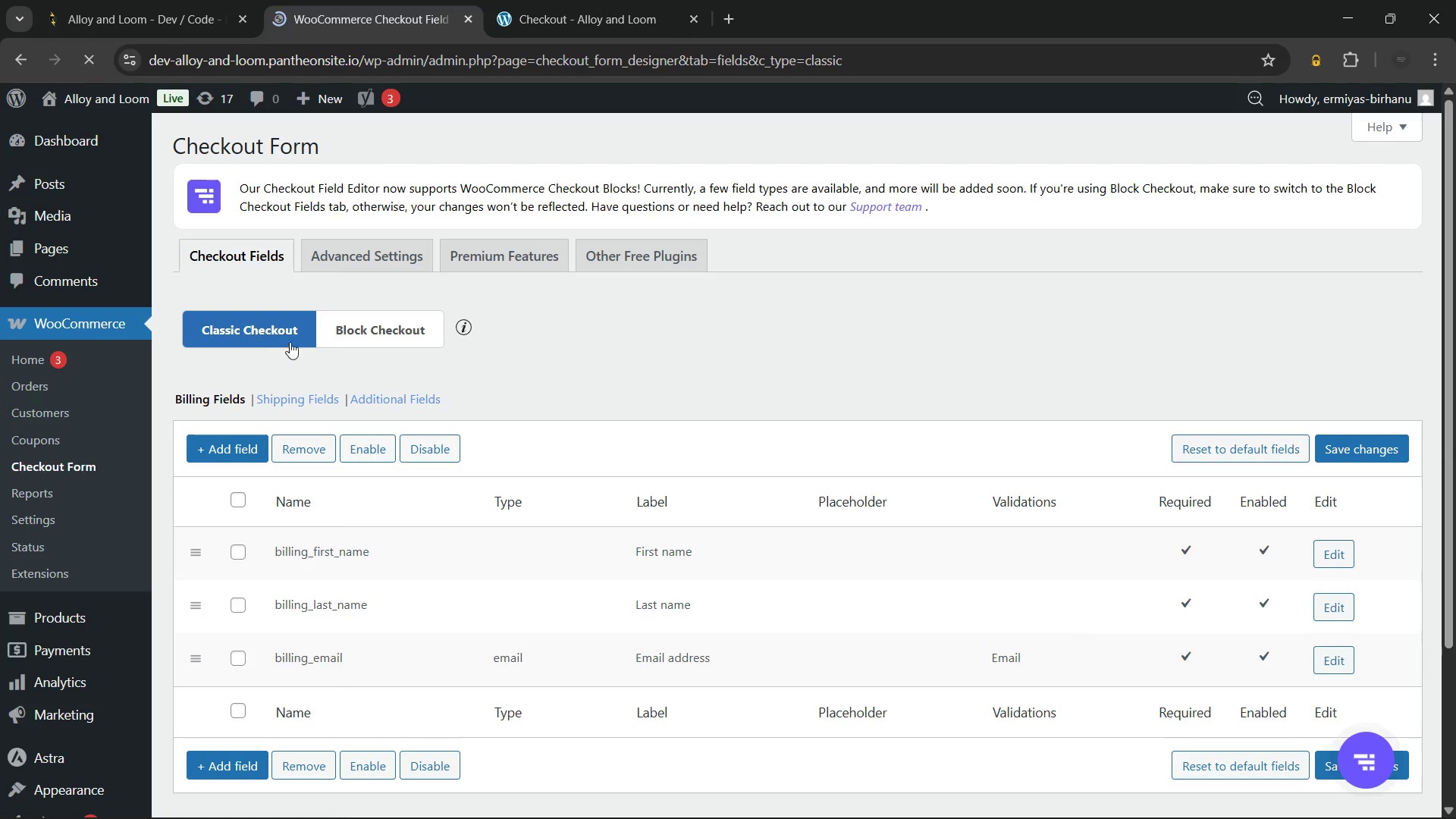 
scroll: coordinate [523, 486], scroll_direction: none, amount: 0.0
 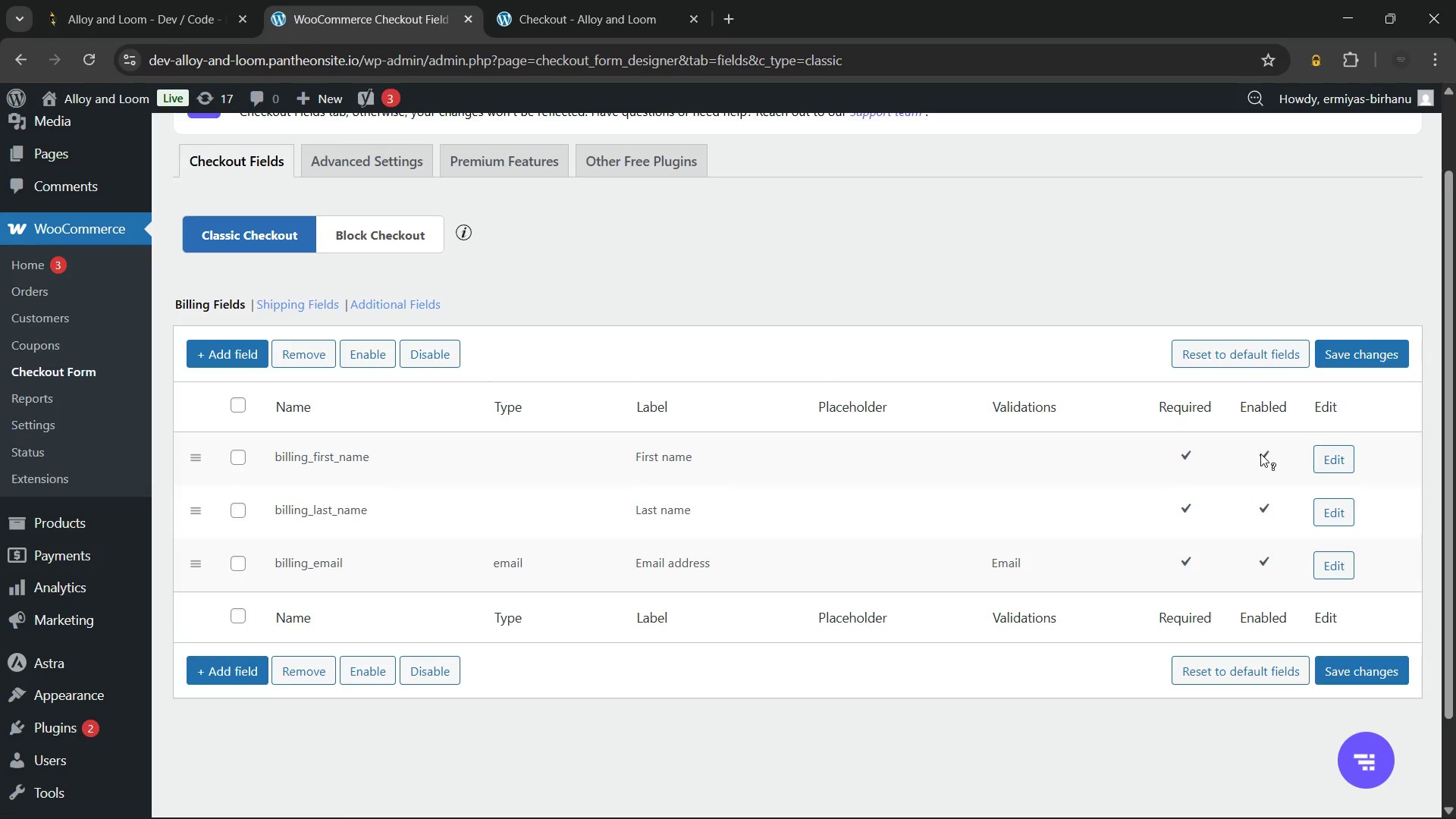 
wait(39.06)
 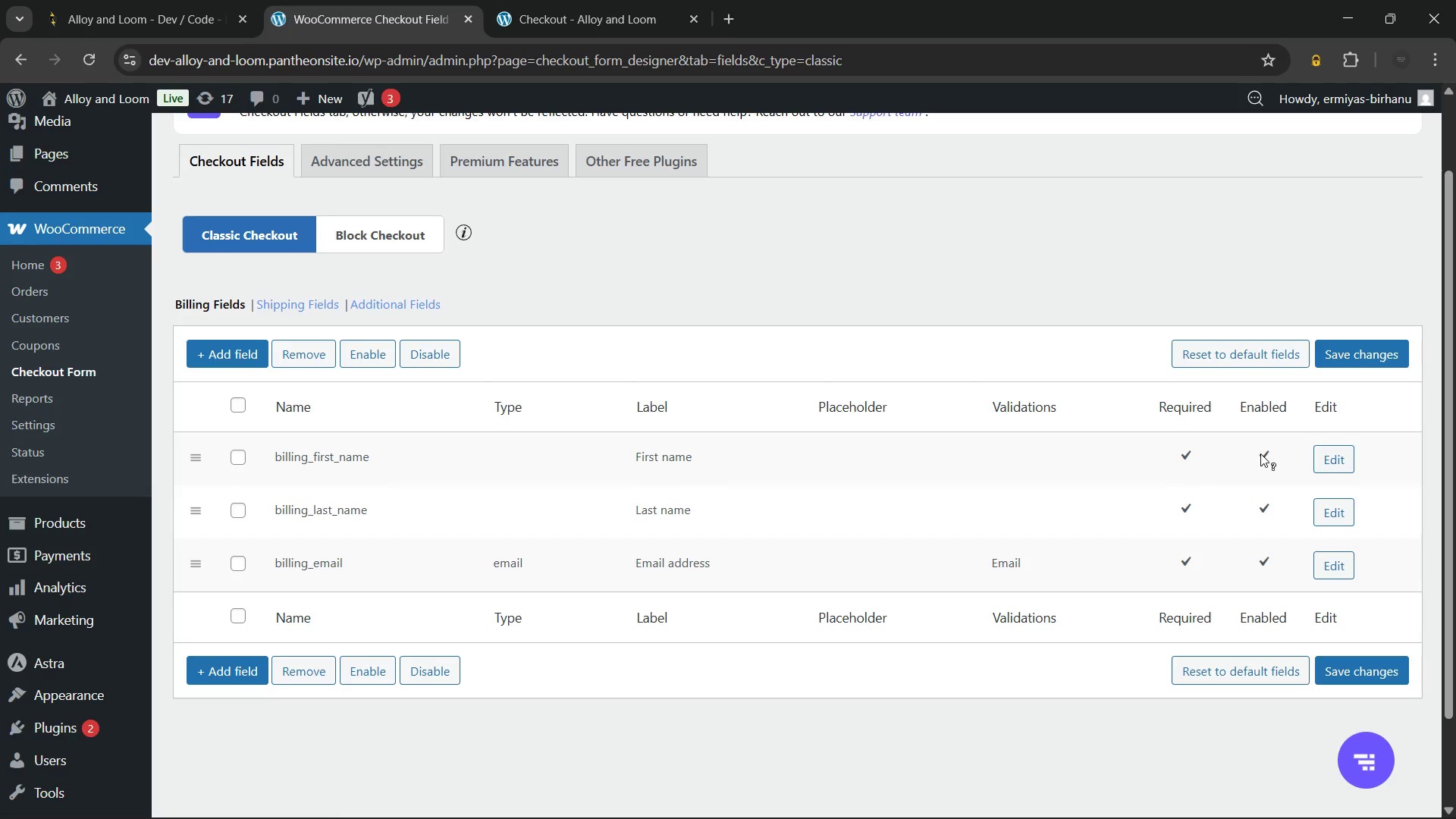 
left_click([619, 0])
 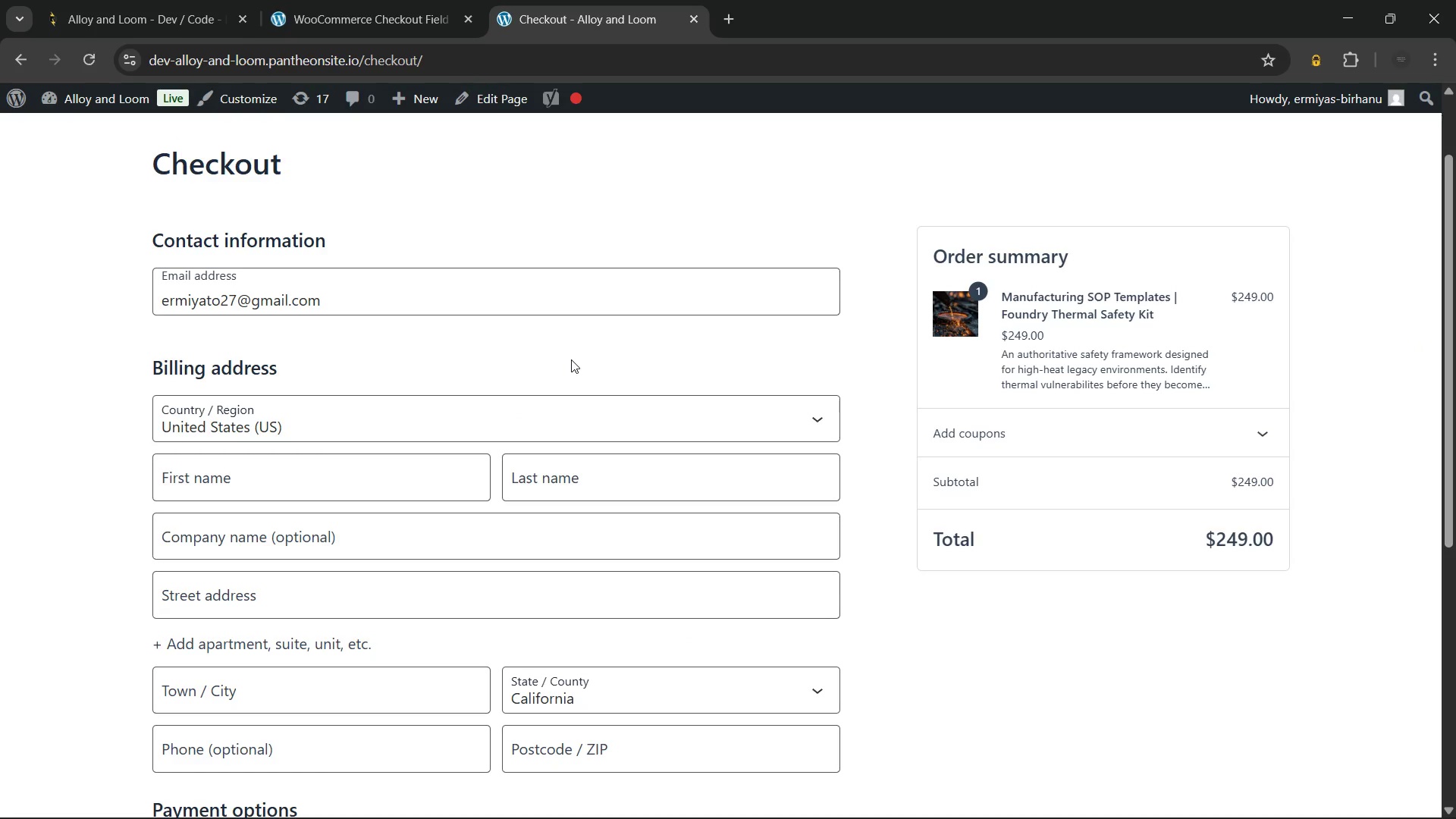 
scroll: coordinate [571, 359], scroll_direction: down, amount: 2.0
 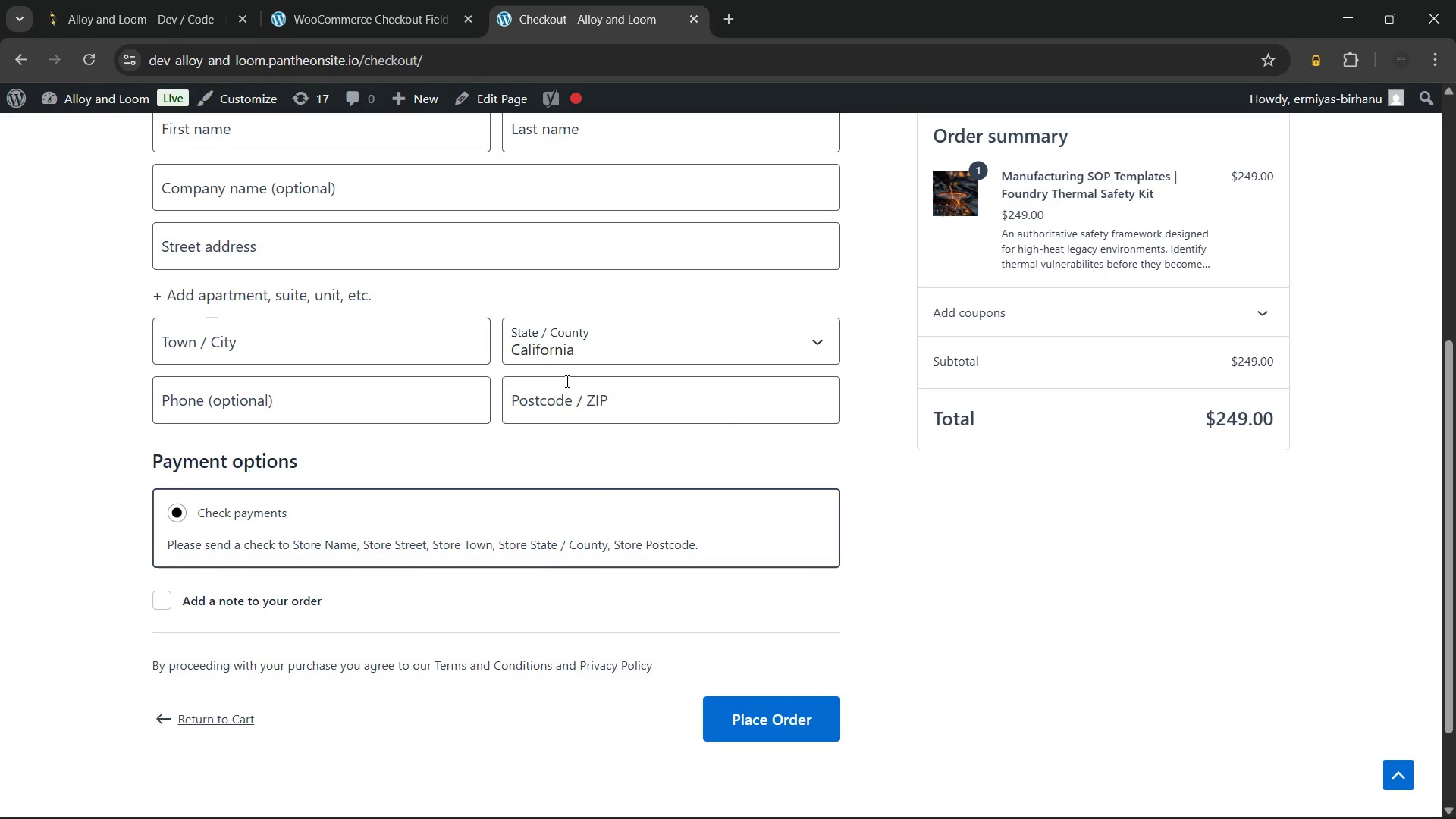 
wait(37.82)
 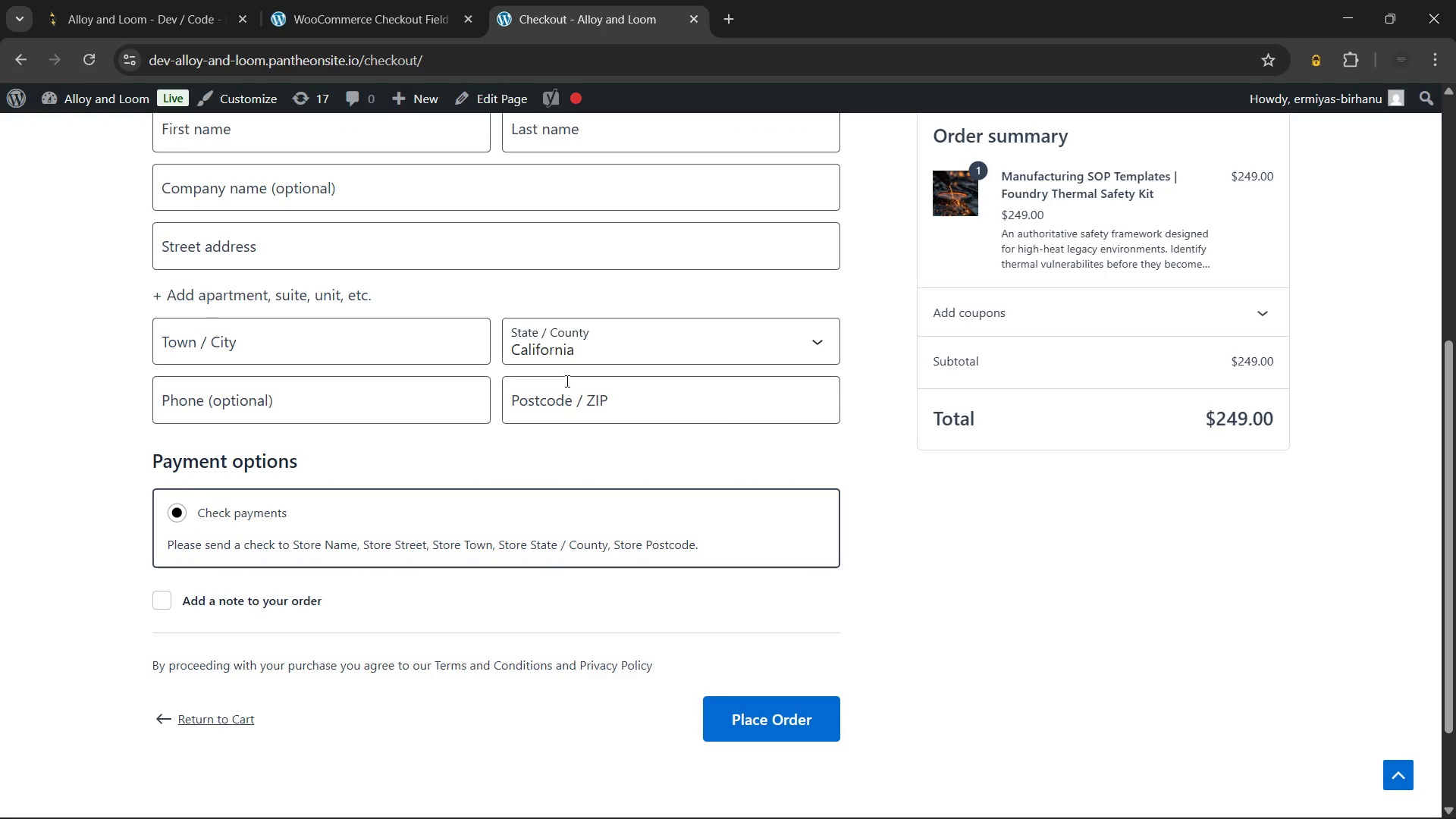 
left_click([89, 99])
 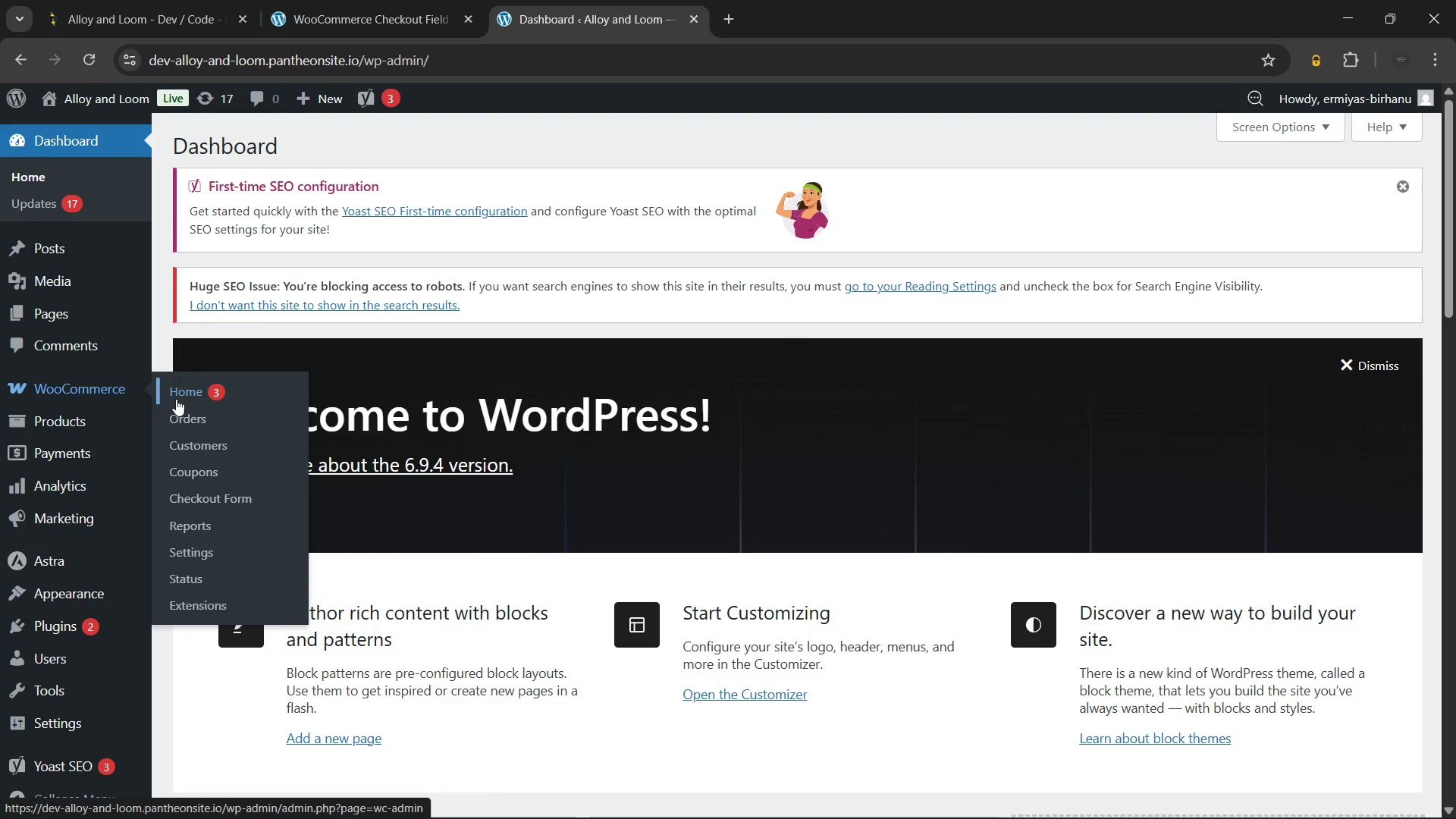 
wait(6.34)
 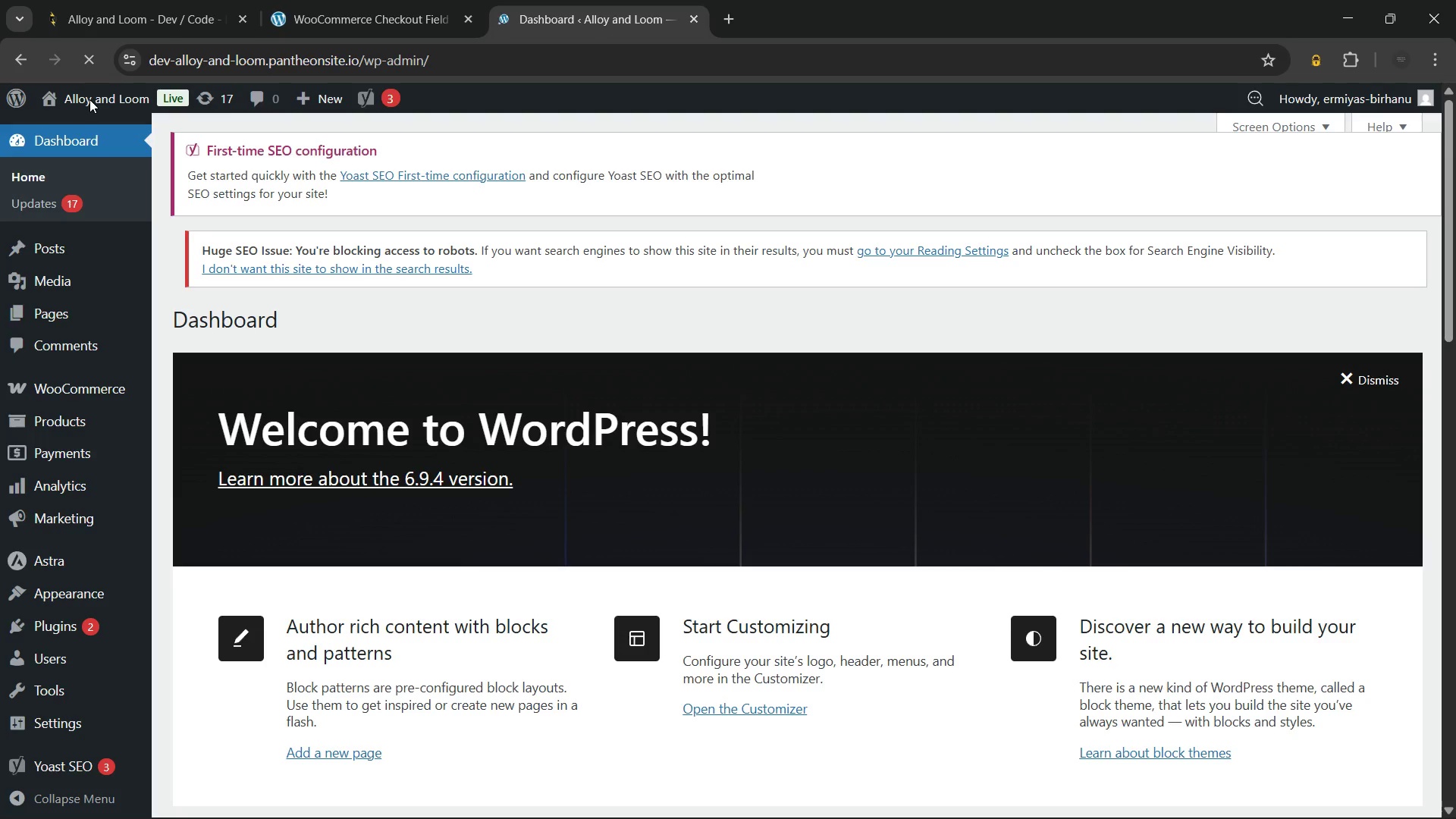 
left_click([222, 547])
 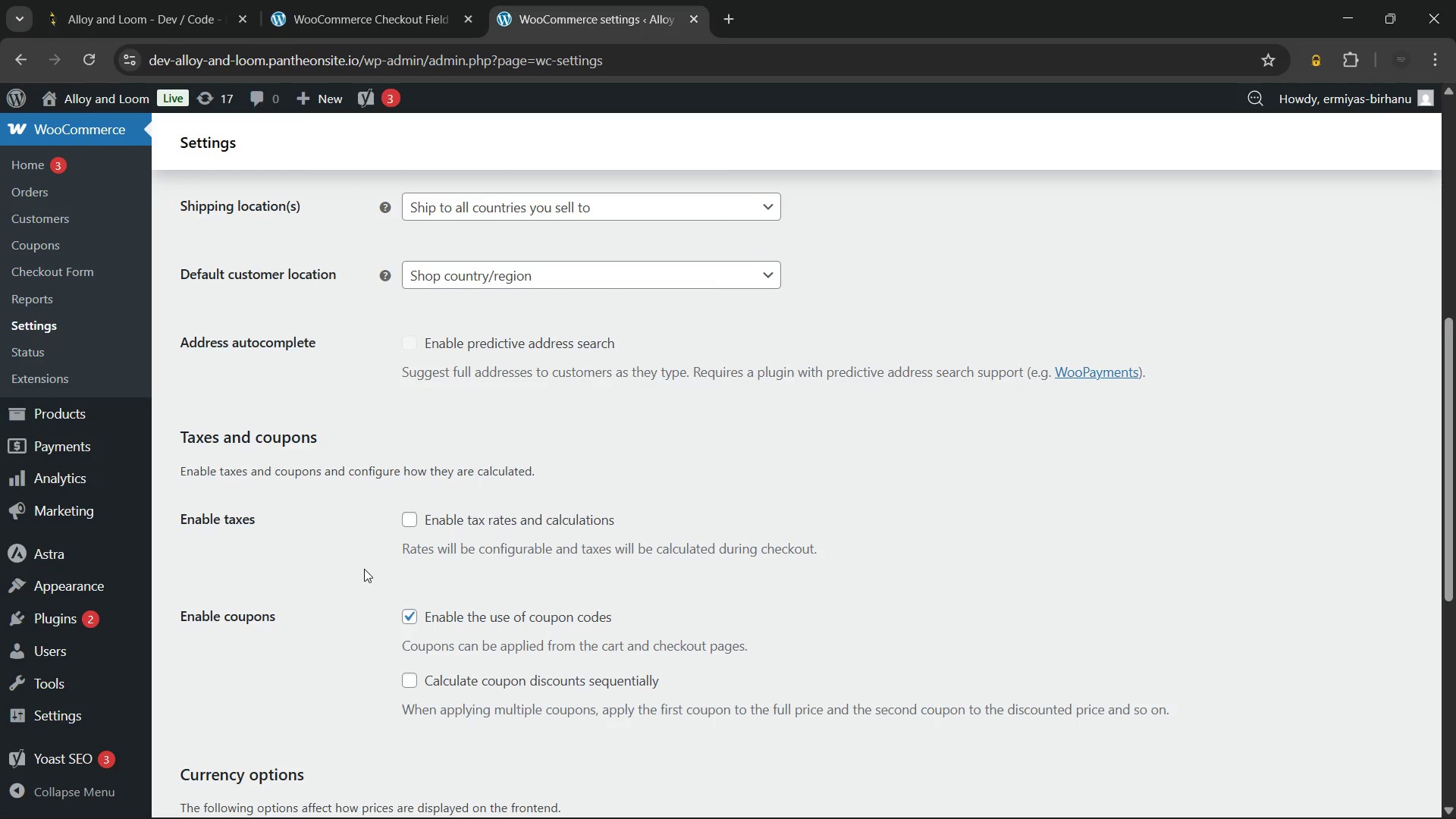 
wait(40.11)
 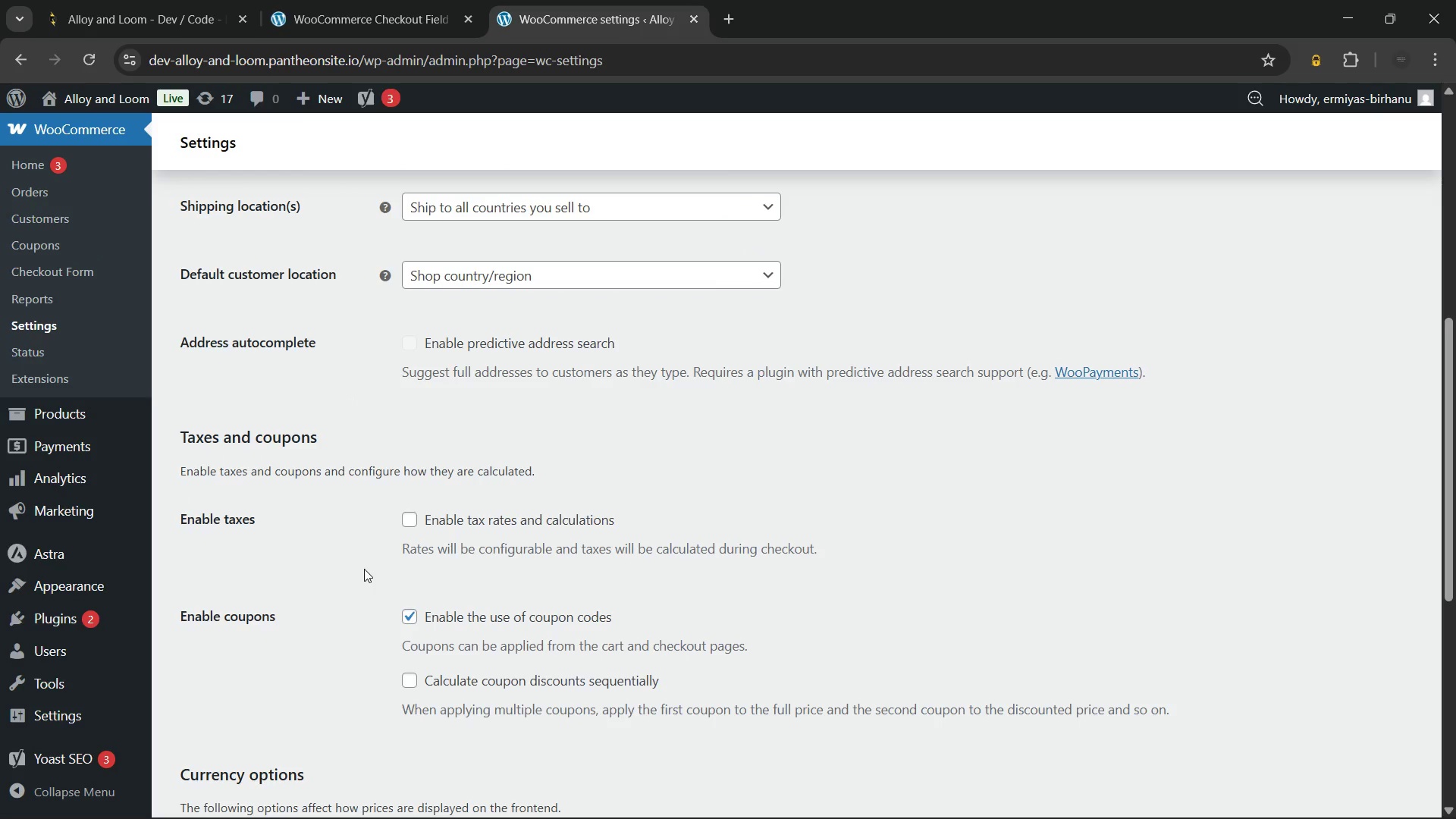 
left_click([327, 0])
 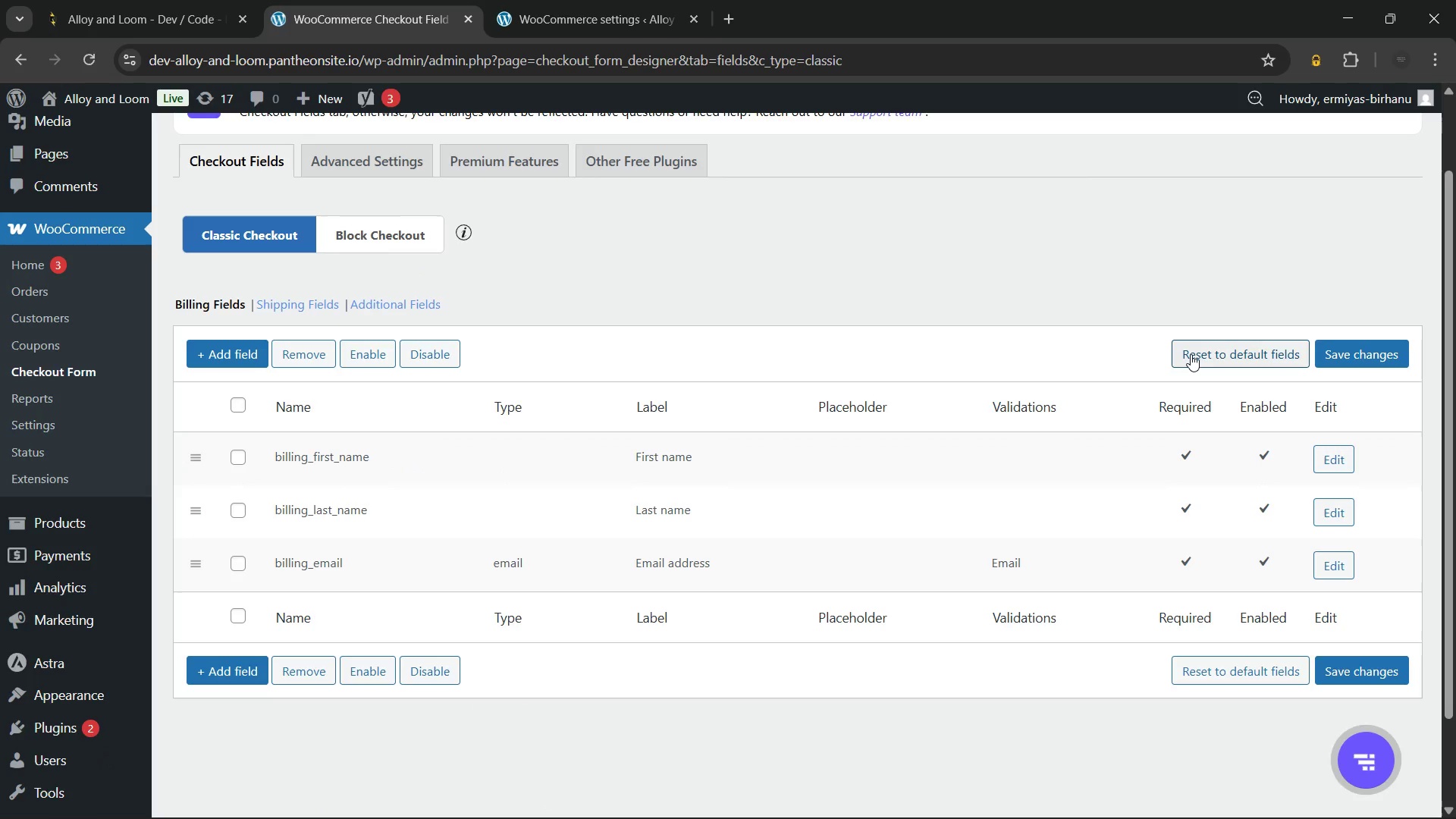 
wait(5.97)
 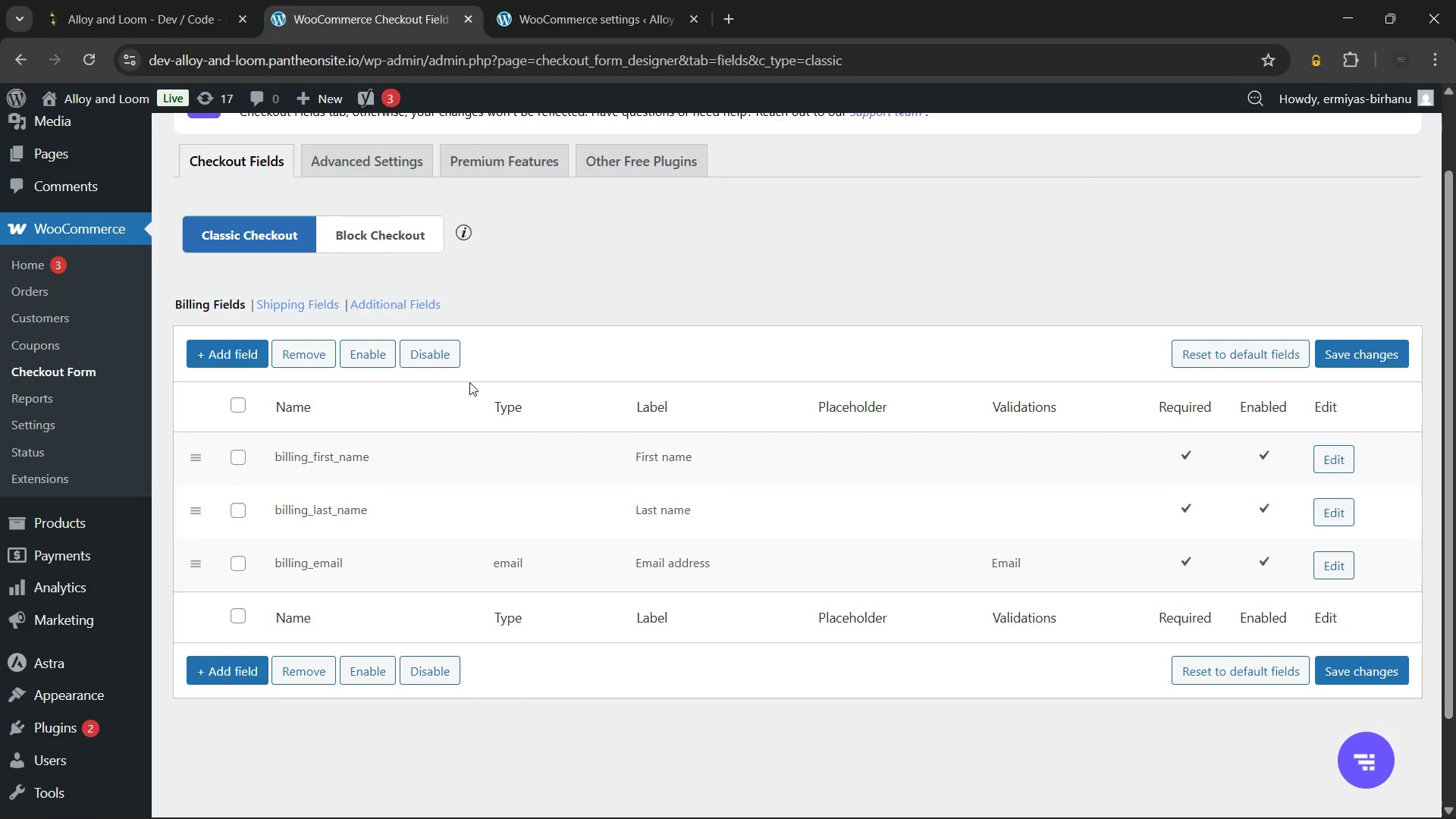 
left_click([1191, 354])
 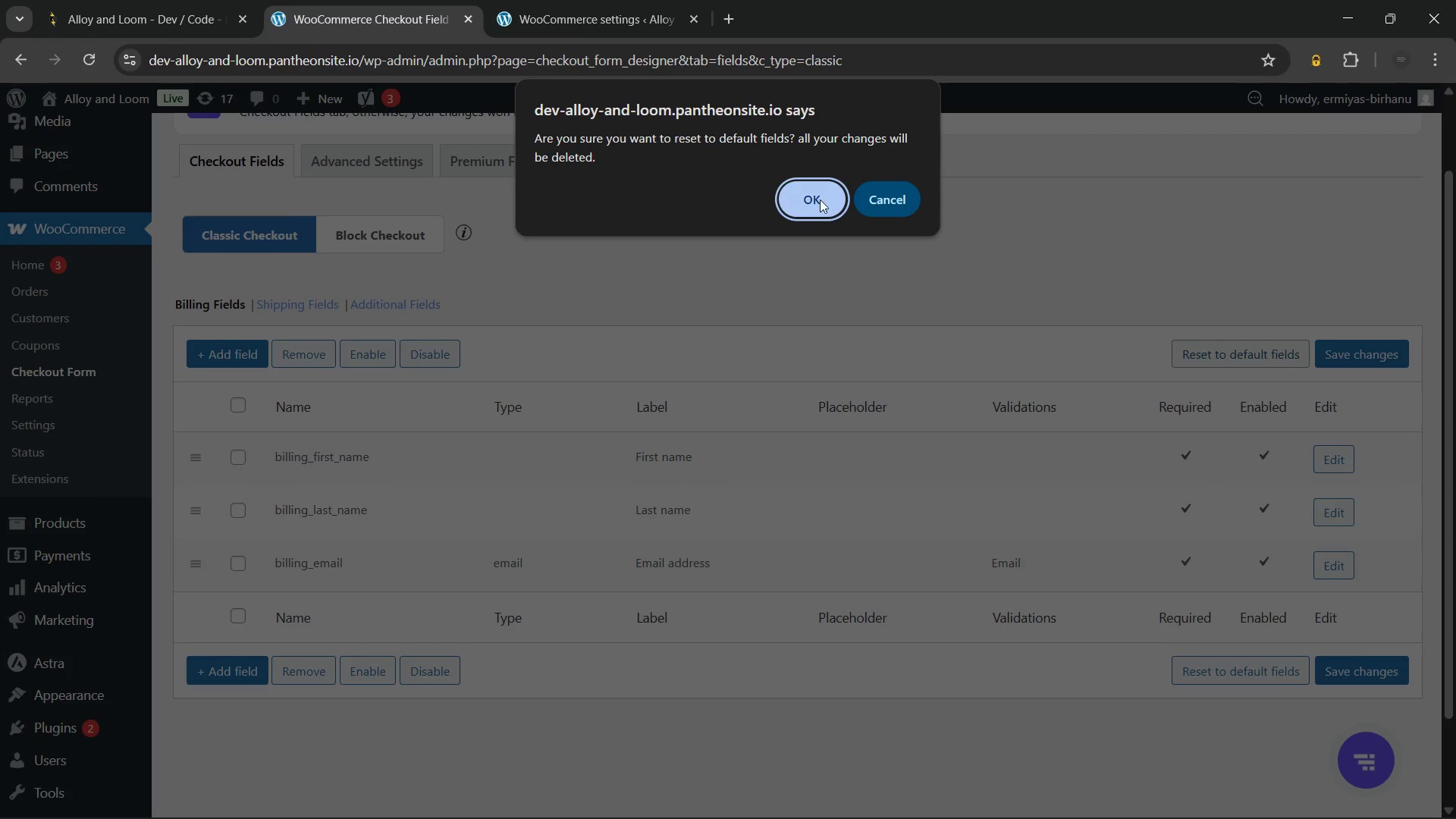 
left_click([819, 199])
 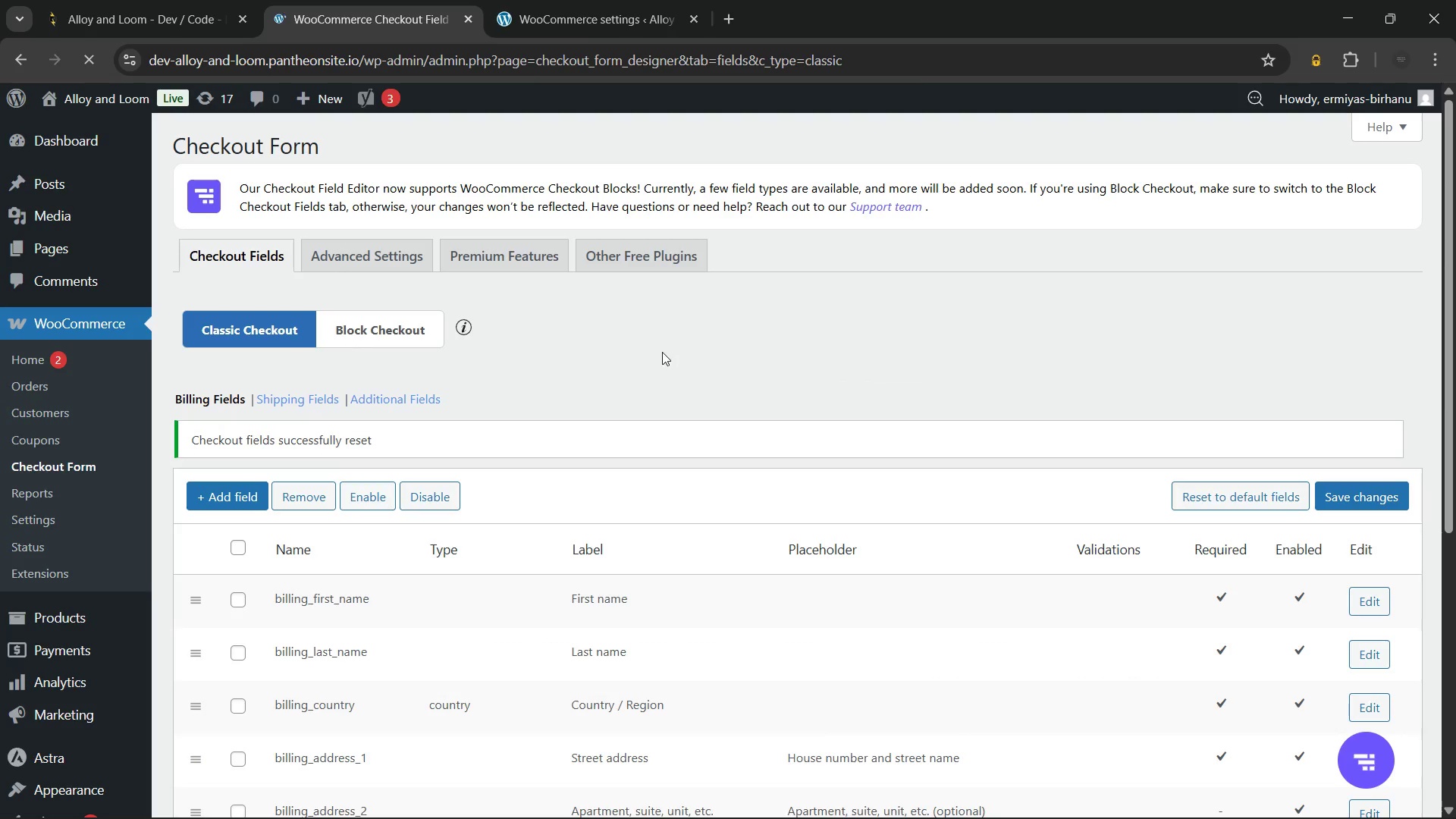 
scroll: coordinate [674, 384], scroll_direction: down, amount: 5.0
 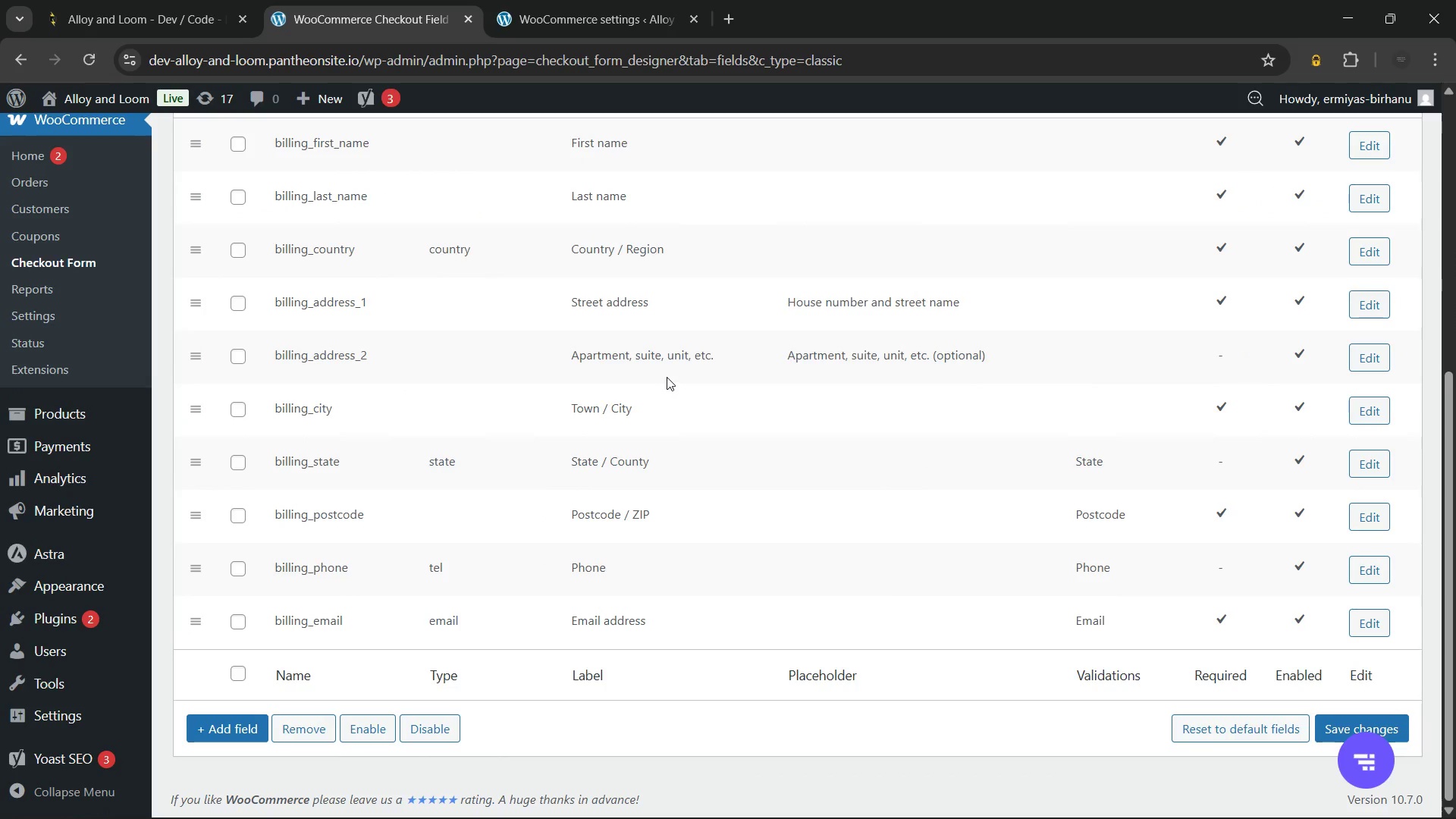 
scroll: coordinate [667, 377], scroll_direction: up, amount: 1.0
 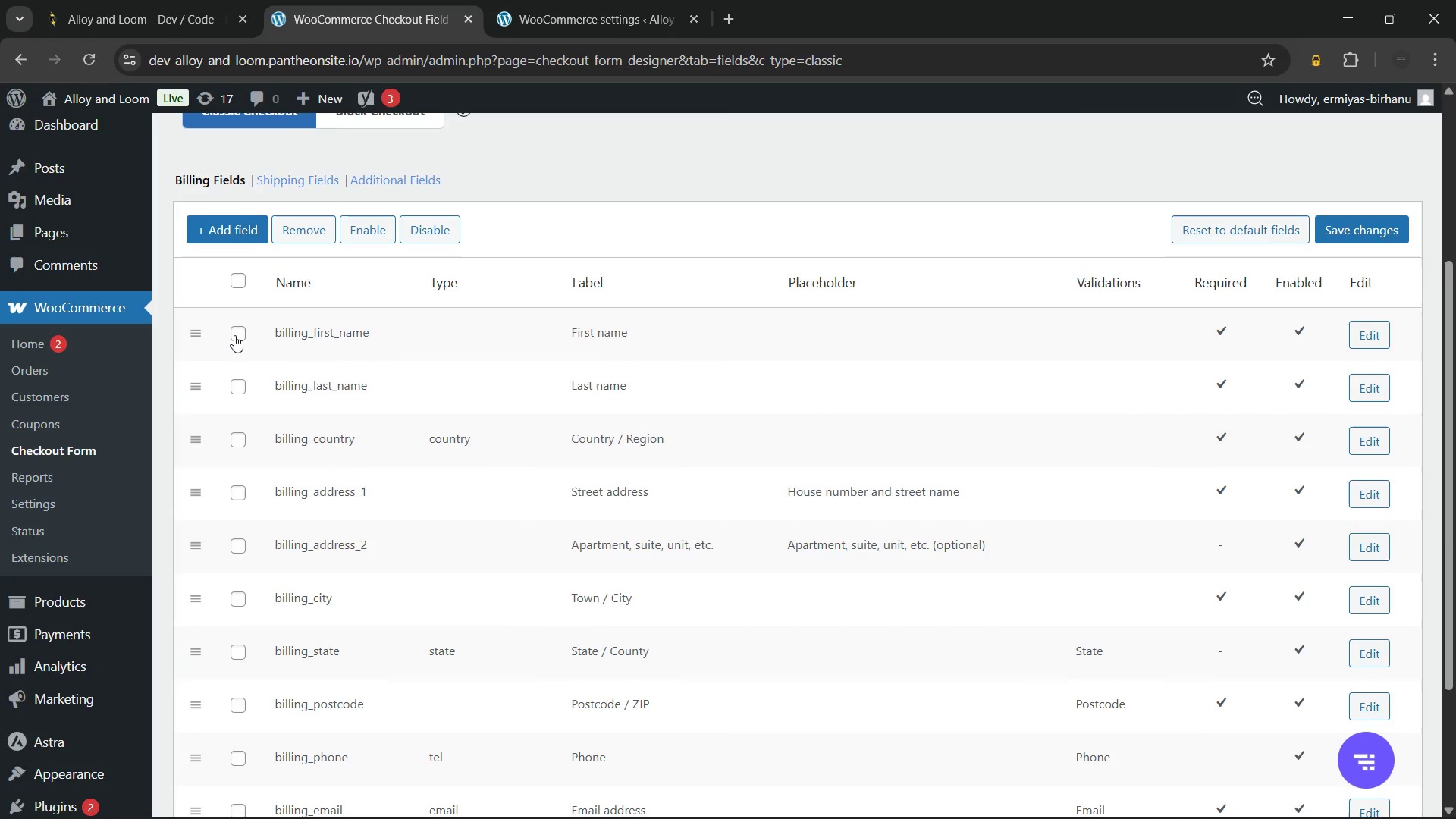 
left_click([234, 333])
 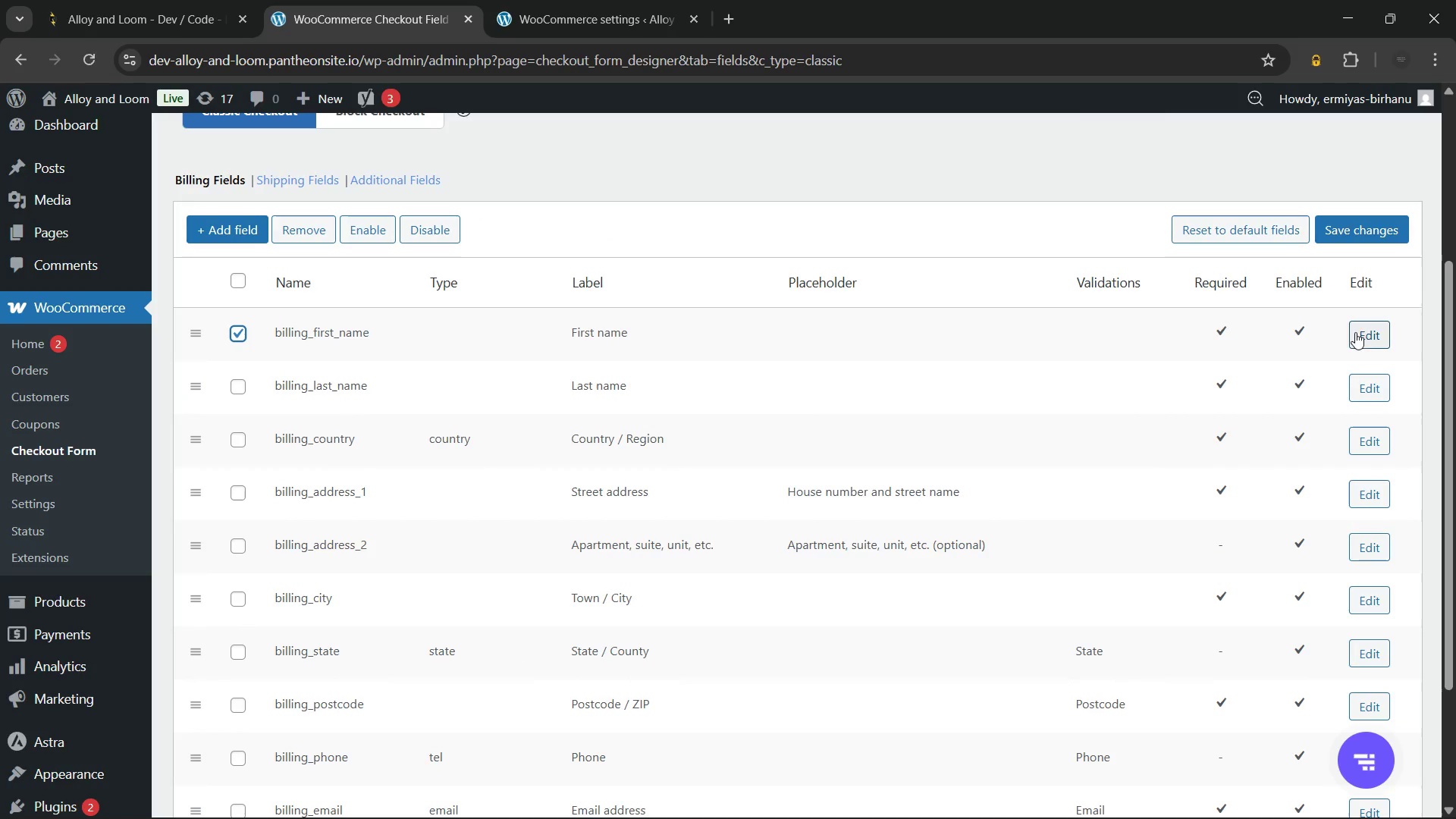 
left_click([1360, 330])
 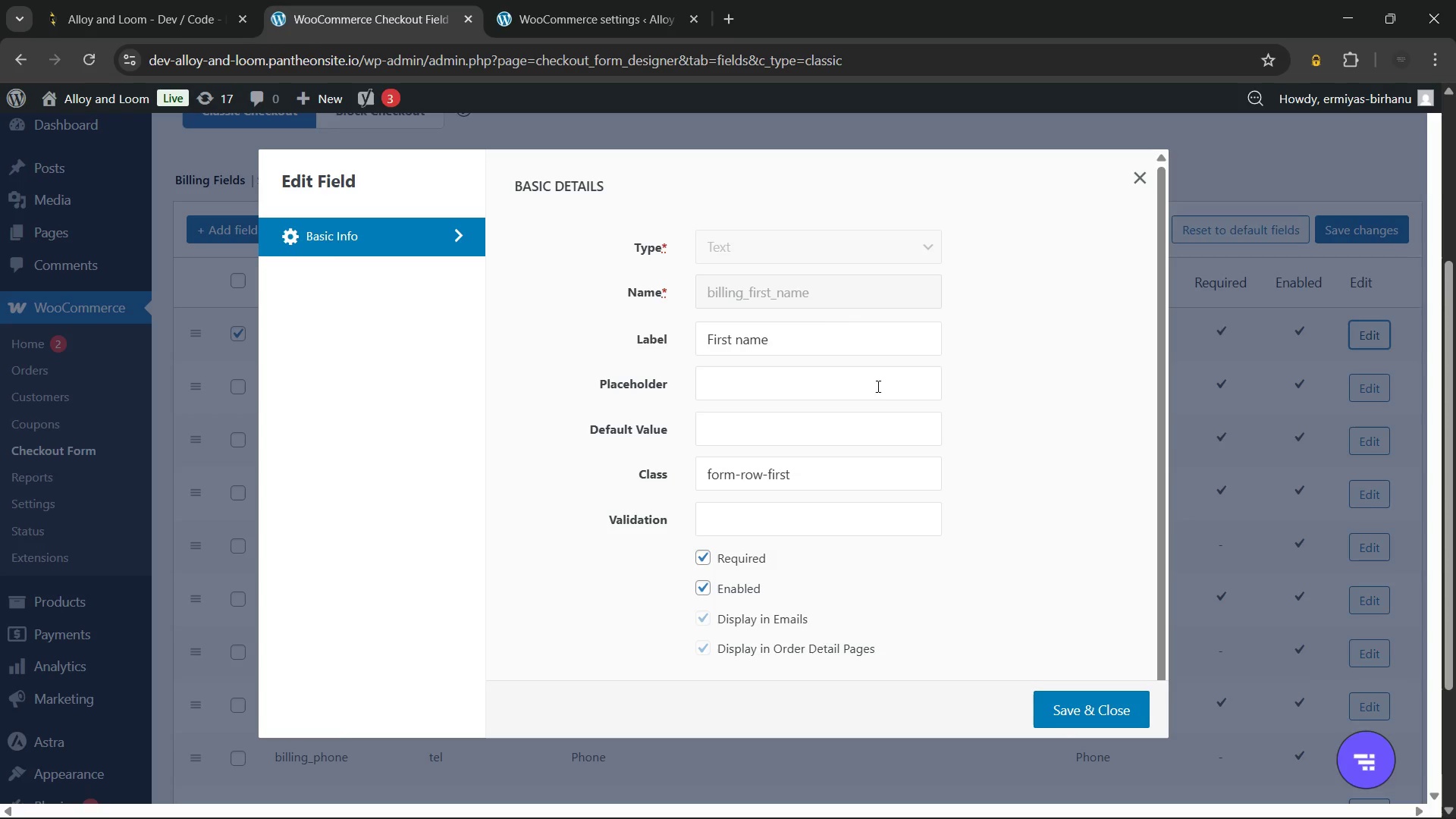 
scroll: coordinate [806, 510], scroll_direction: down, amount: 2.0
 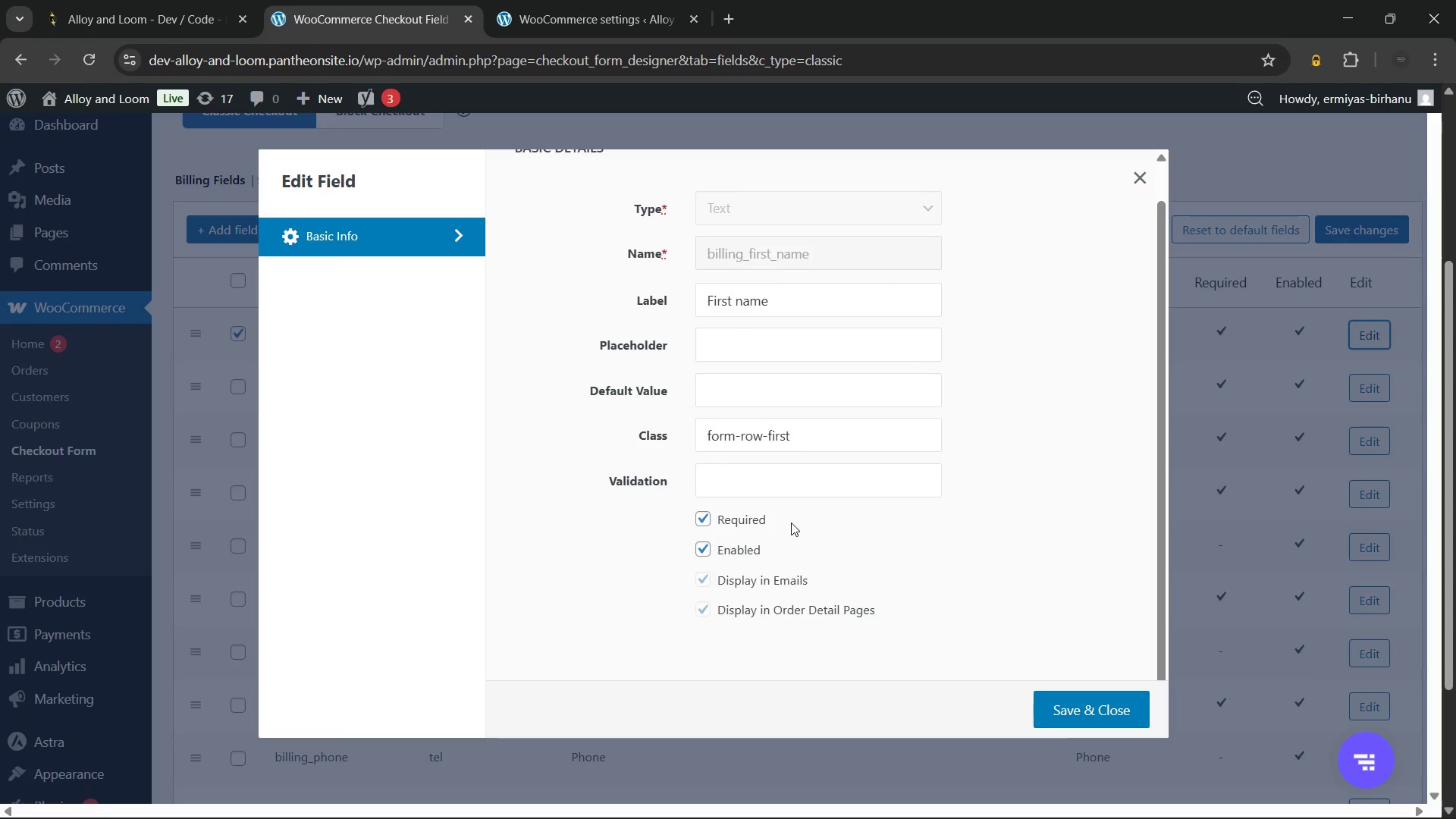 
scroll: coordinate [791, 522], scroll_direction: up, amount: 3.0
 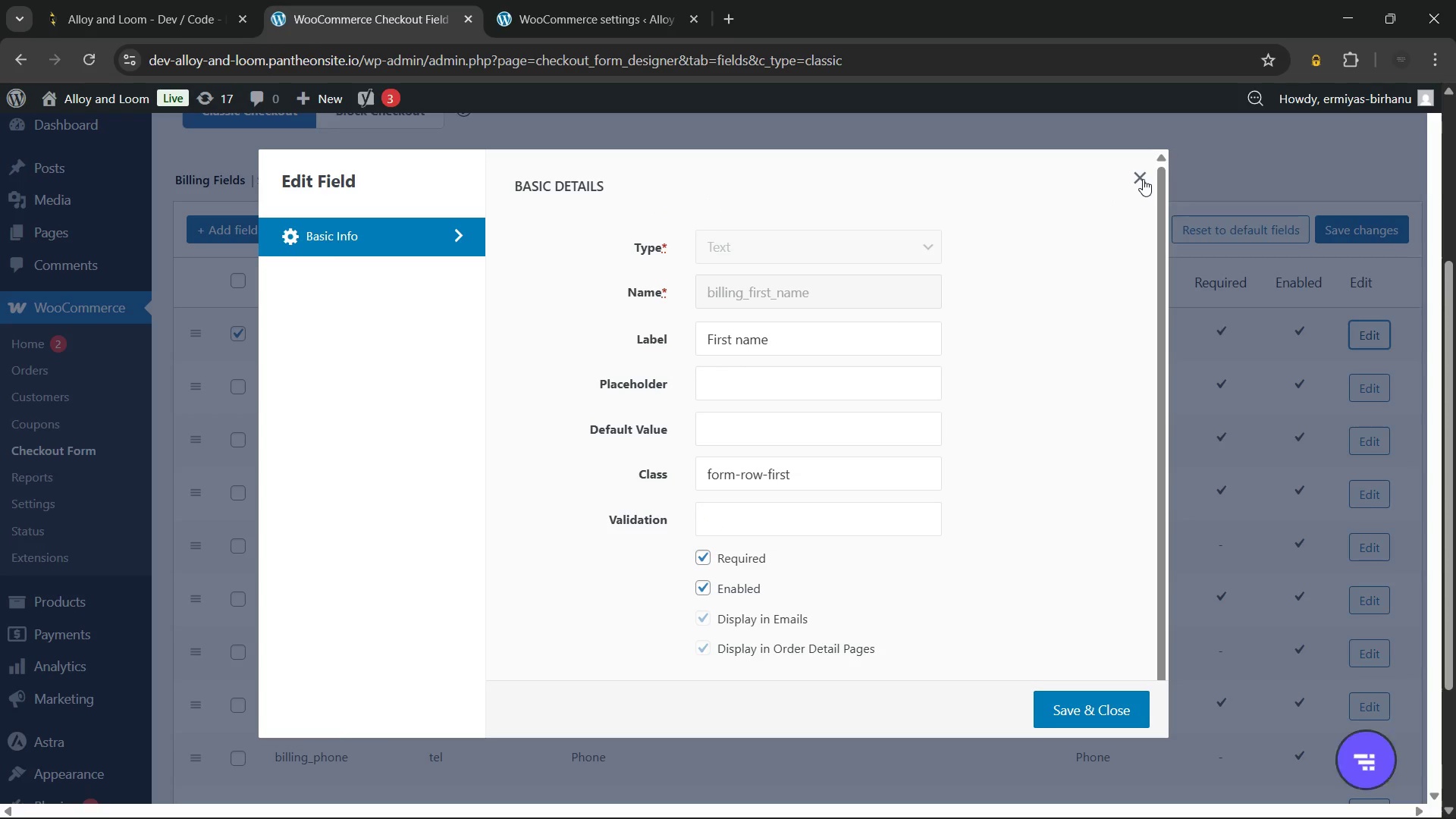 
left_click([1143, 178])
 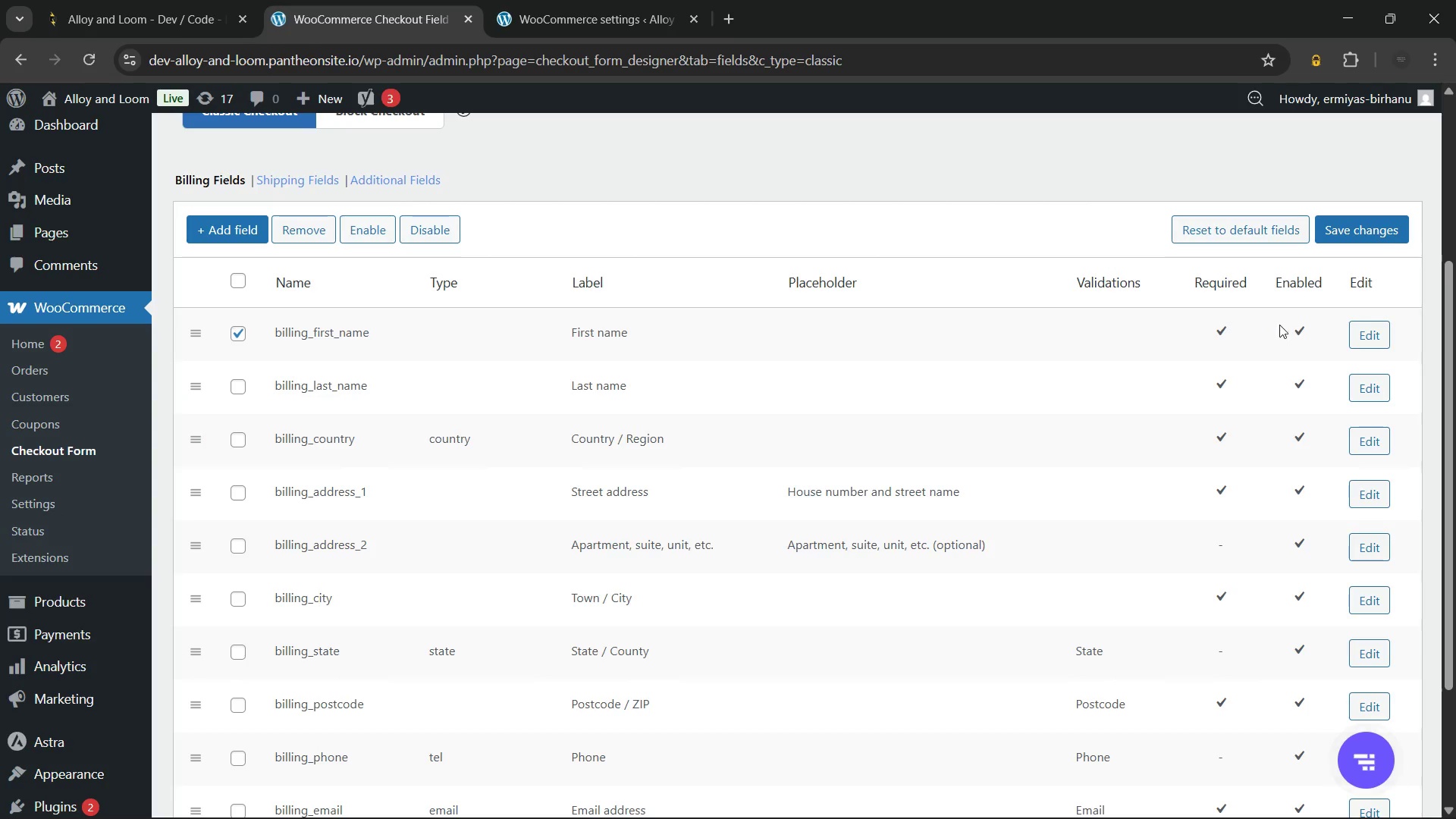 
left_click([1296, 330])
 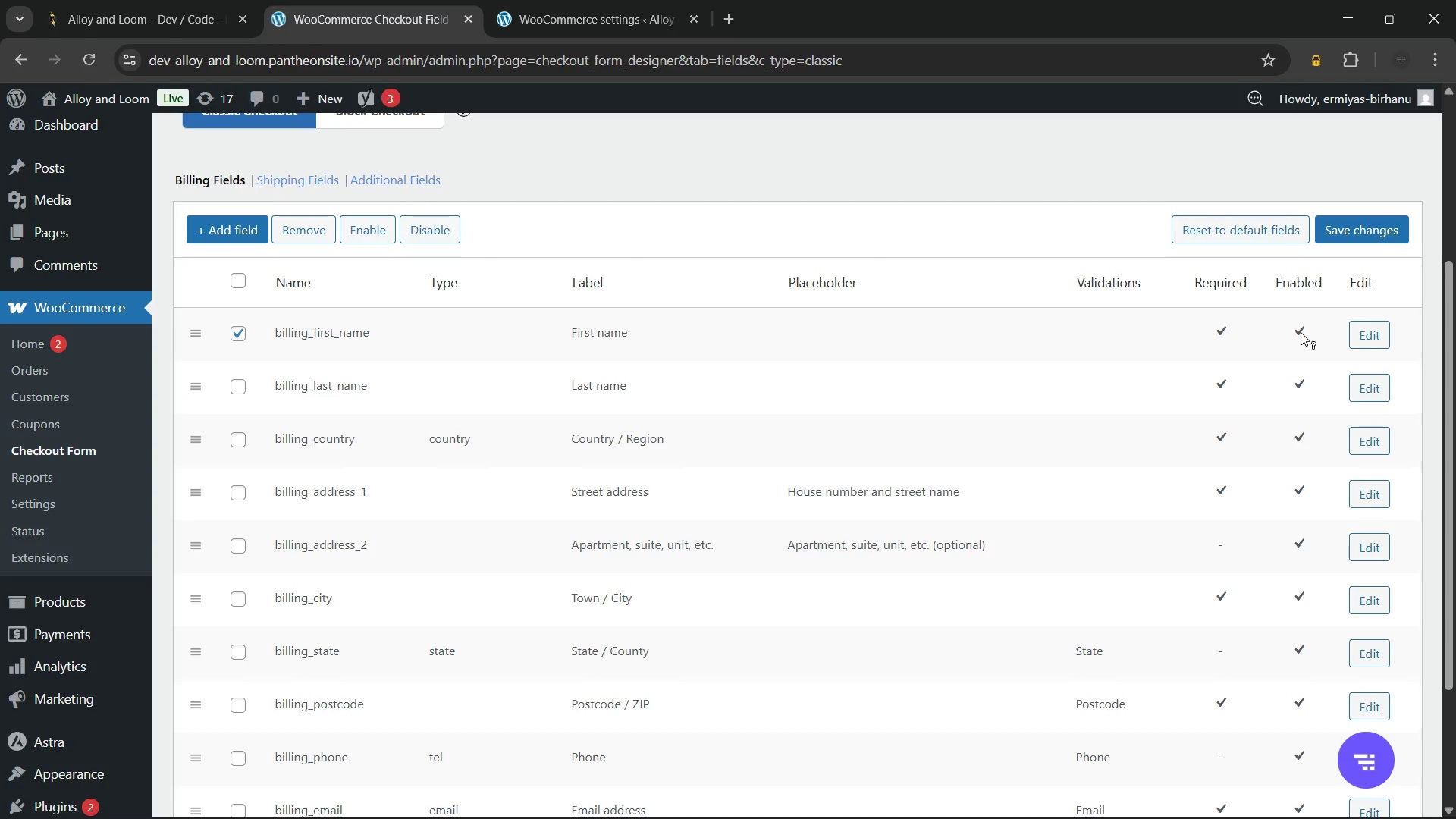 
left_click([1301, 332])
 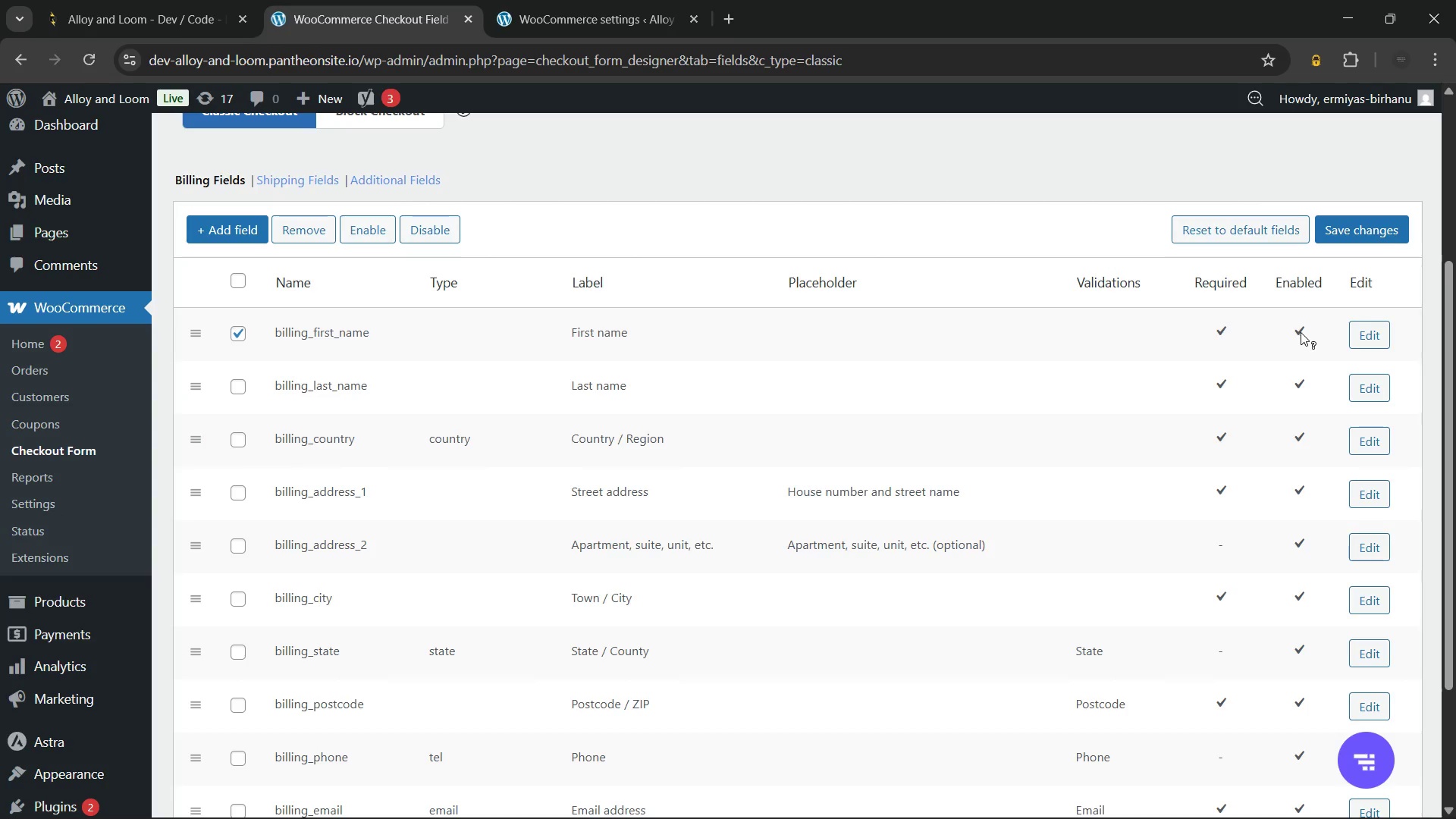 
right_click([1301, 332])
 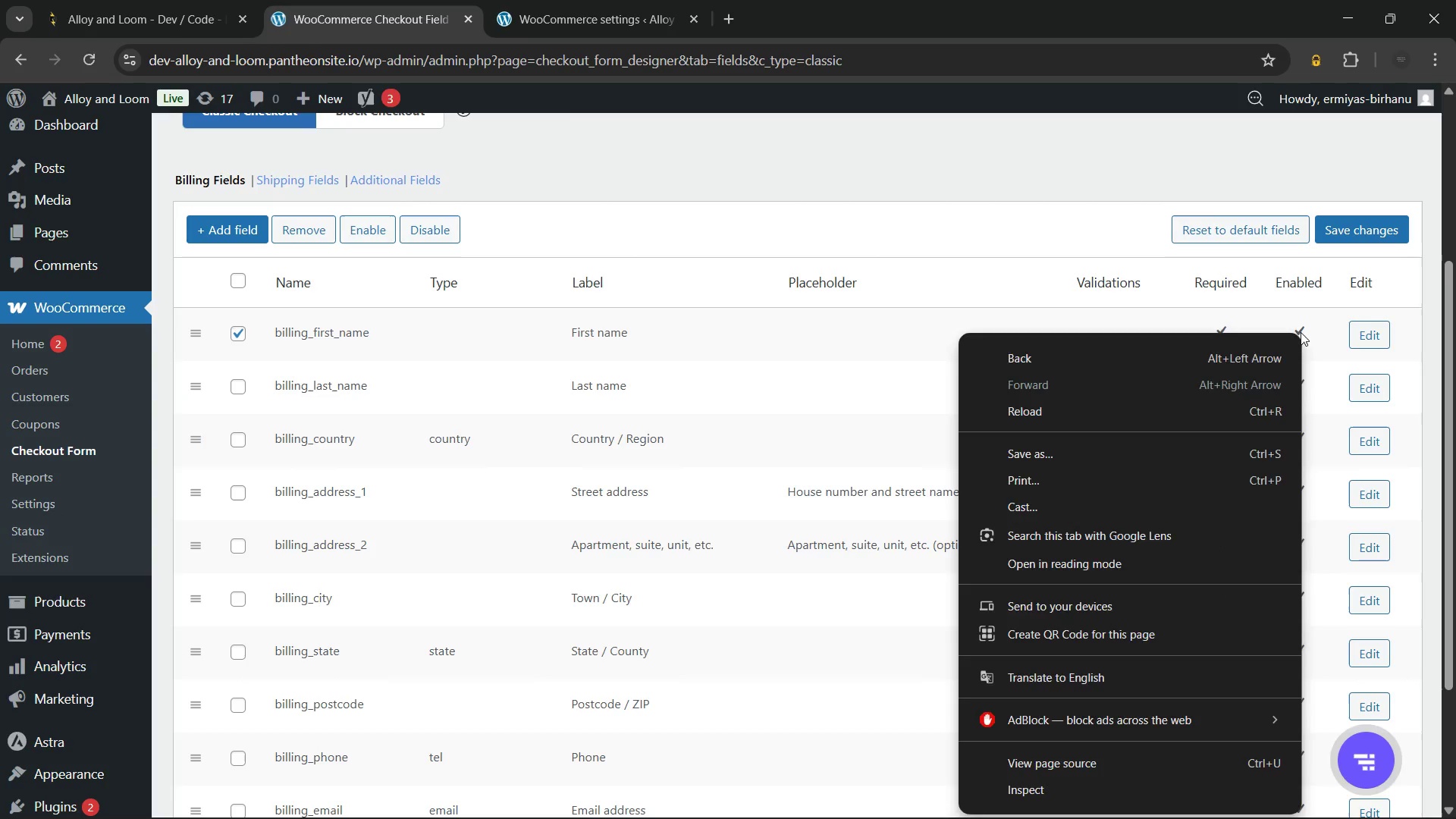 
left_click([1301, 332])
 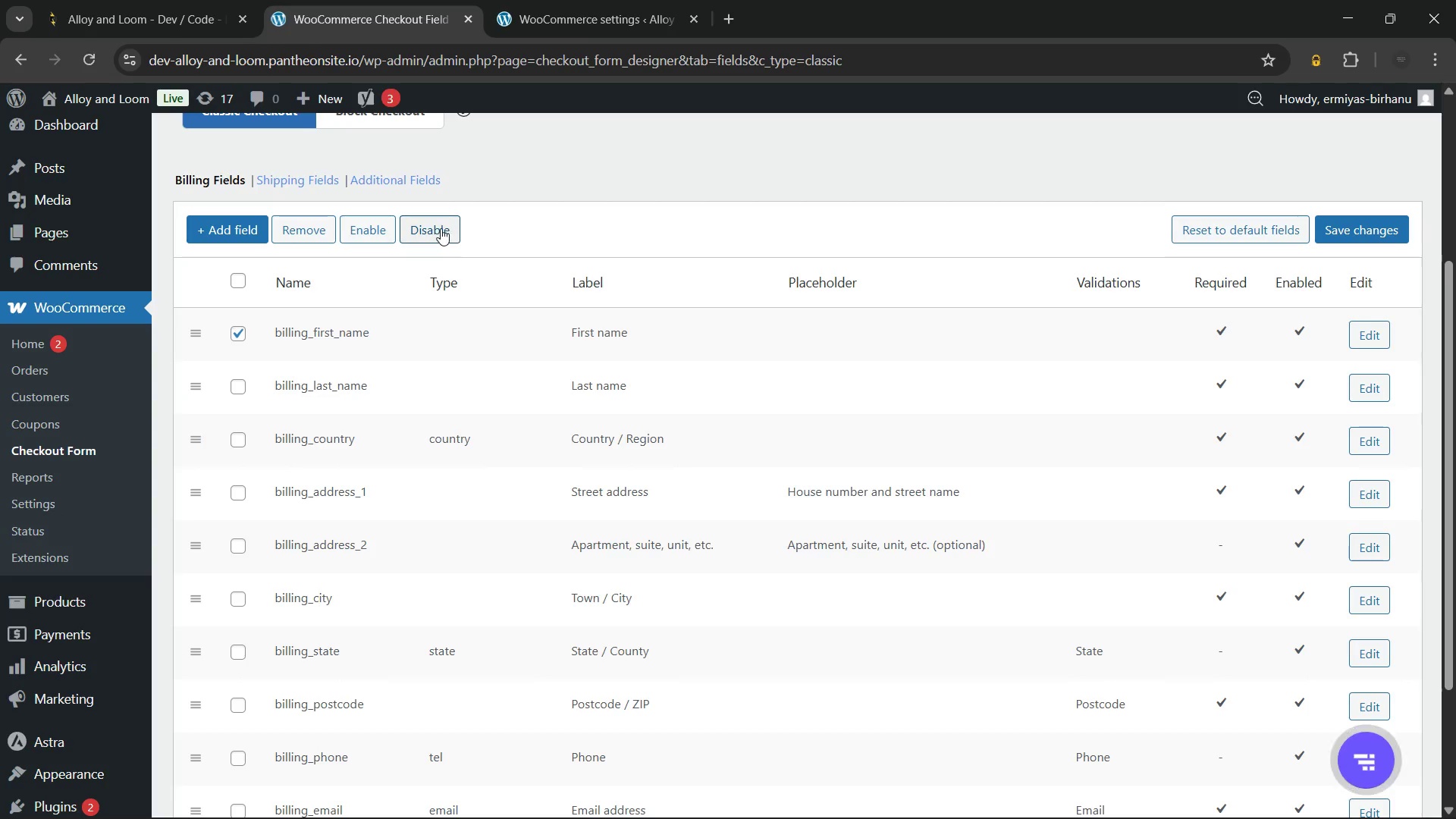 
left_click([441, 228])
 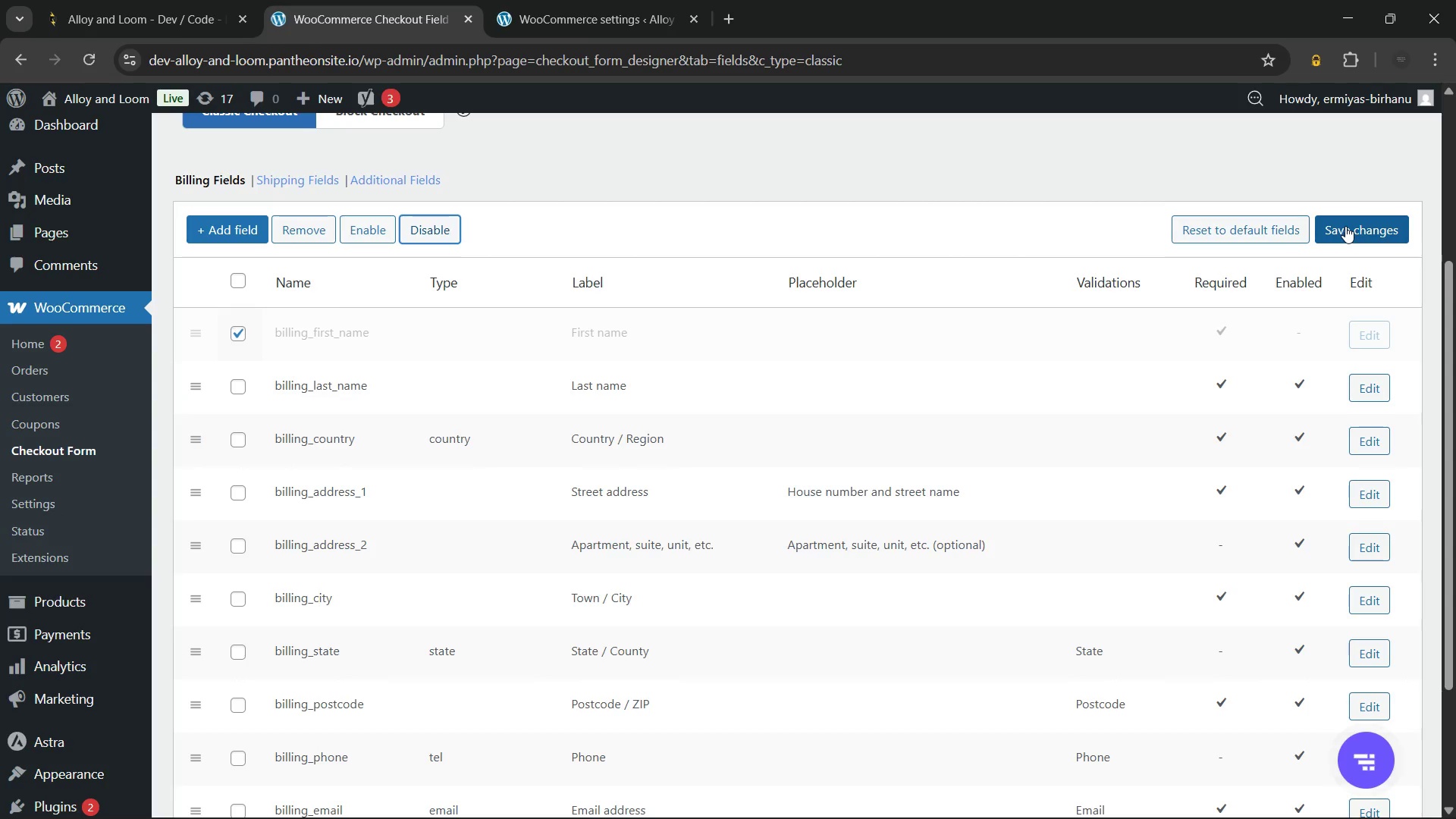 
left_click([1345, 226])
 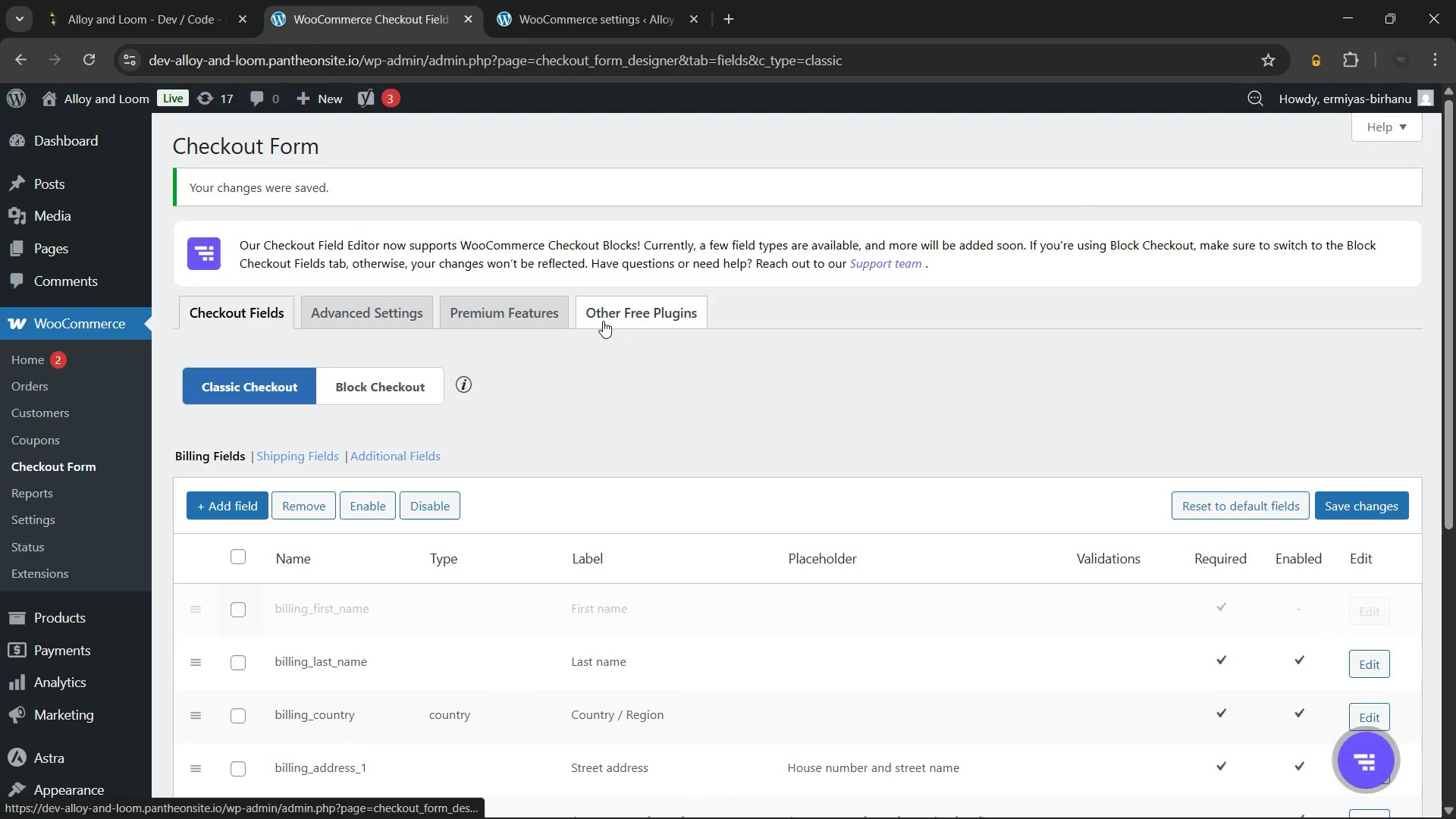 
wait(11.55)
 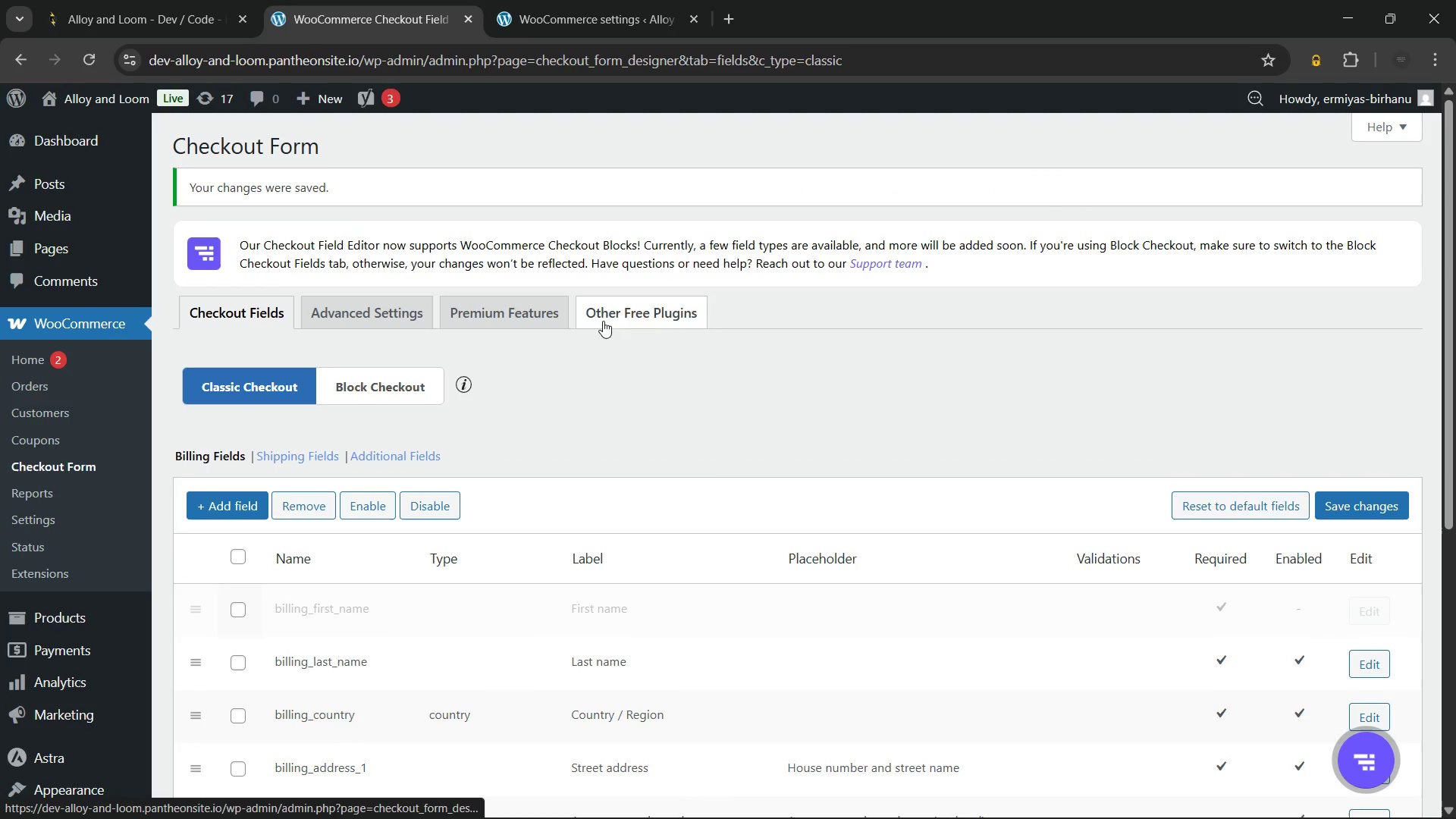 
left_click([1219, 500])
 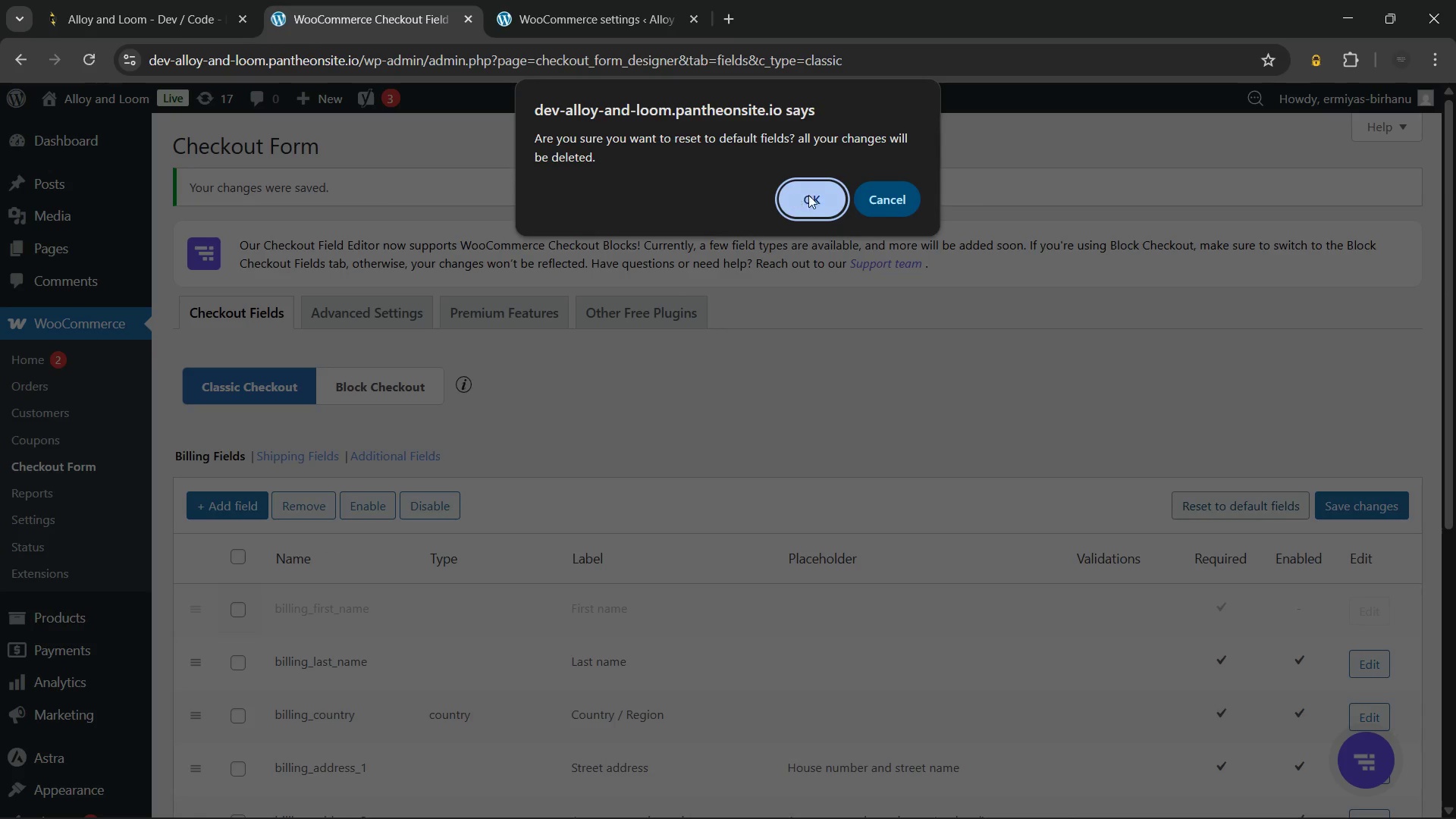 
left_click([817, 193])
 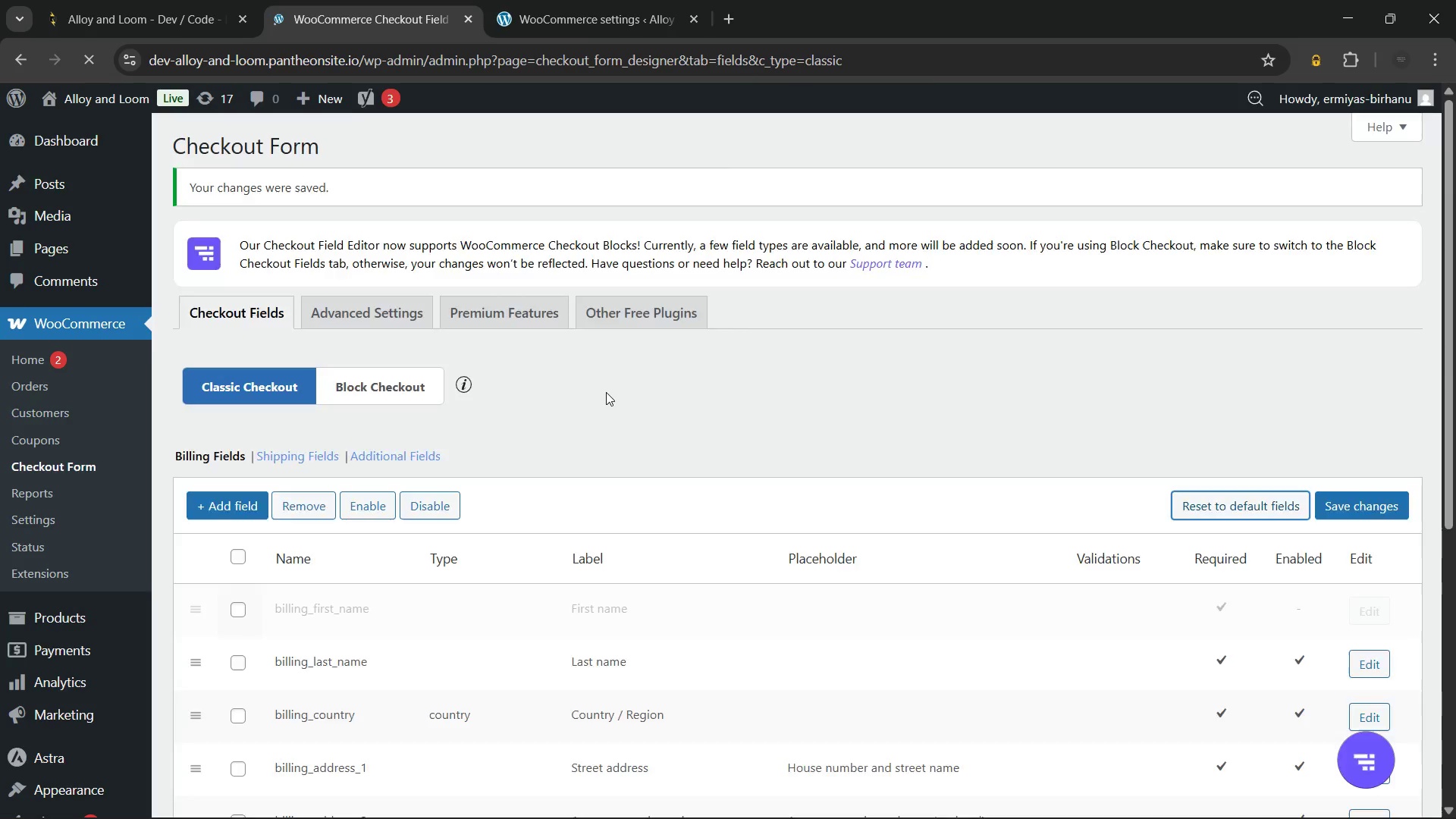 
scroll: coordinate [606, 392], scroll_direction: none, amount: 0.0
 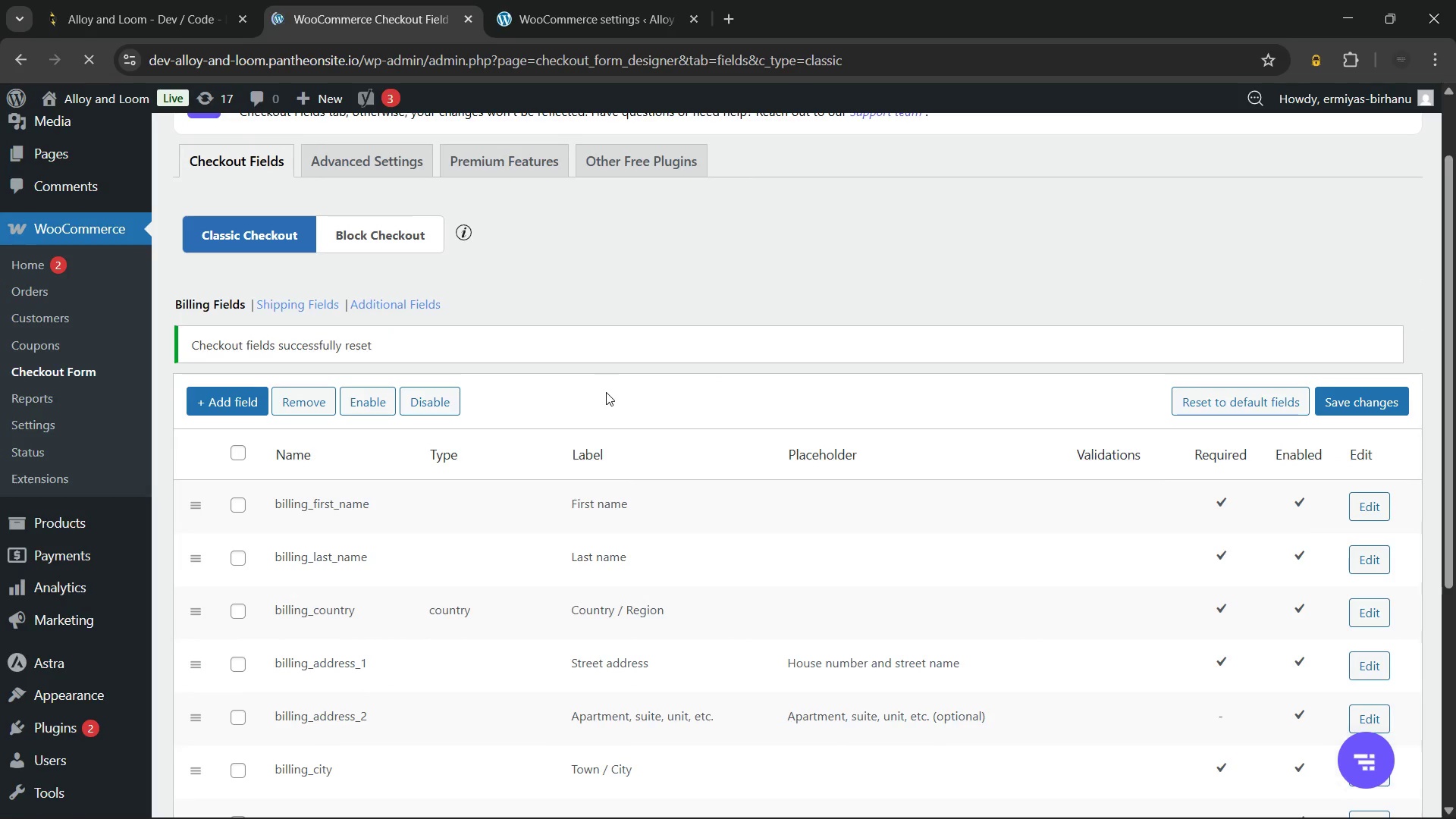 
scroll: coordinate [254, 479], scroll_direction: down, amount: 3.0
 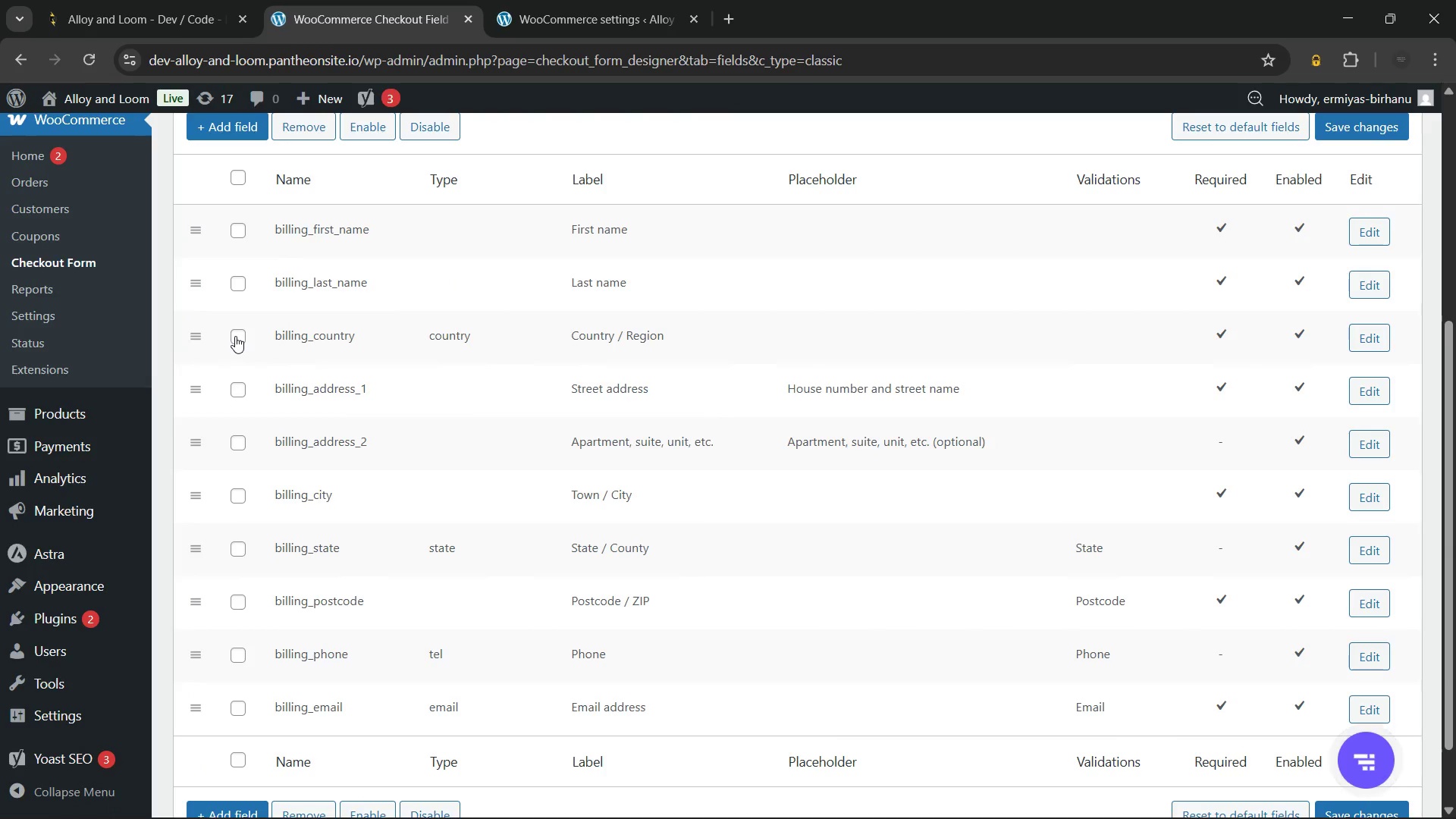 
left_click([235, 335])
 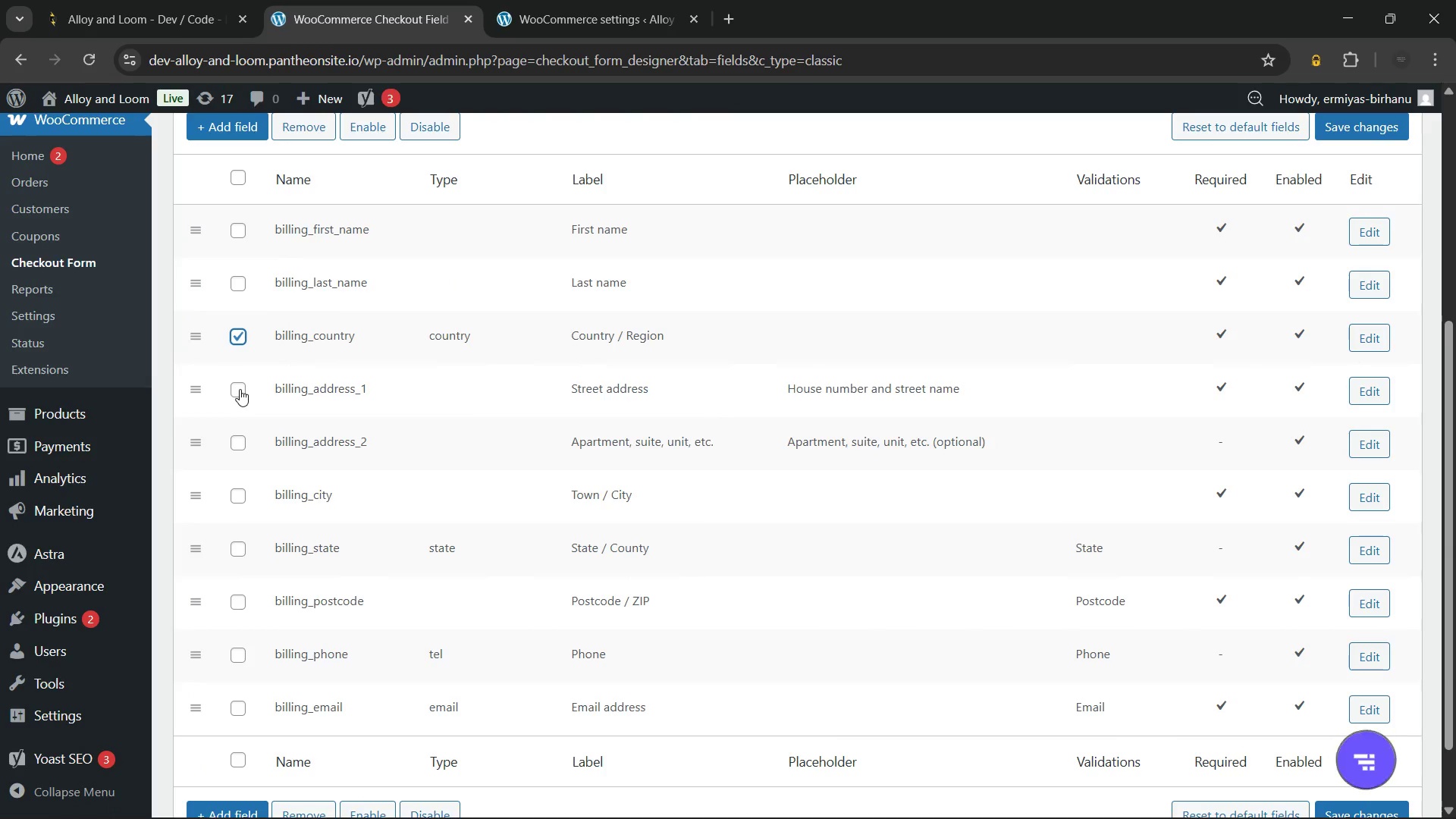 
left_click([240, 389])
 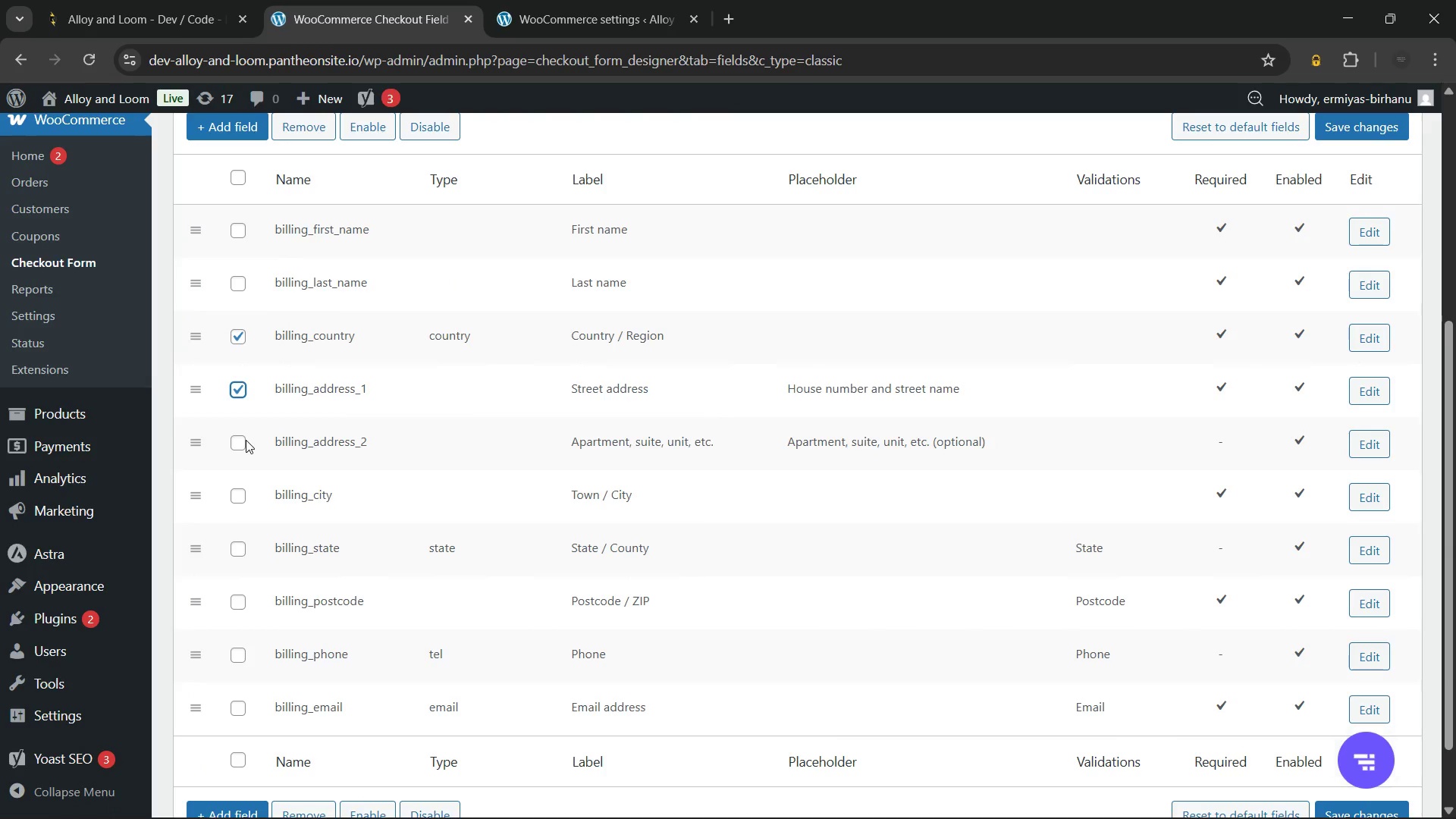 
left_click([246, 440])
 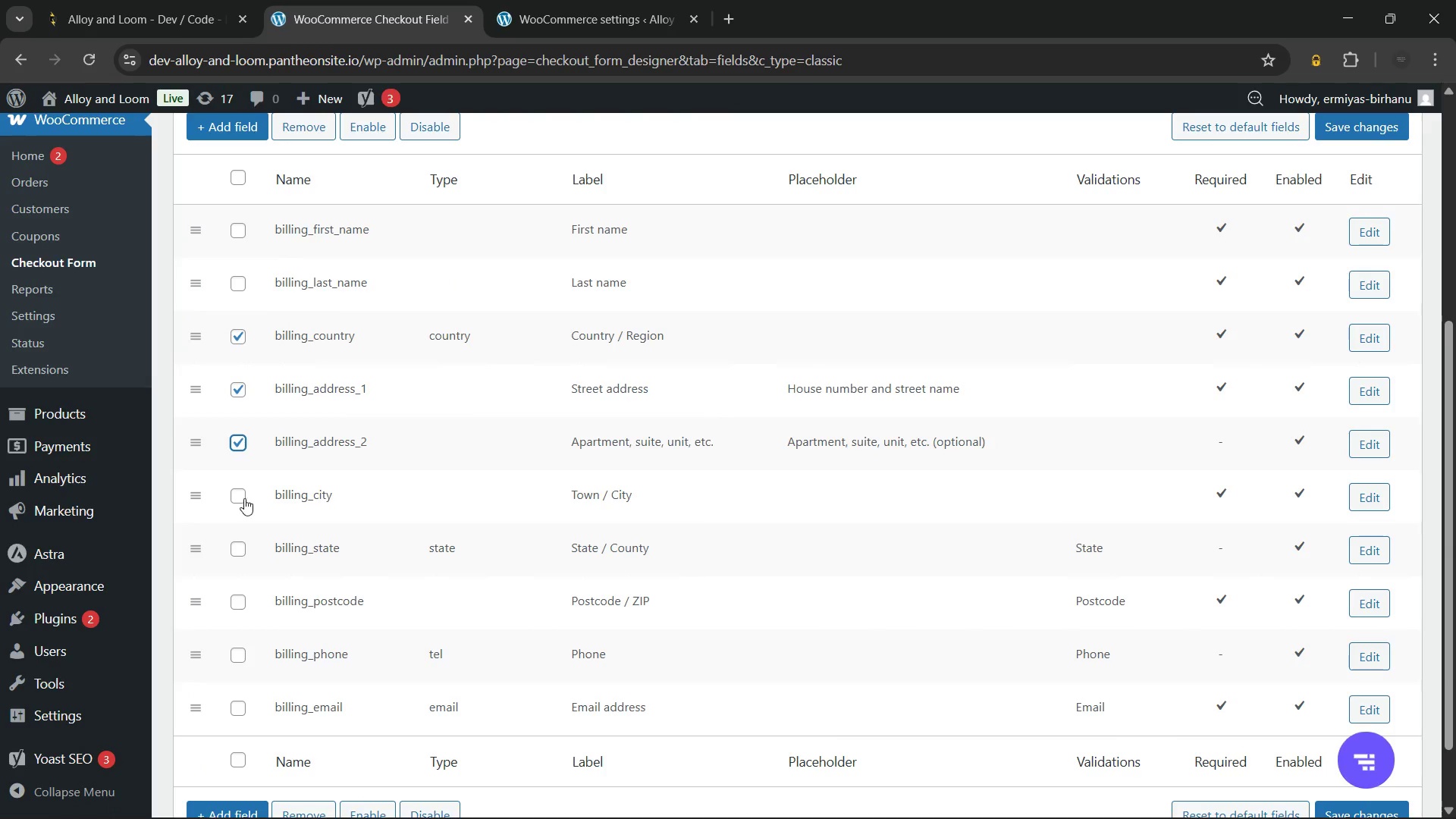 
left_click([240, 497])
 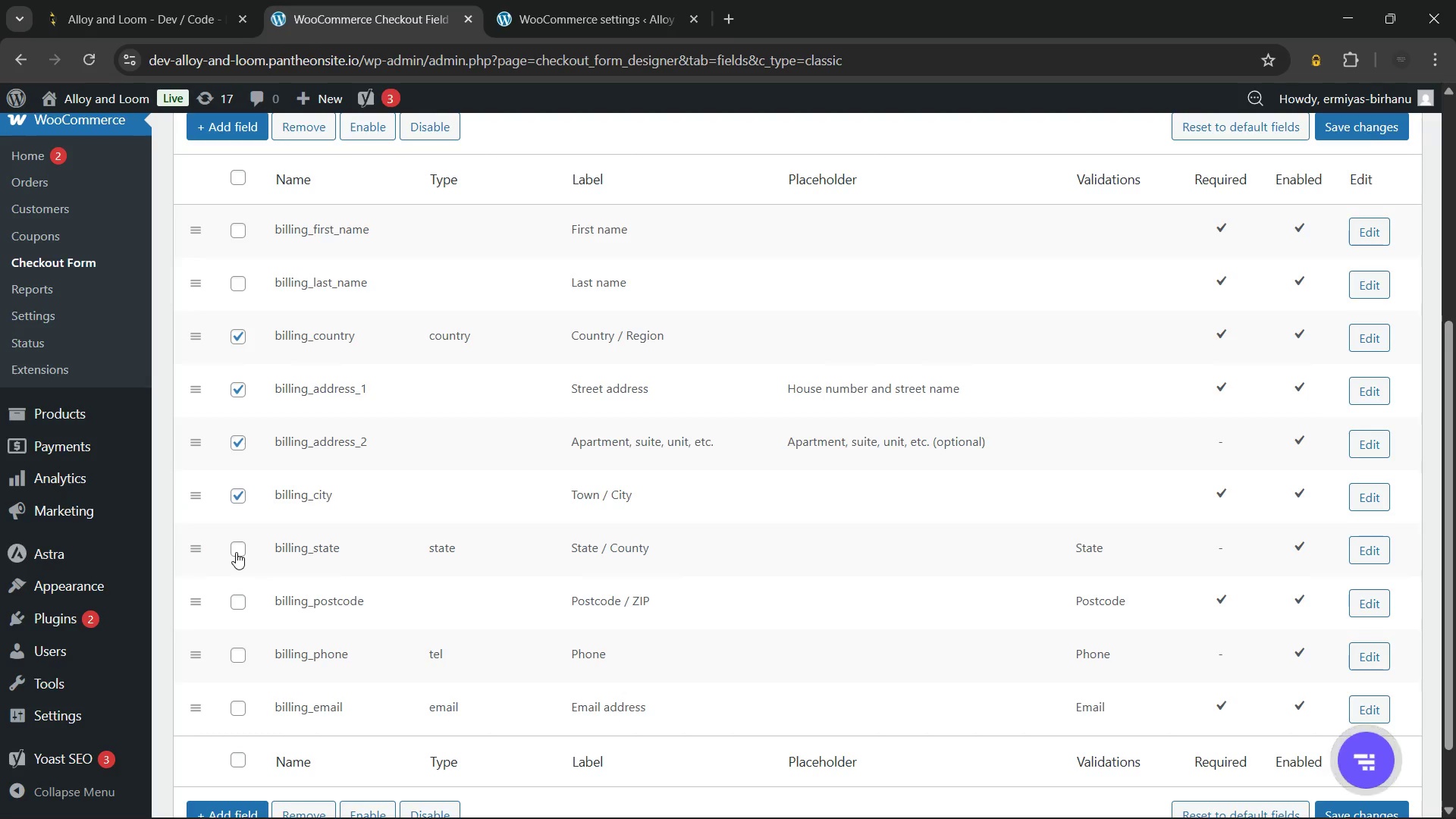 
left_click([236, 550])
 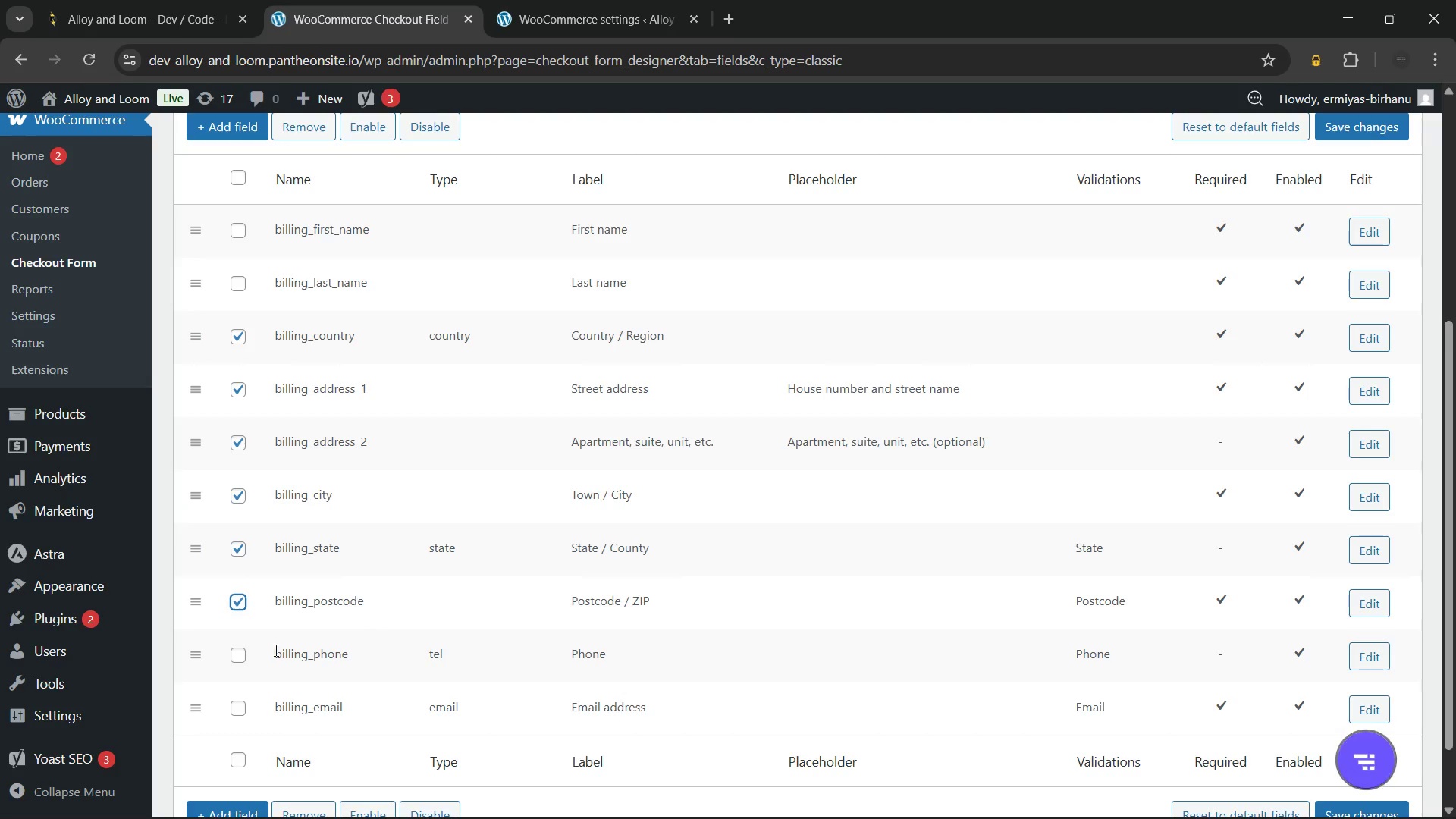 
scroll: coordinate [1186, 396], scroll_direction: up, amount: 2.0
 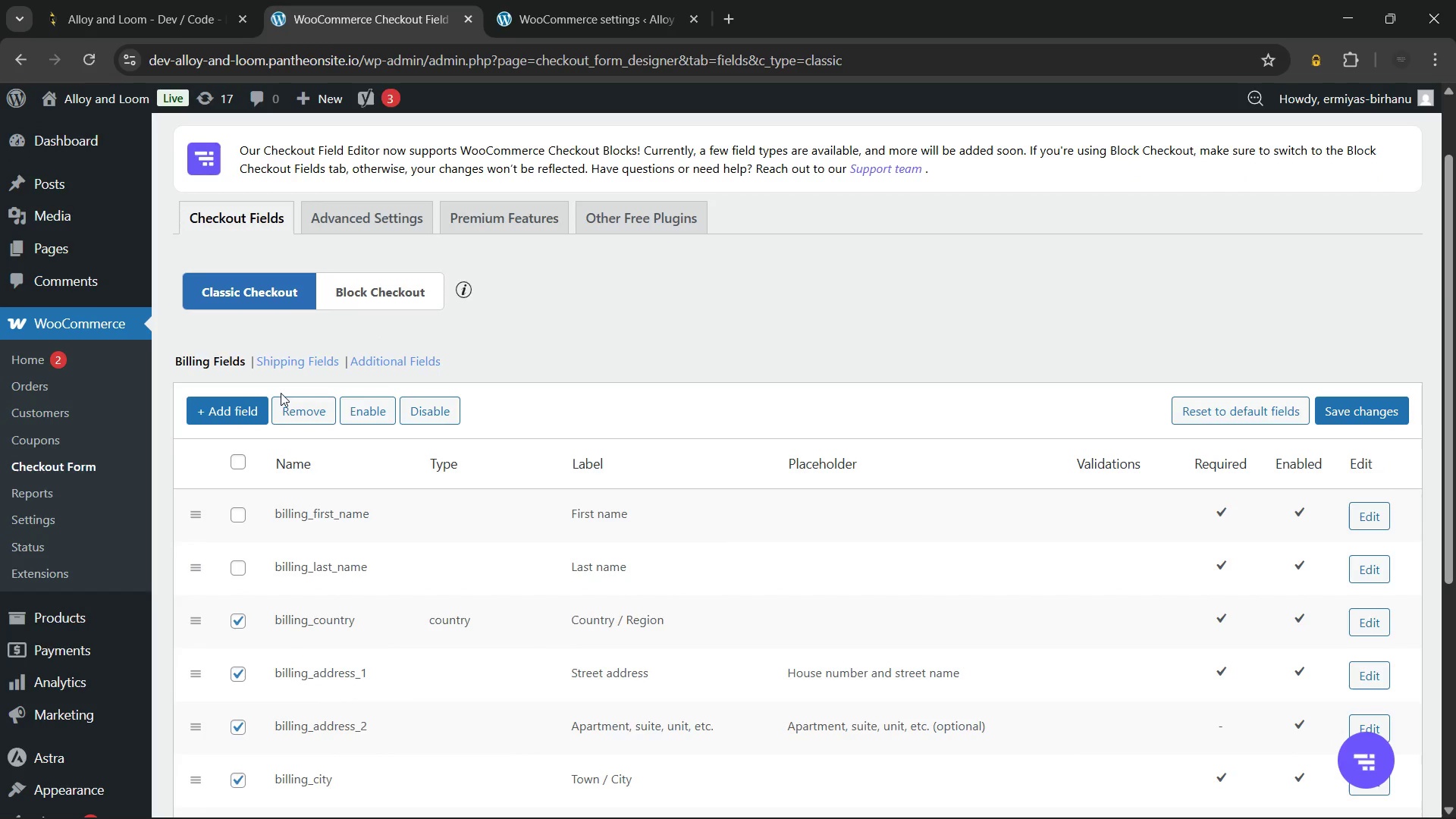 
left_click([281, 404])
 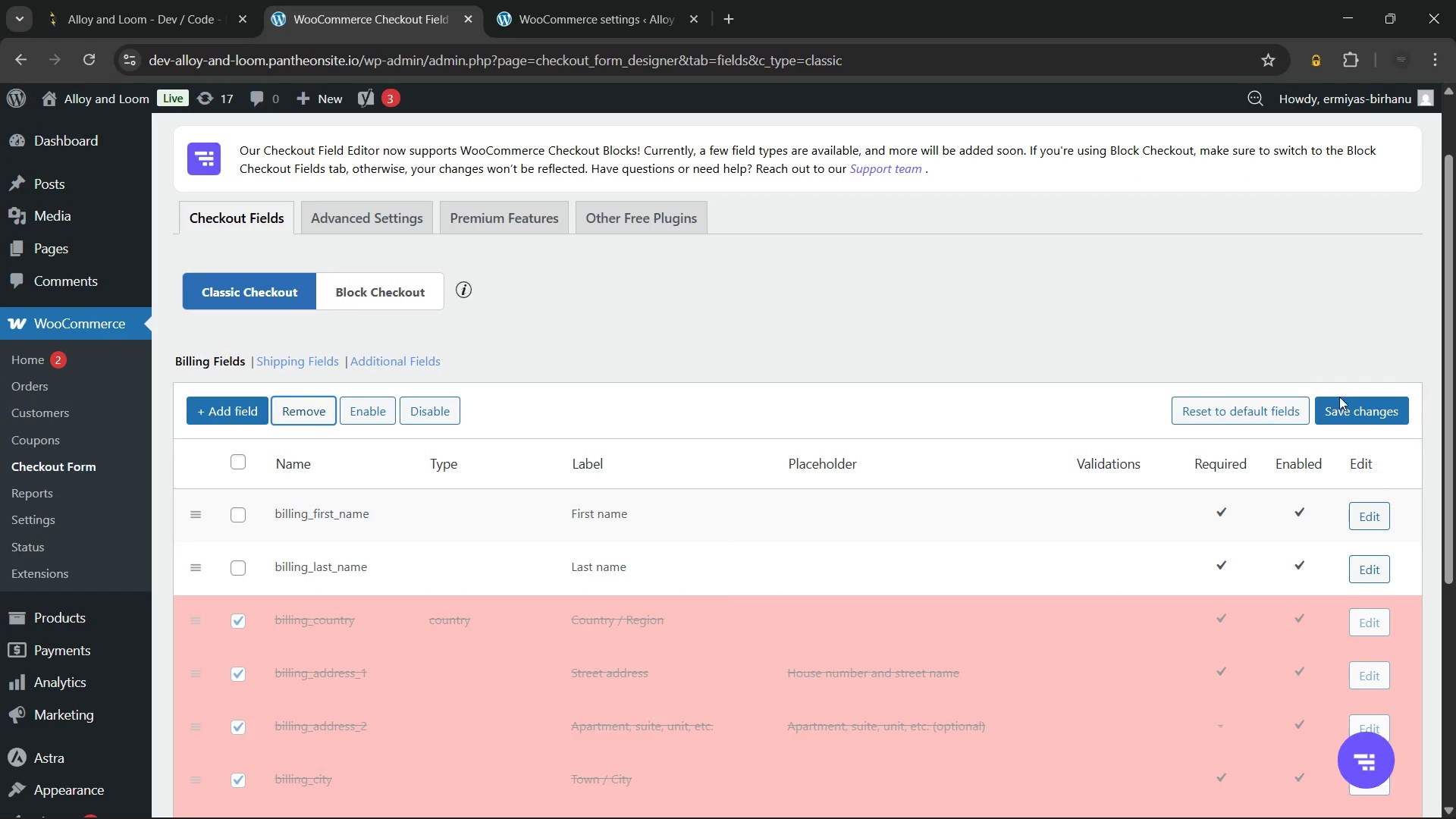 
left_click([1346, 400])
 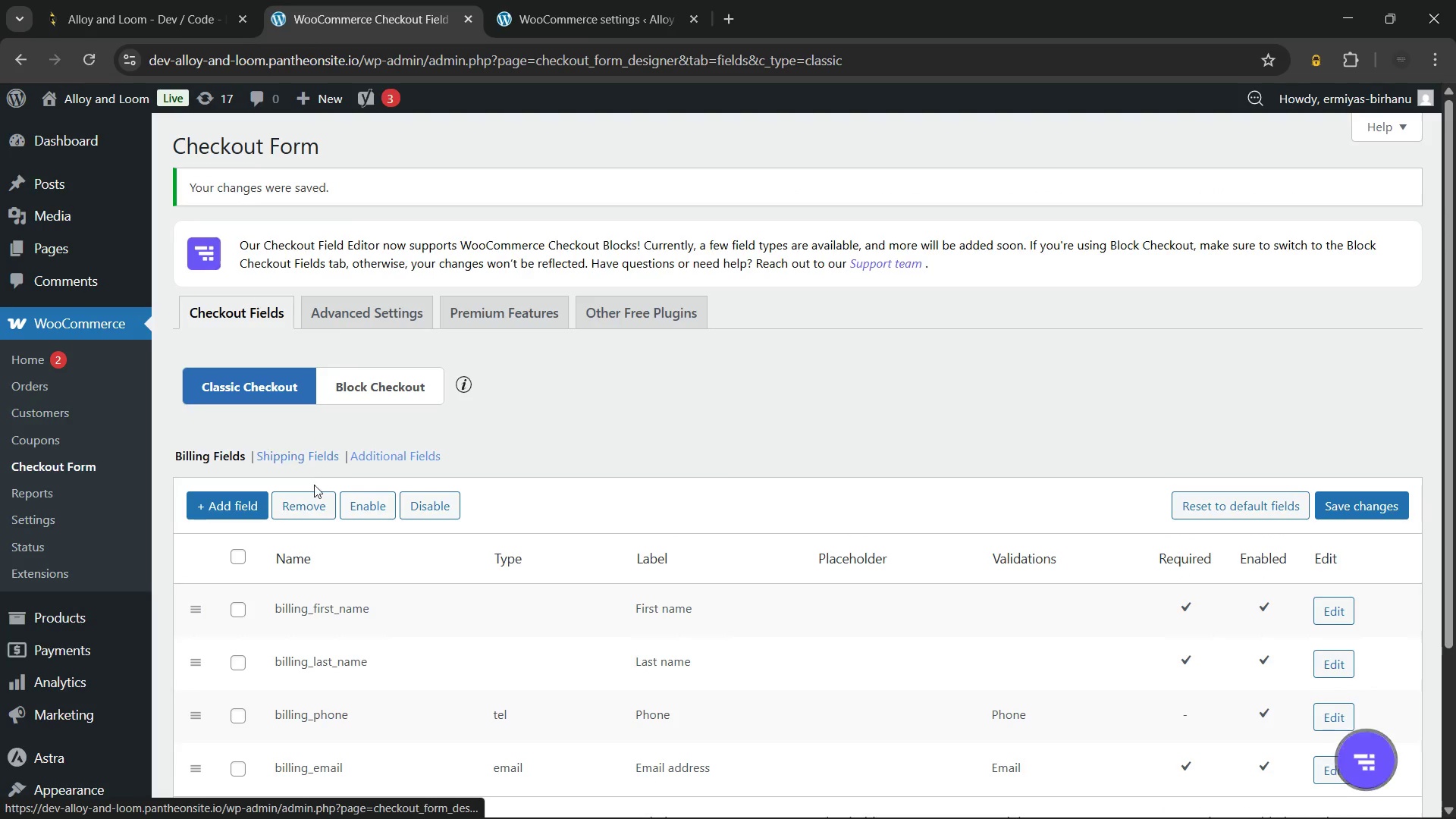 
wait(6.89)
 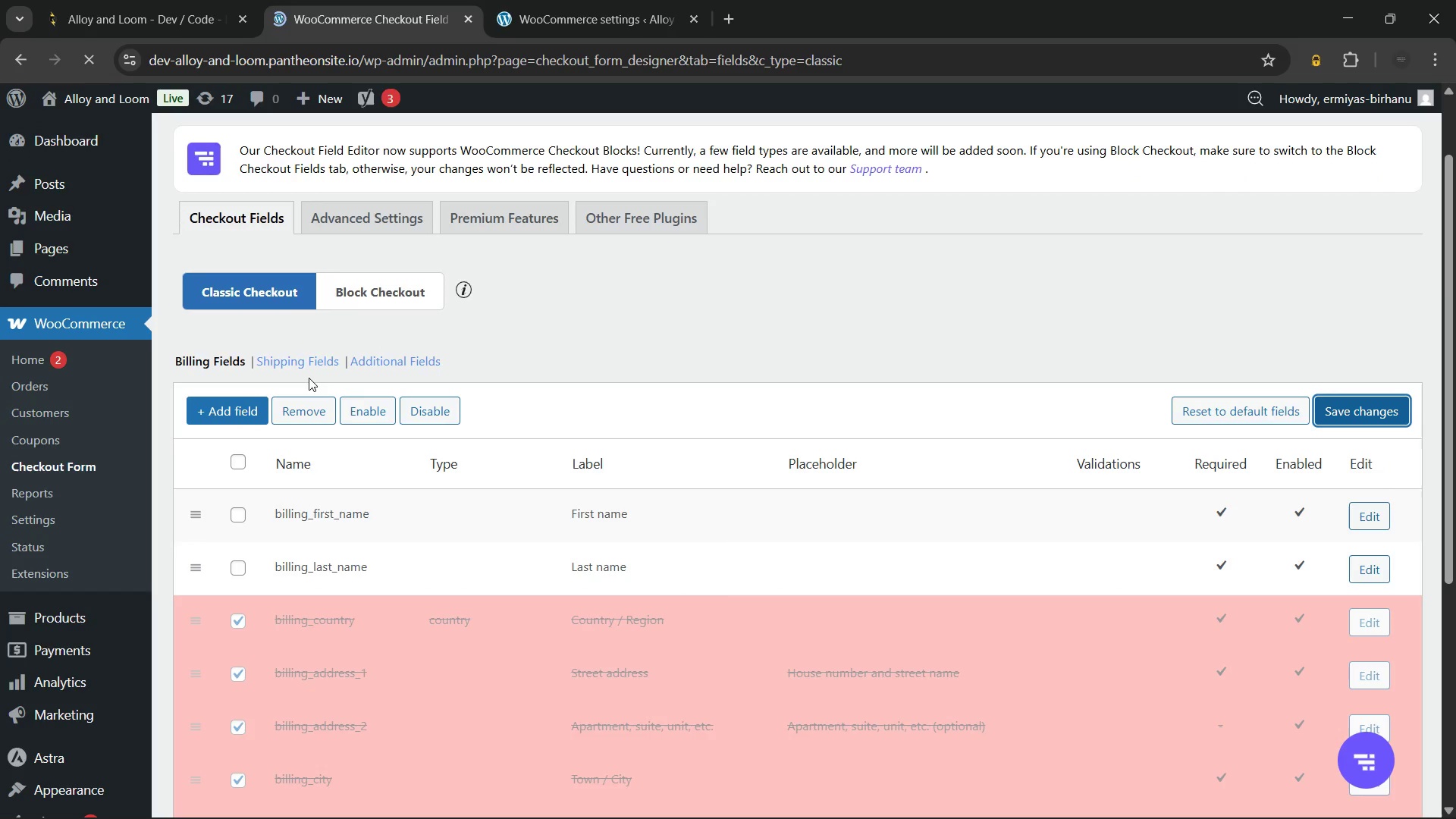 
left_click([293, 454])
 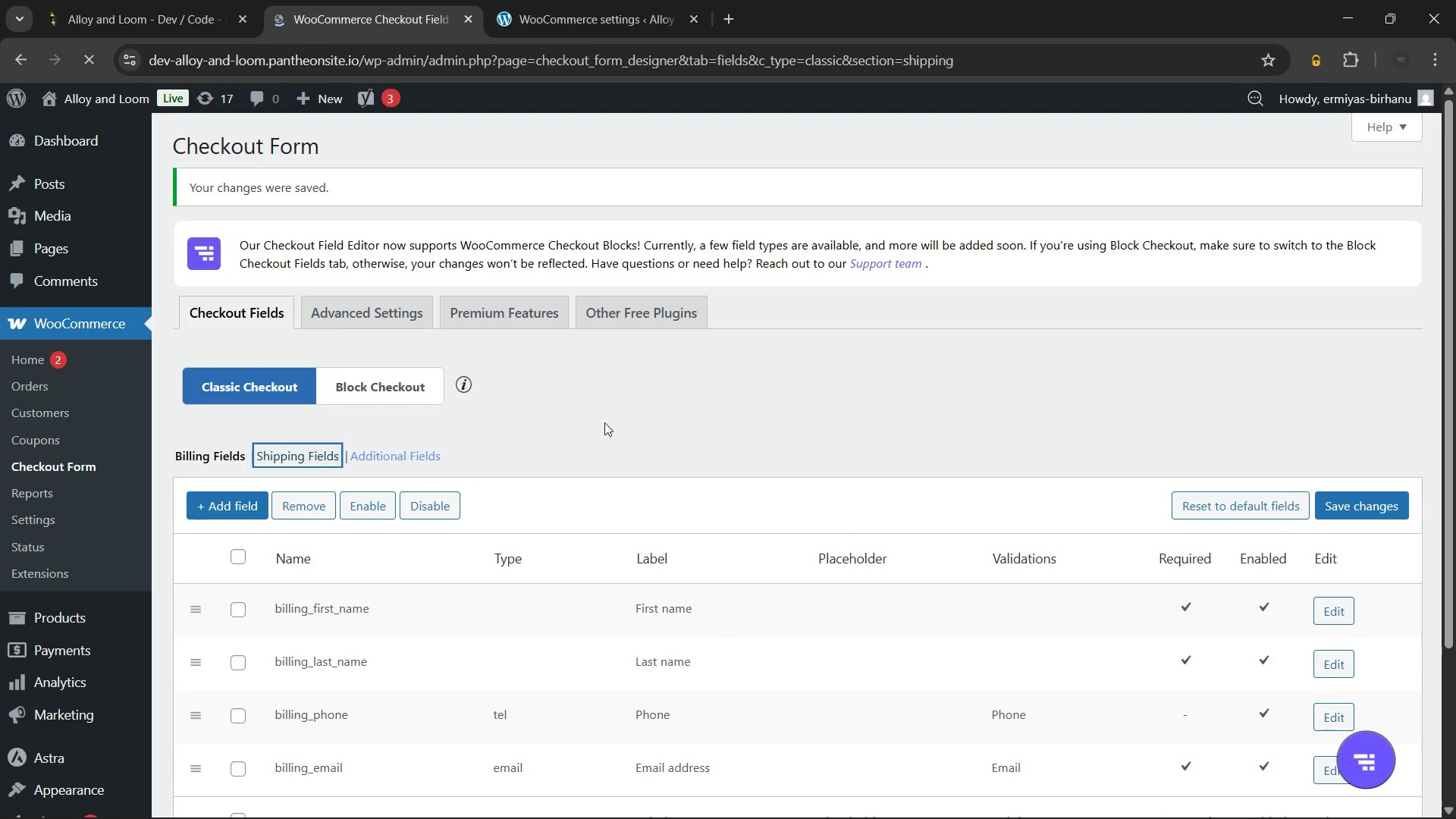 
scroll: coordinate [604, 422], scroll_direction: down, amount: 2.0
 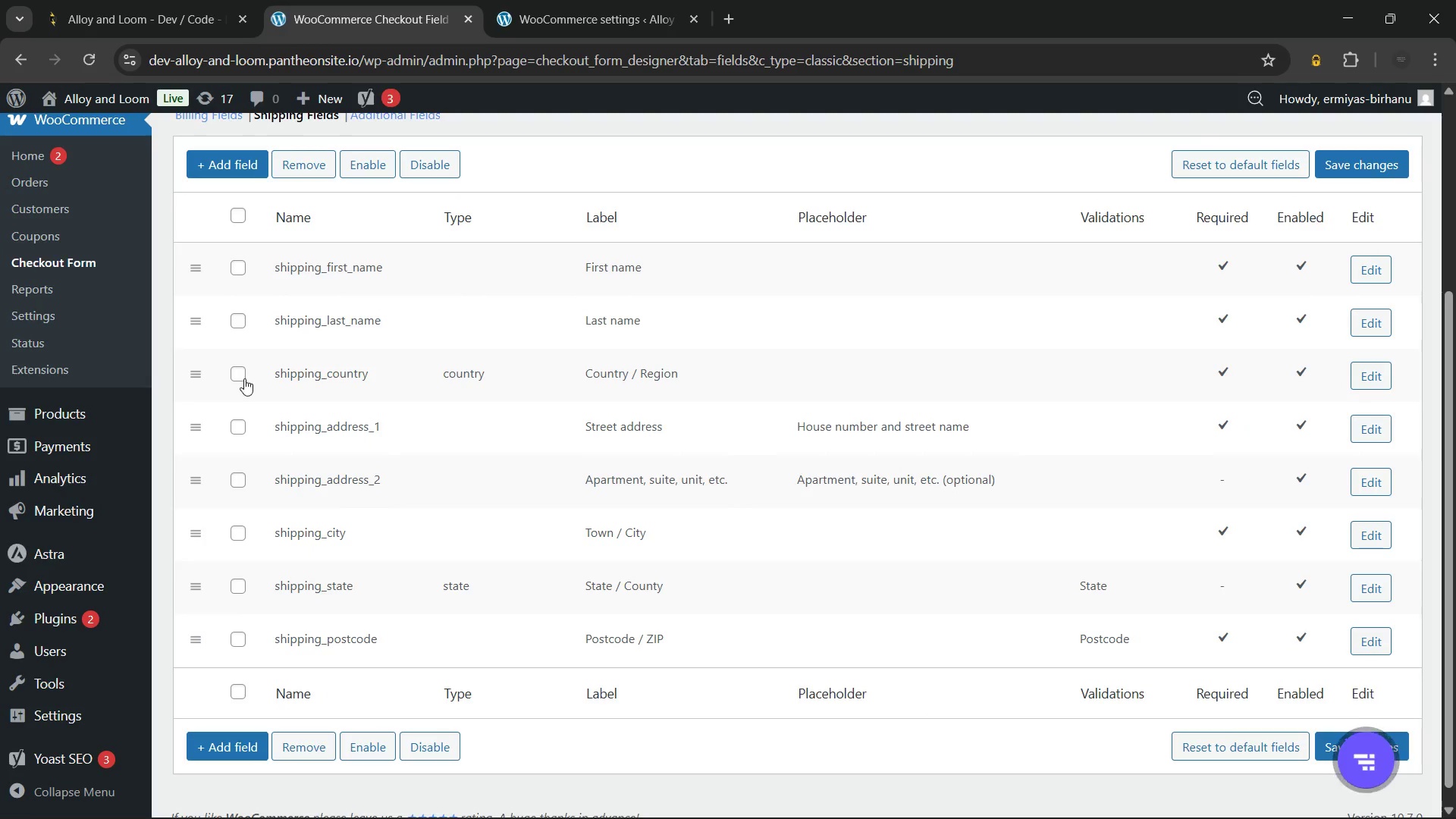 
left_click([241, 376])
 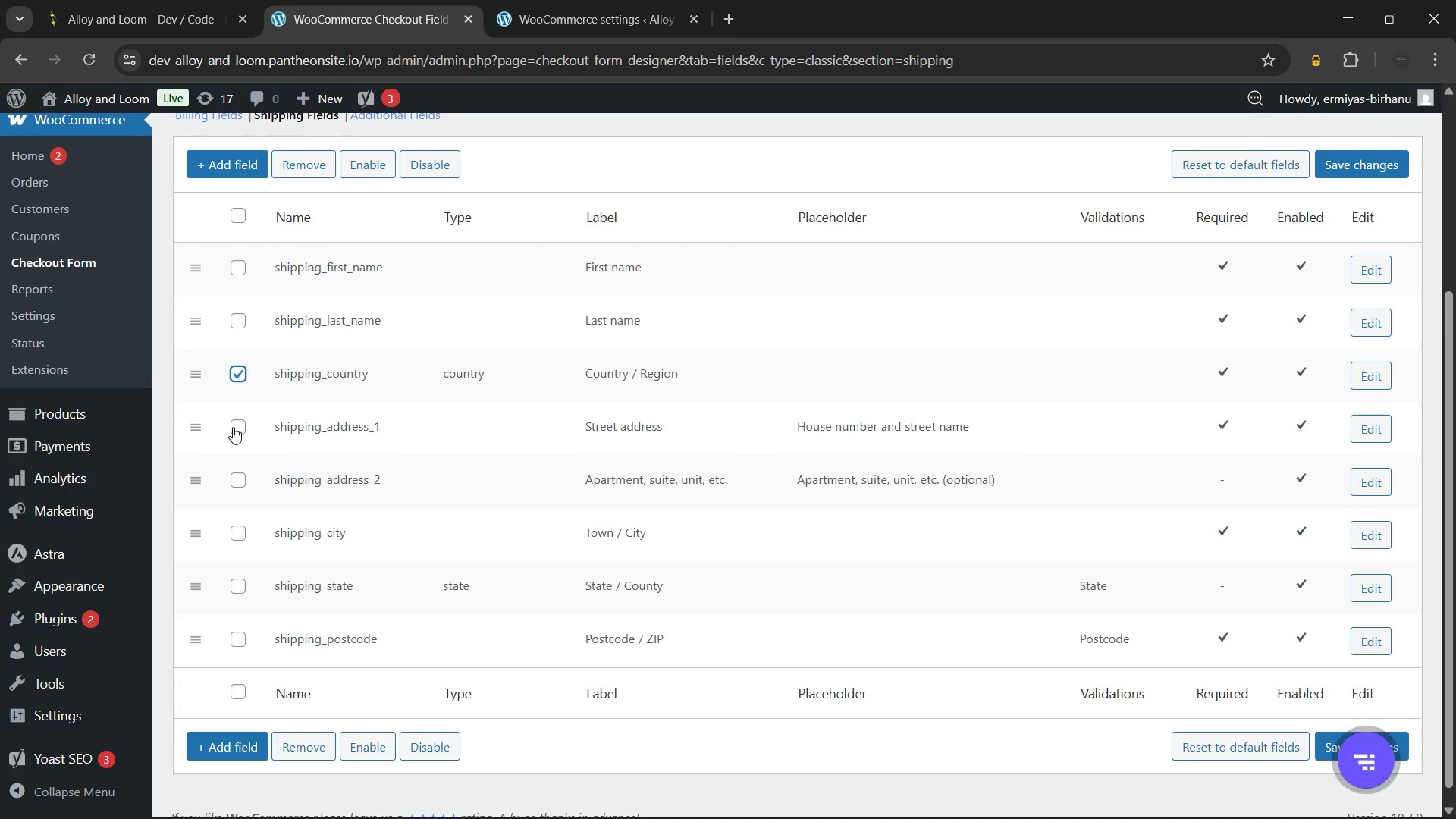 
left_click([233, 427])
 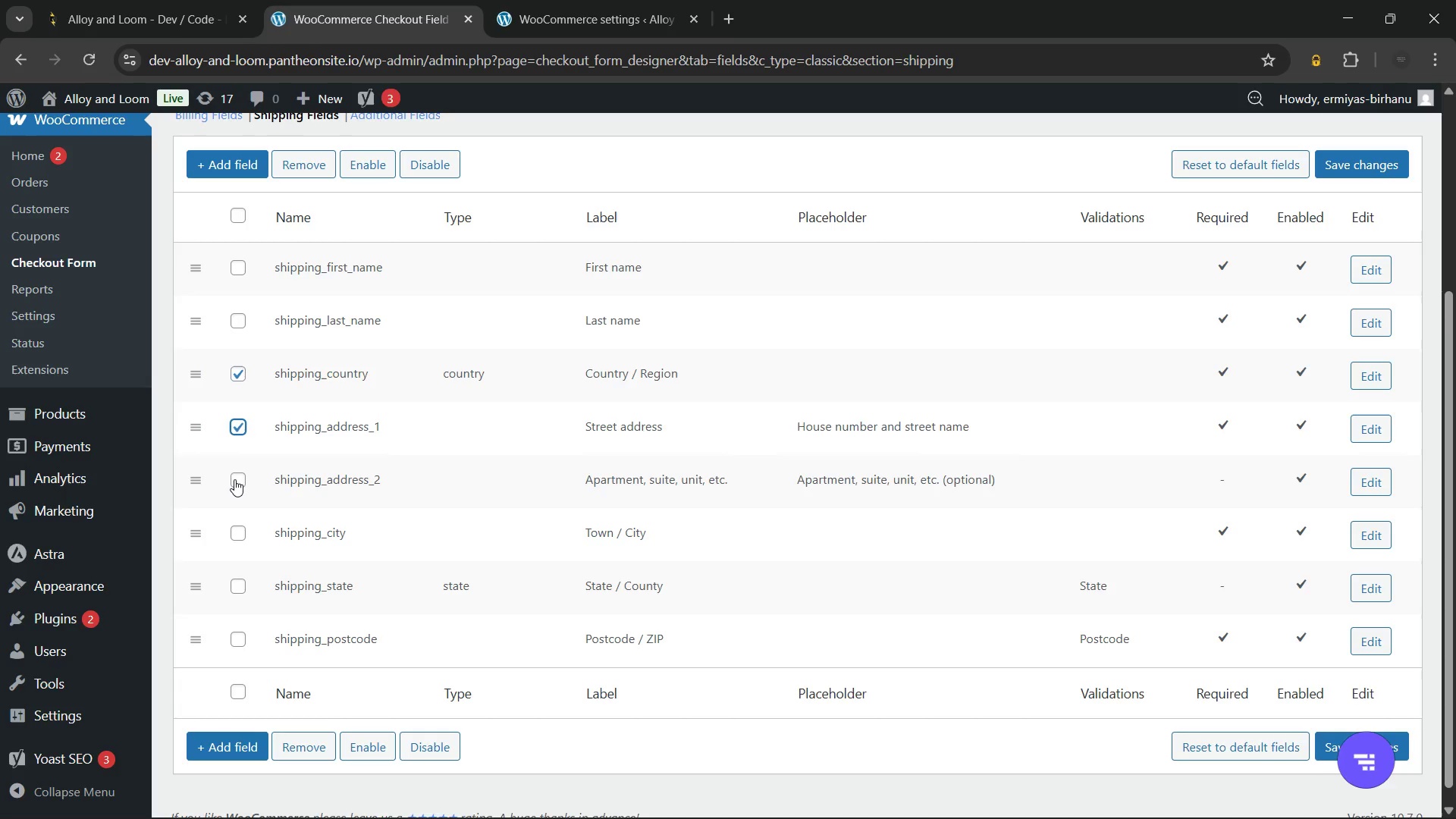 
left_click([234, 479])
 